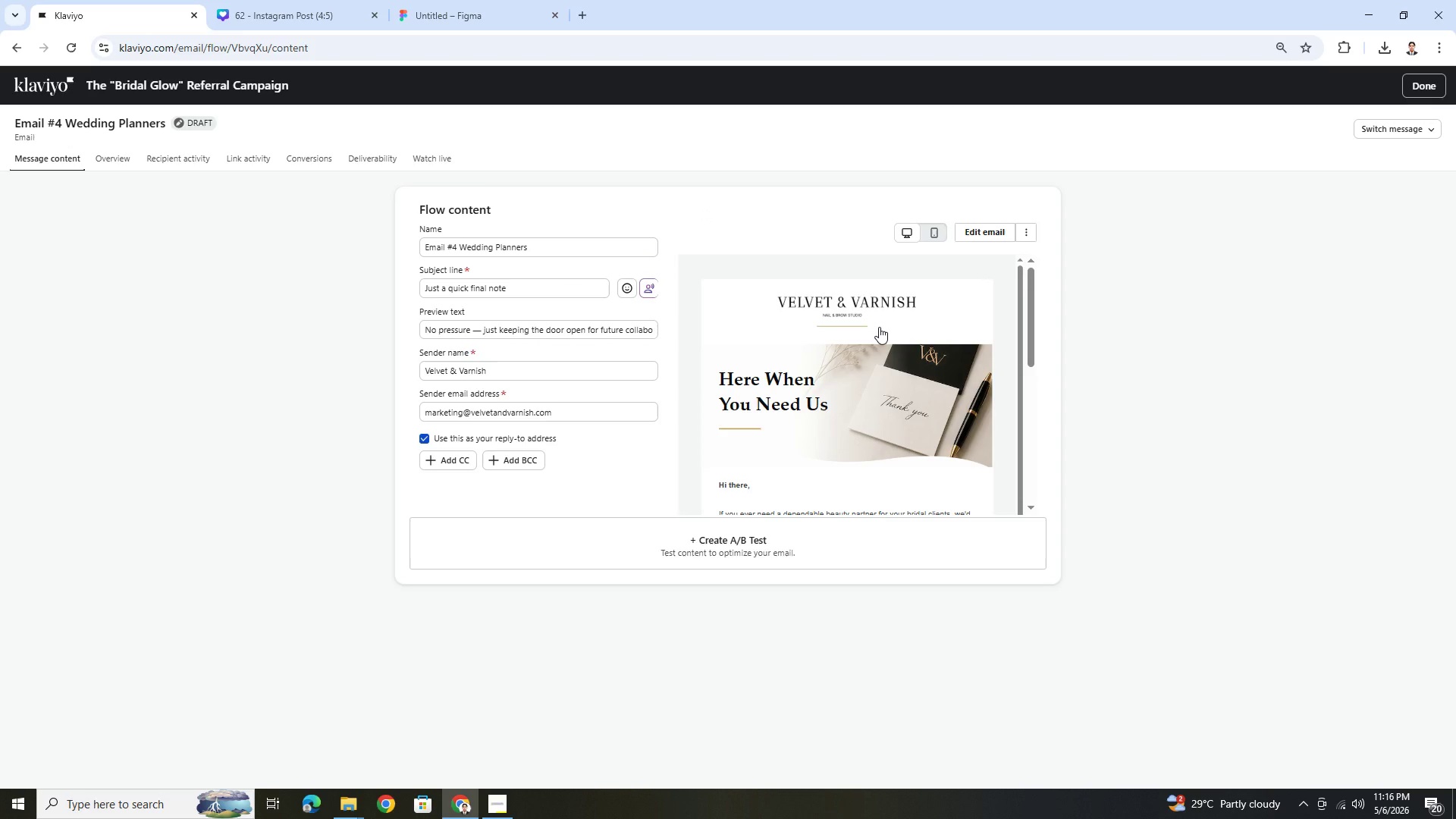 
scroll: coordinate [907, 375], scroll_direction: down, amount: 1.0
 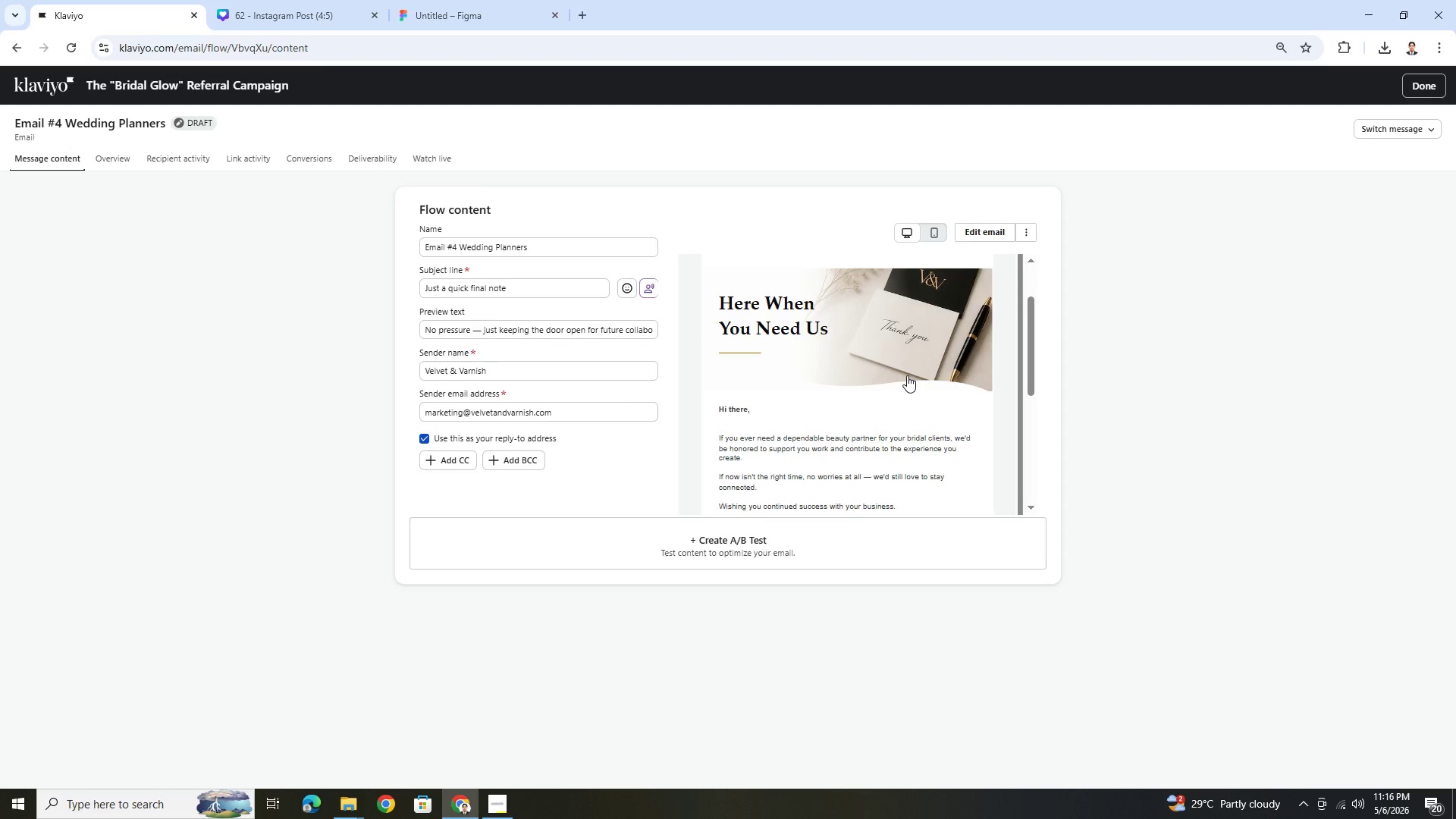 
wait(10.41)
 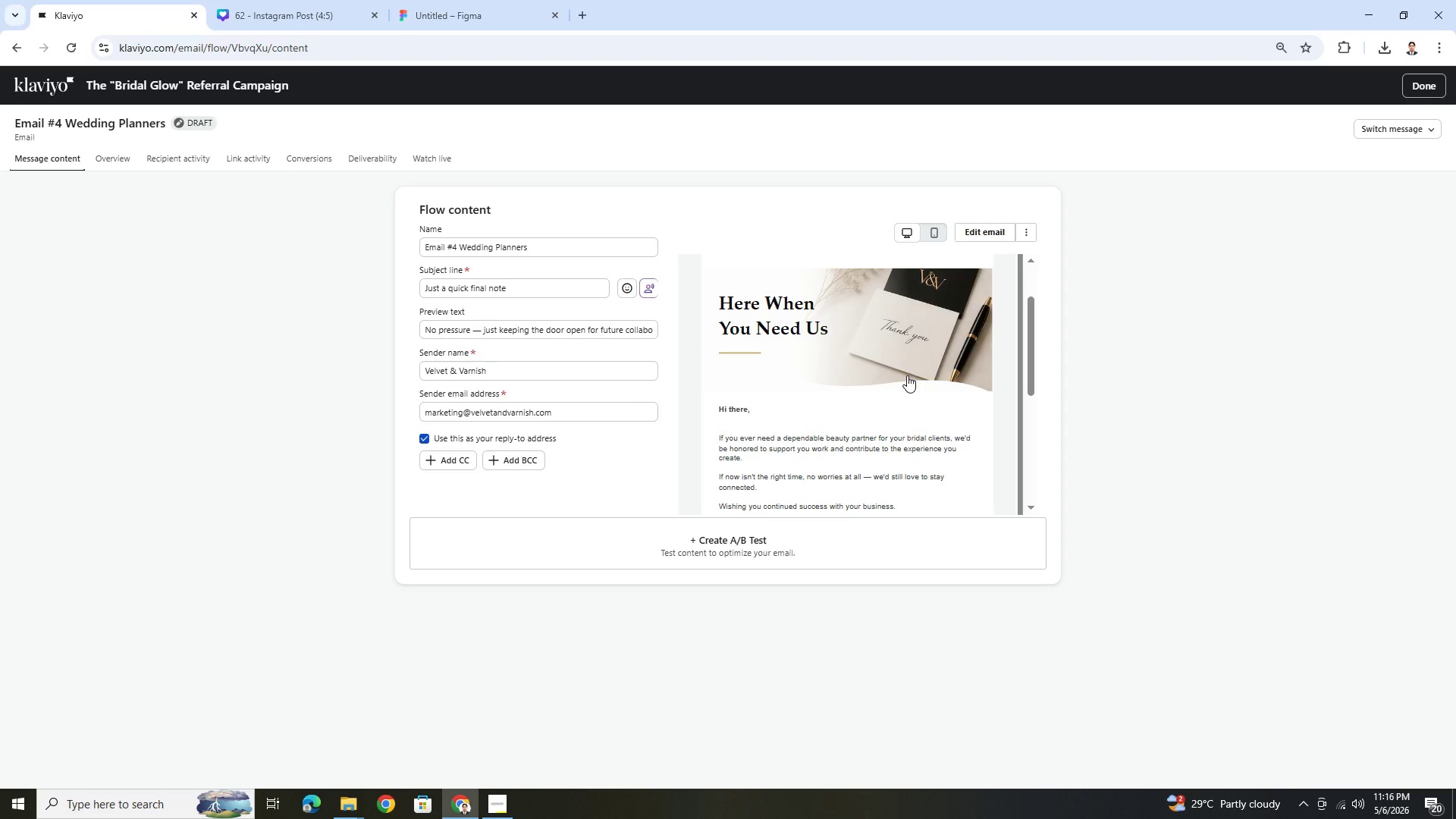 
scroll: coordinate [907, 375], scroll_direction: up, amount: 1.0
 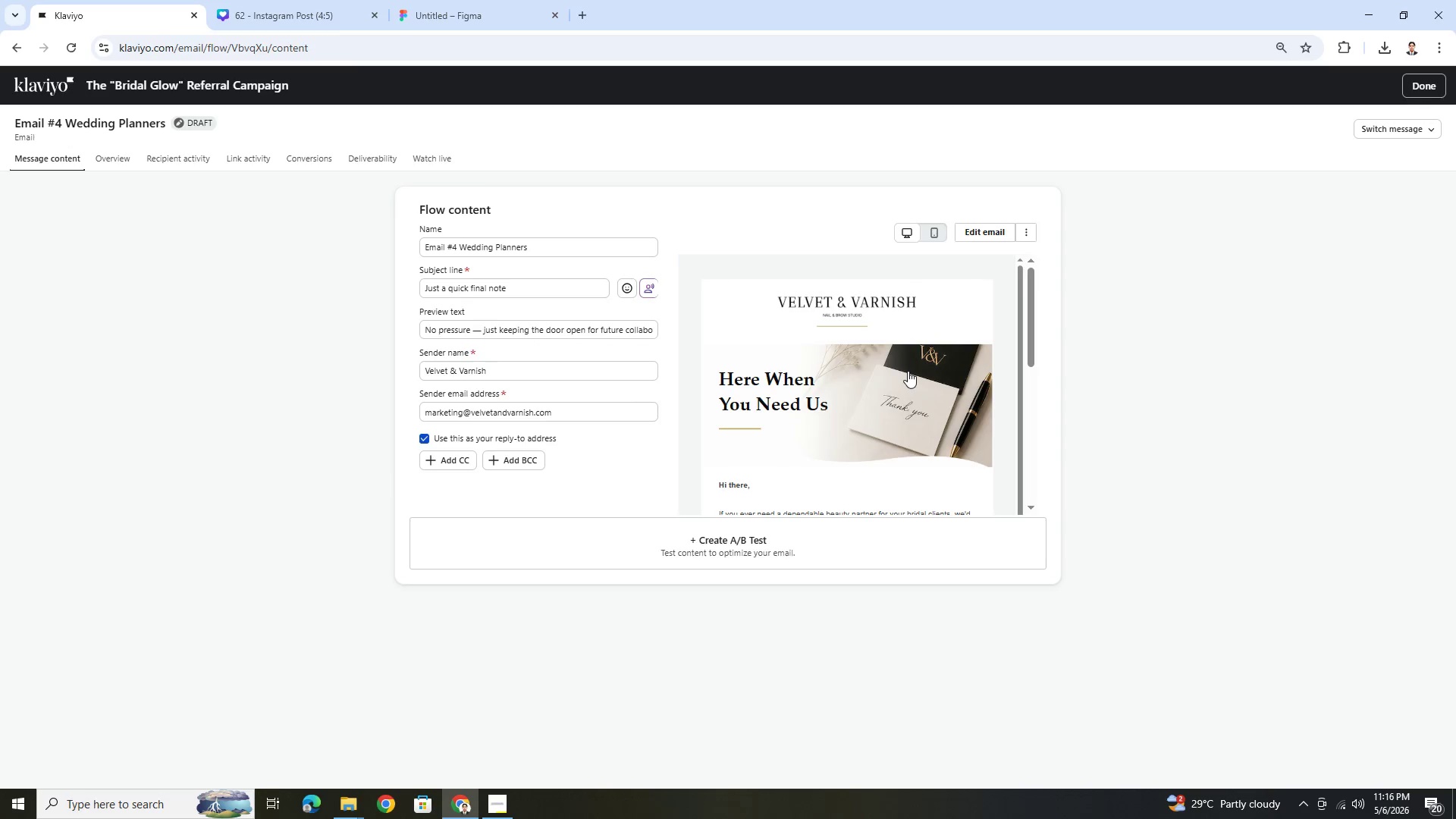 
scroll: coordinate [908, 370], scroll_direction: down, amount: 2.0
 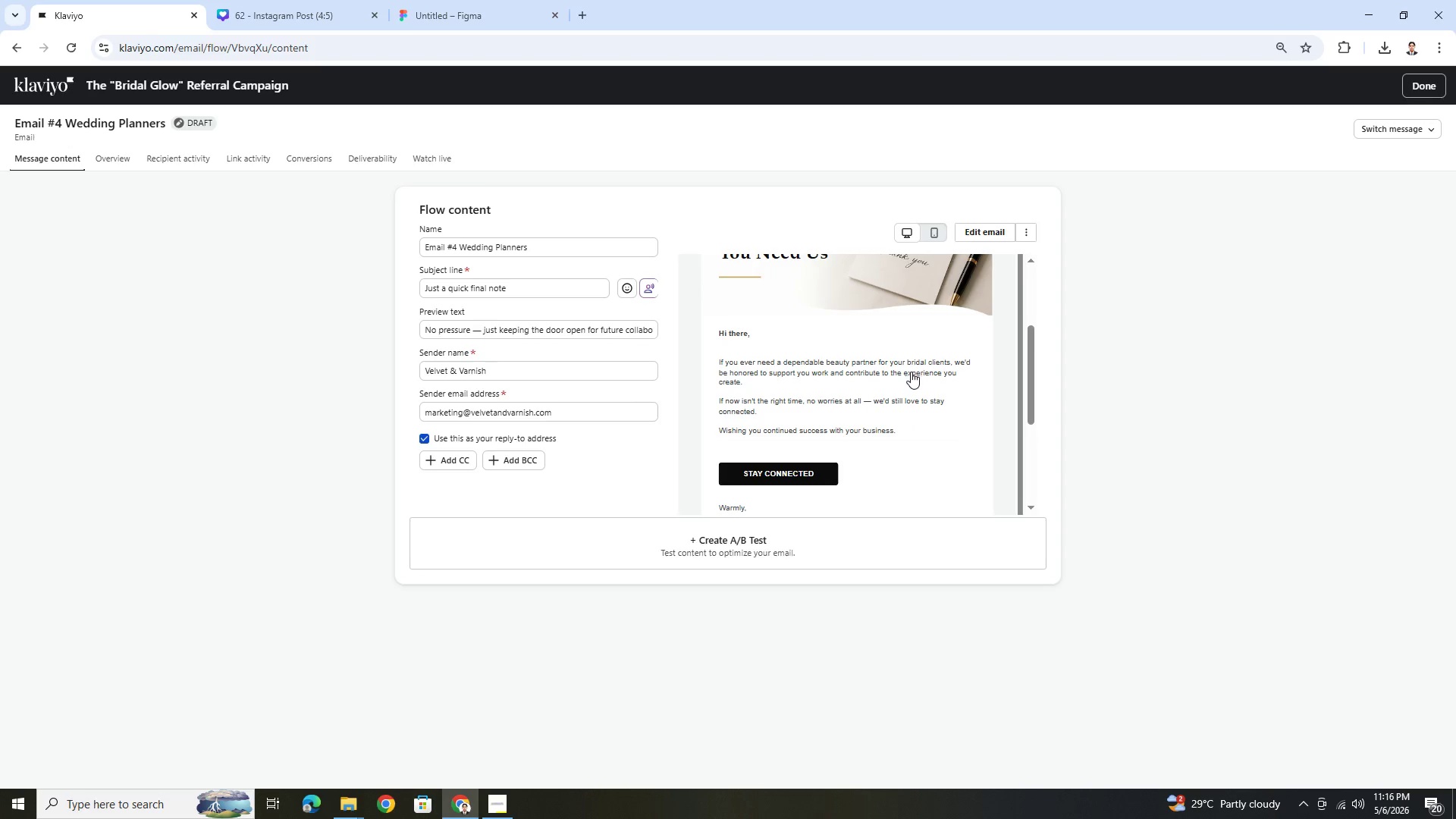 
scroll: coordinate [921, 391], scroll_direction: up, amount: 3.0
 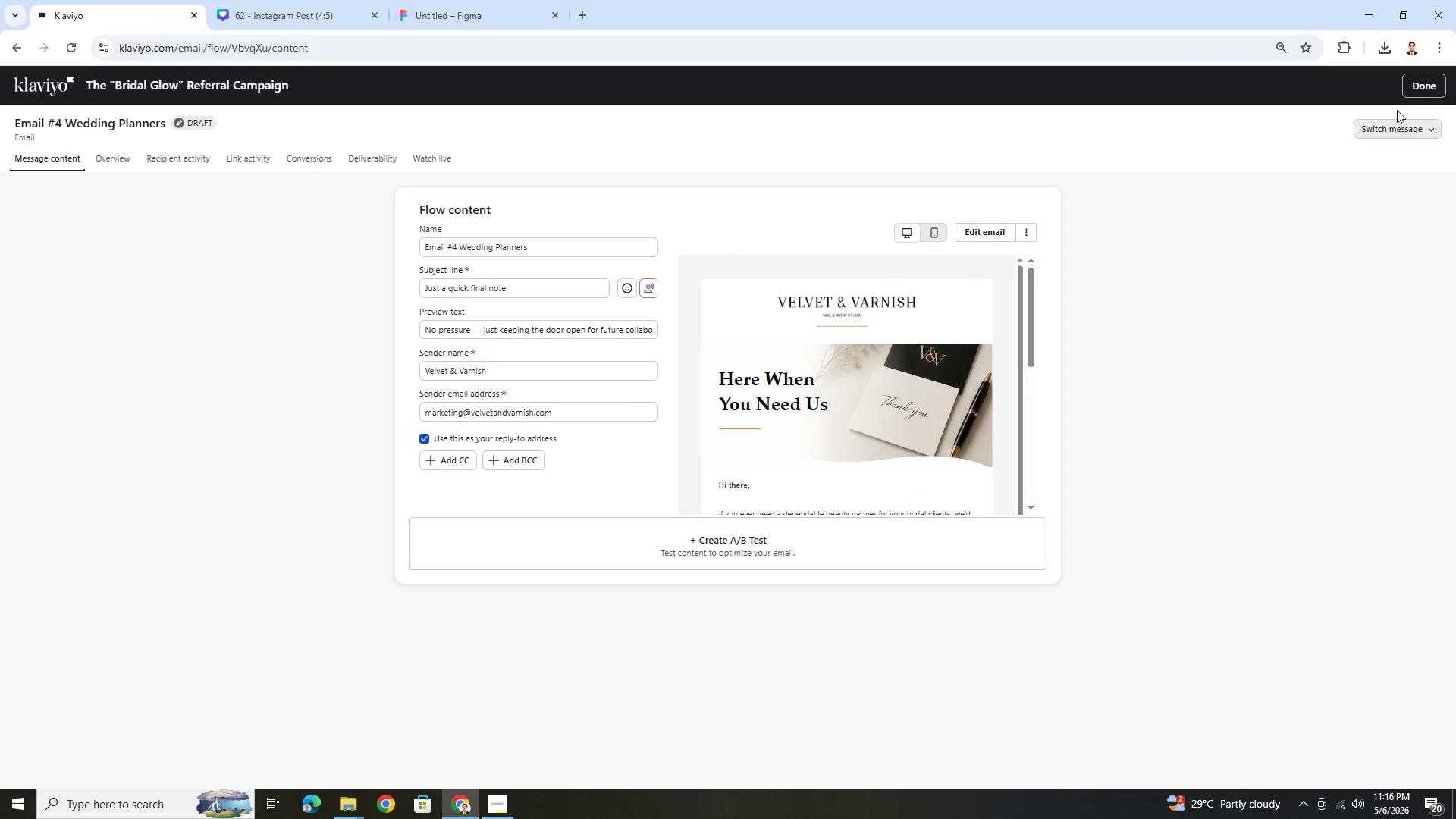 
left_click([1424, 84])
 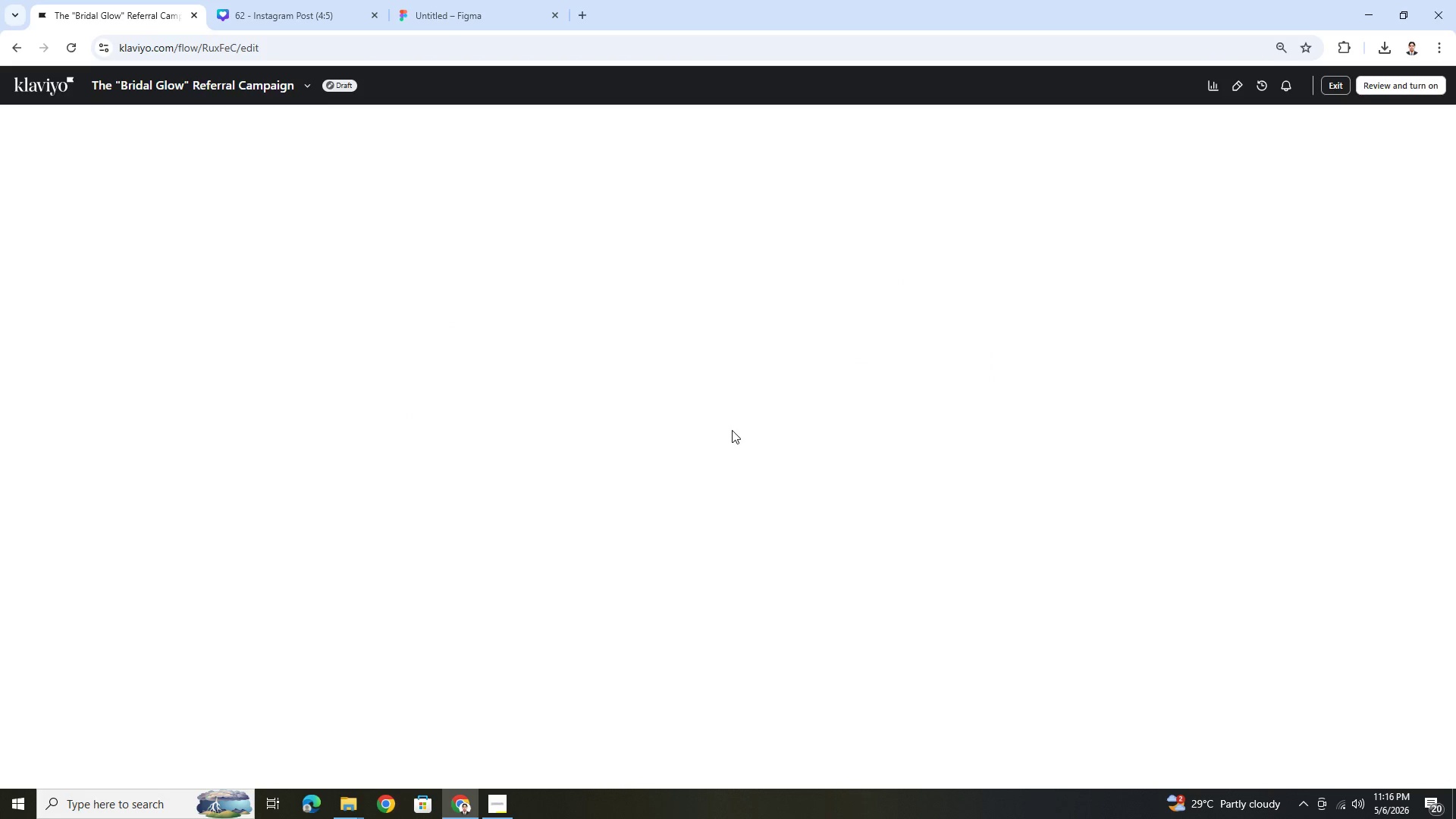 
scroll: coordinate [745, 639], scroll_direction: down, amount: 19.0
 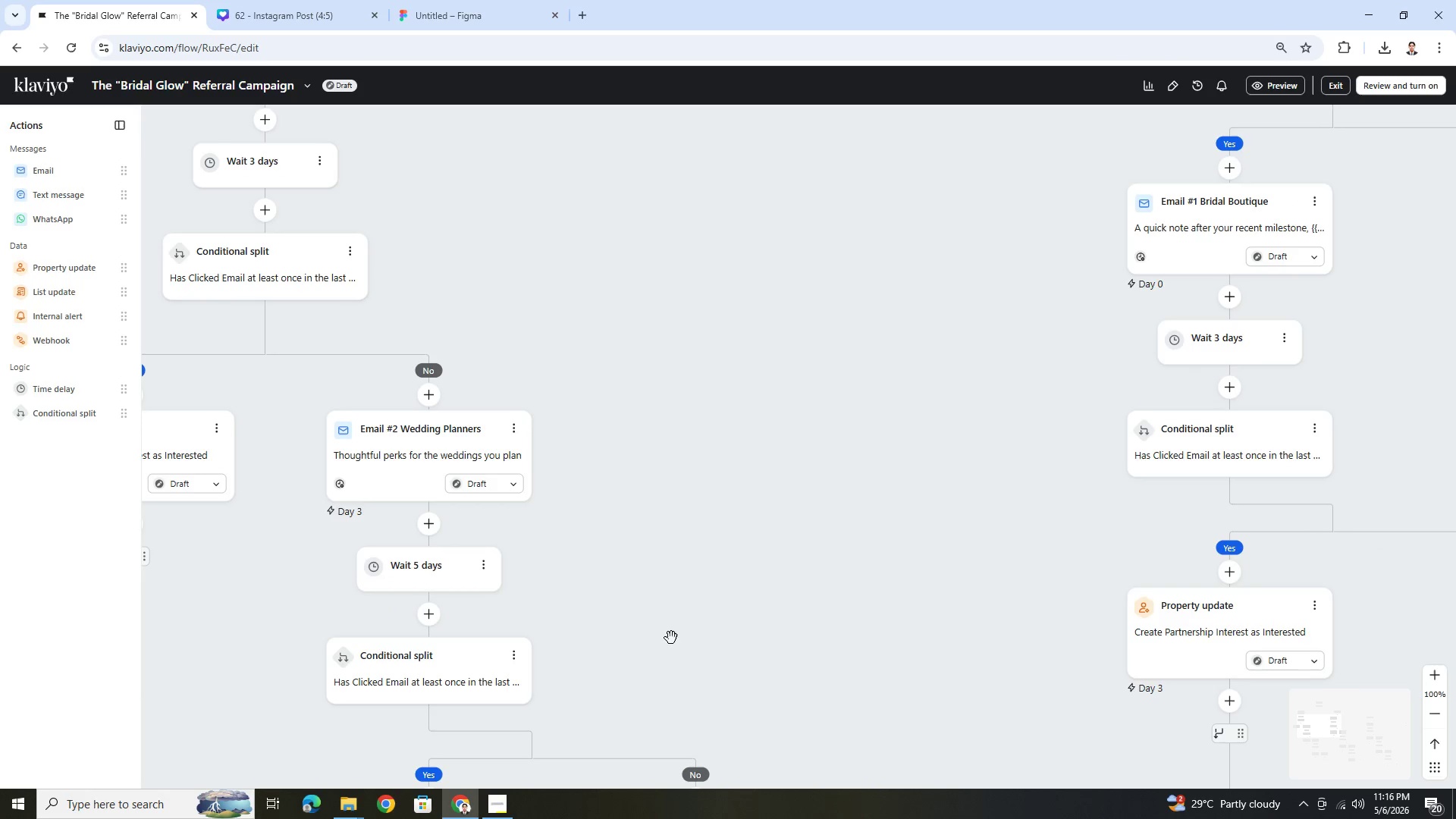 
left_click_drag(start_coordinate=[661, 629], to_coordinate=[821, 457])
 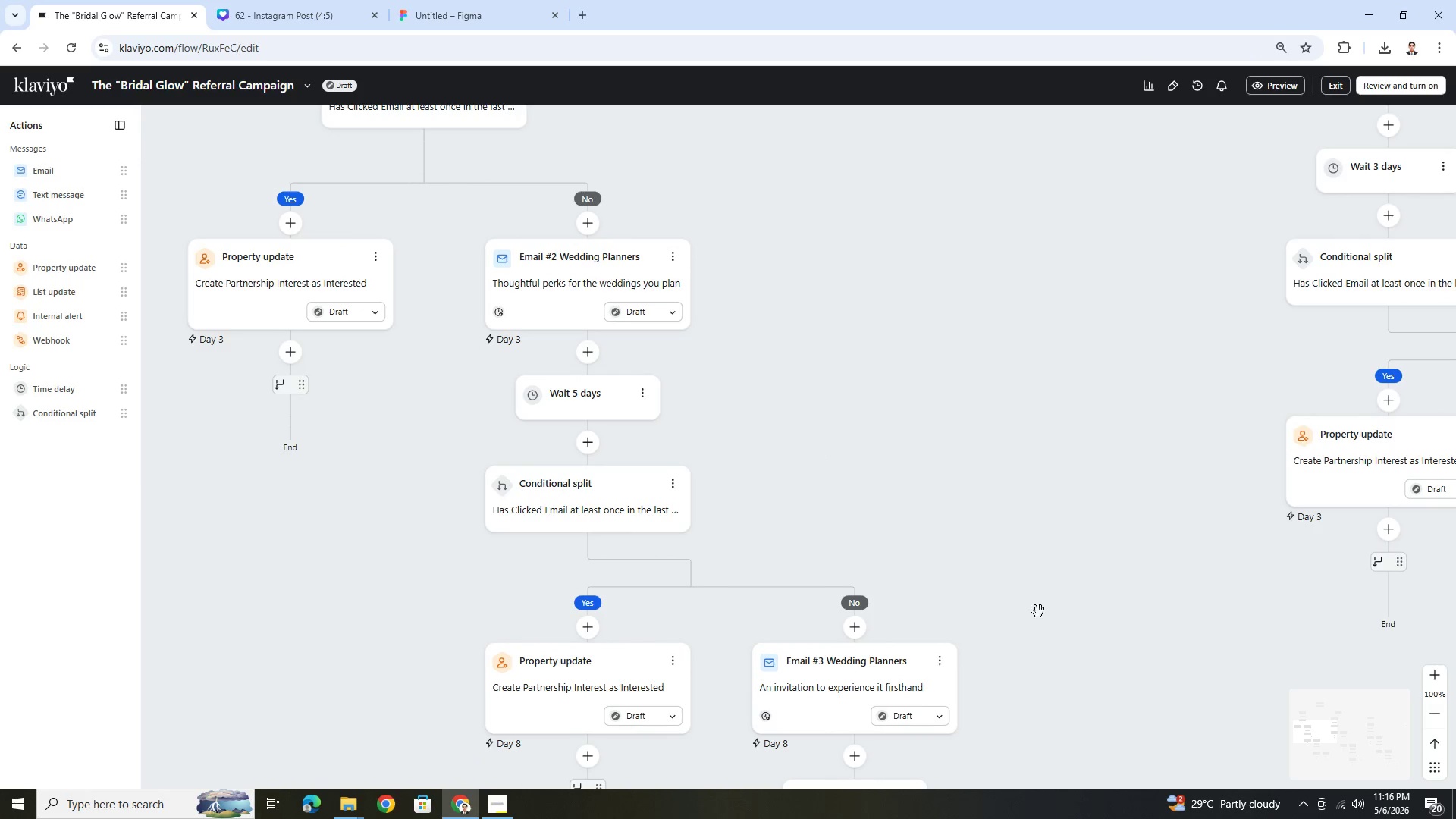 
left_click_drag(start_coordinate=[1040, 614], to_coordinate=[960, 380])
 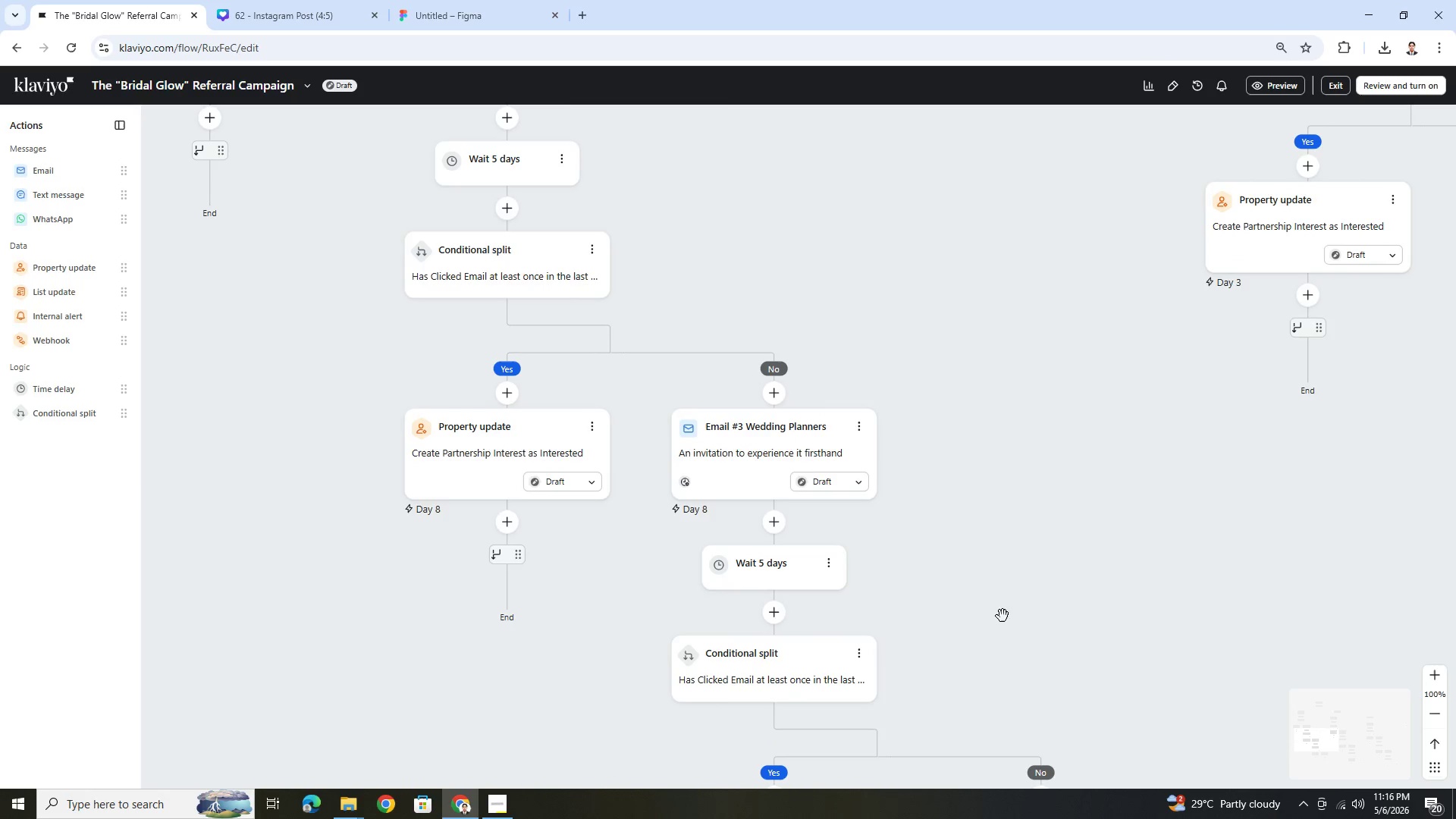 
left_click_drag(start_coordinate=[1003, 617], to_coordinate=[975, 441])
 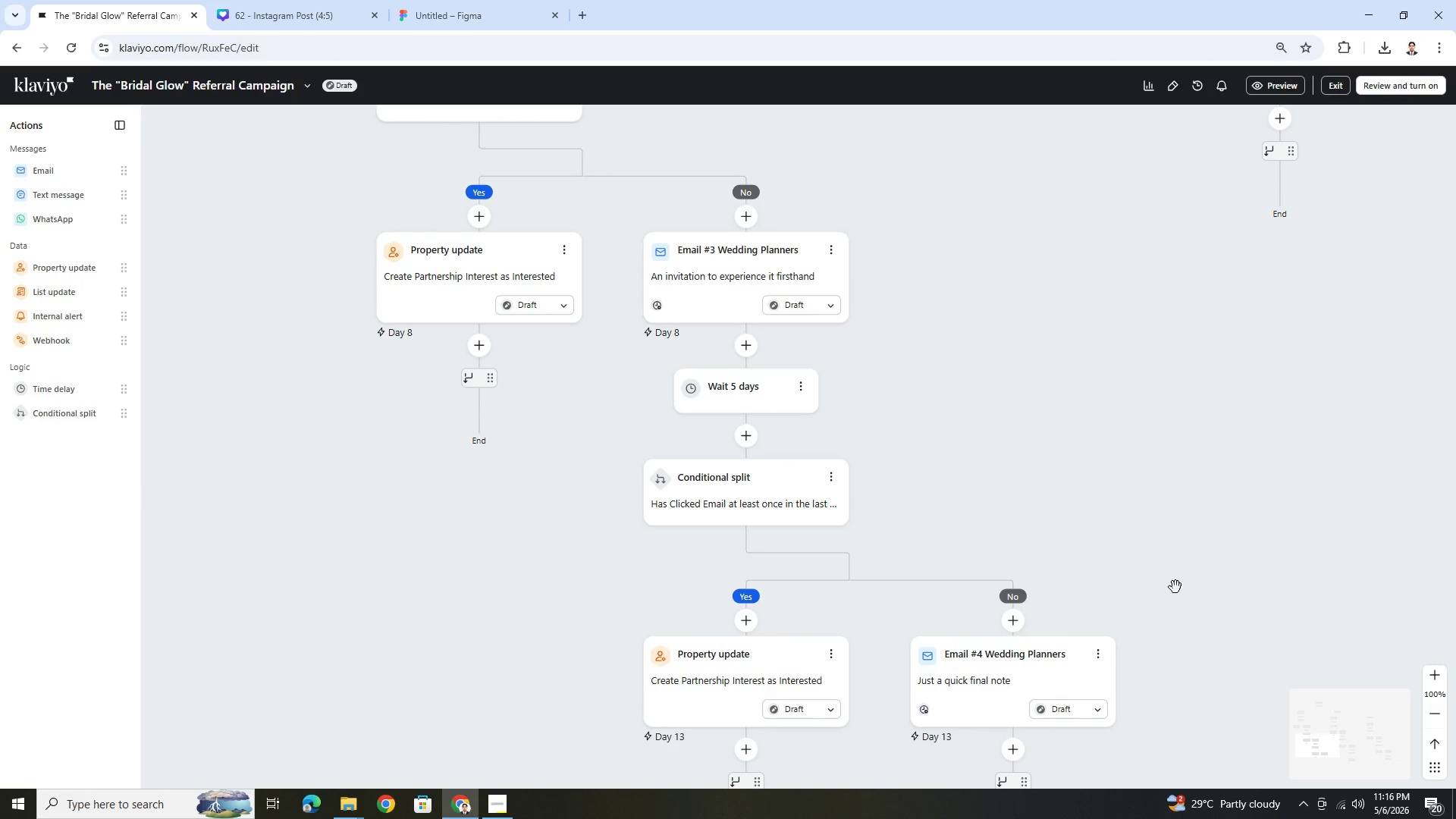 
left_click_drag(start_coordinate=[1175, 587], to_coordinate=[1092, 419])
 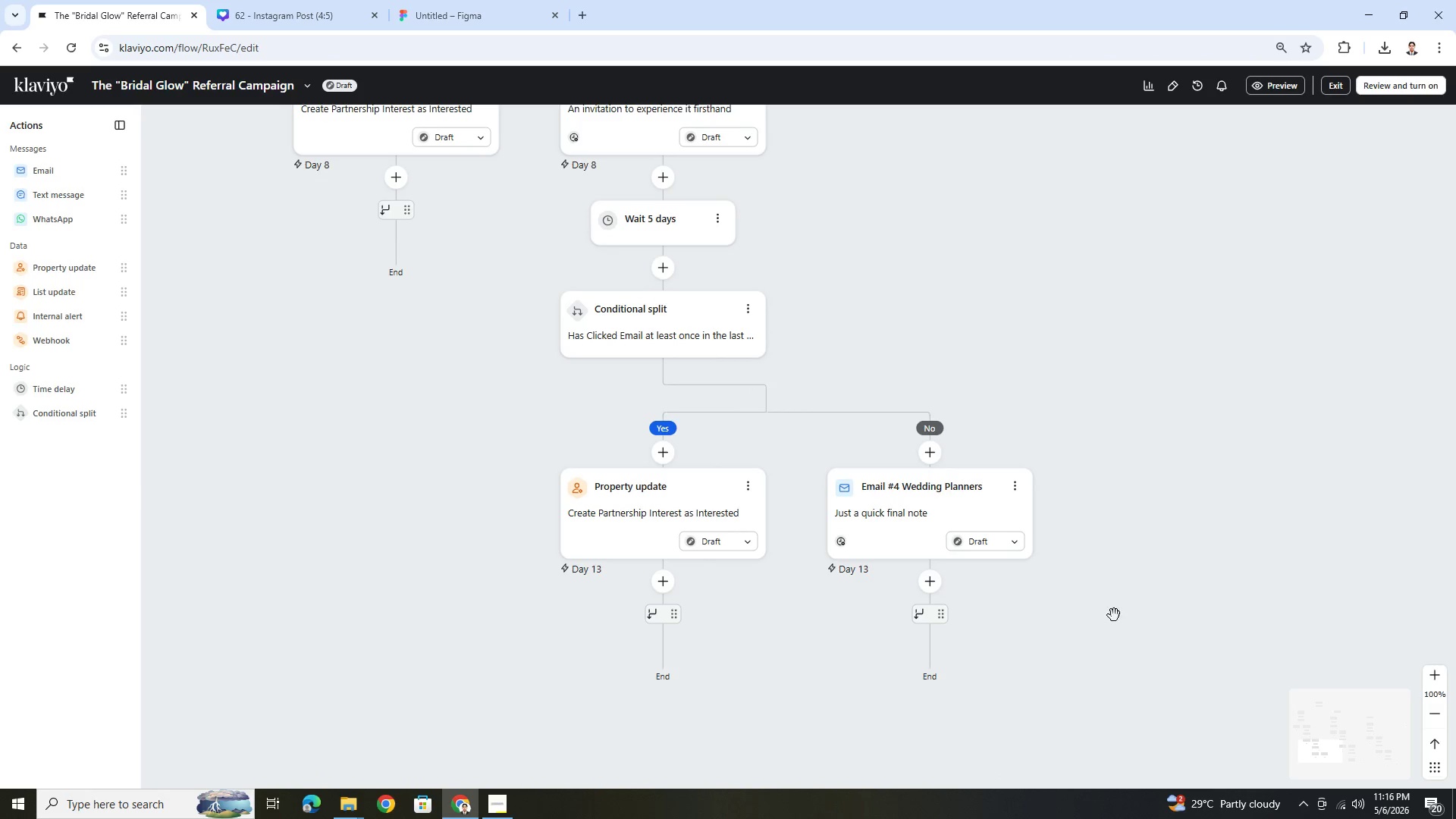 
left_click_drag(start_coordinate=[1115, 625], to_coordinate=[1053, 512])
 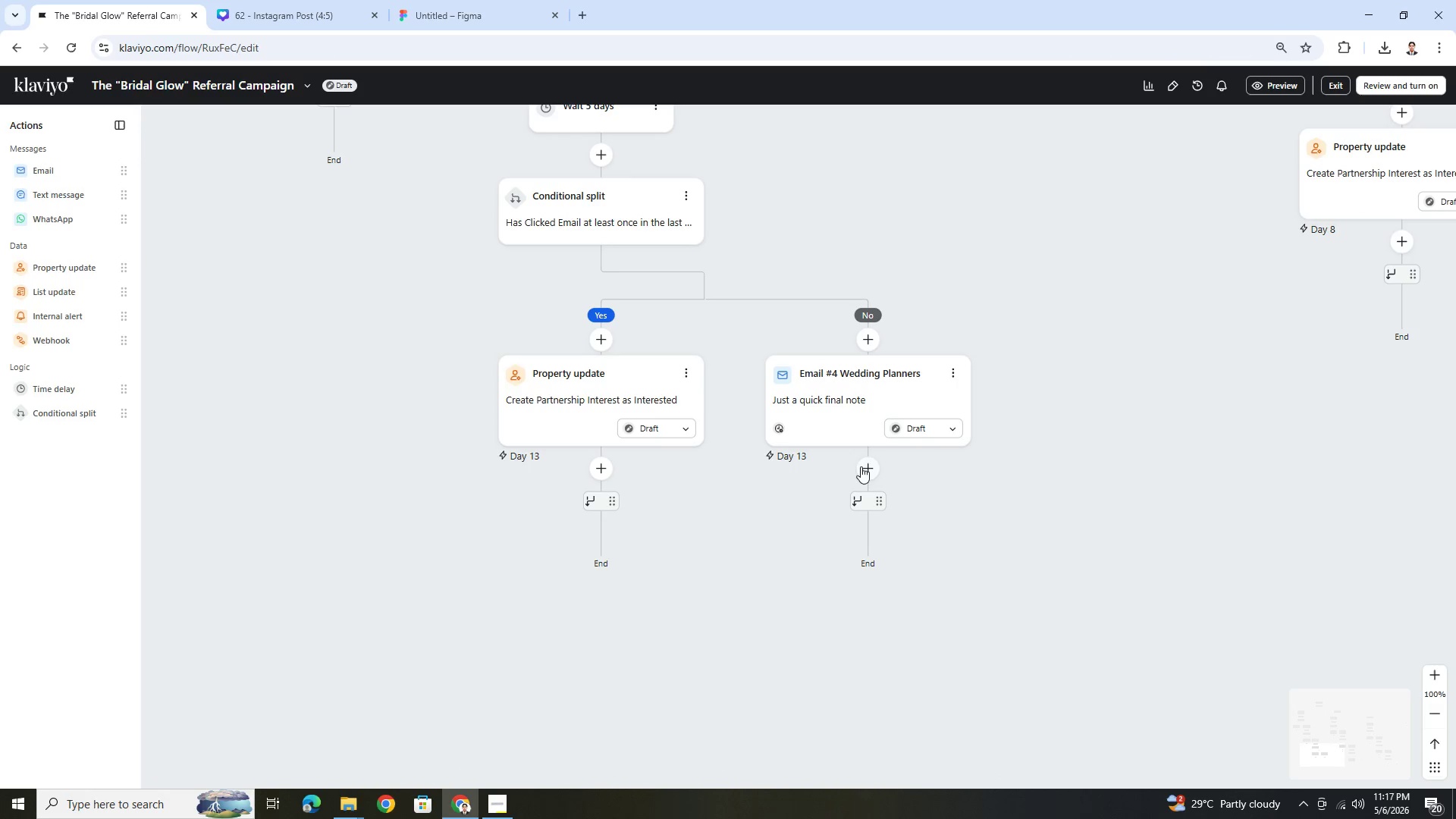 
left_click([862, 465])
 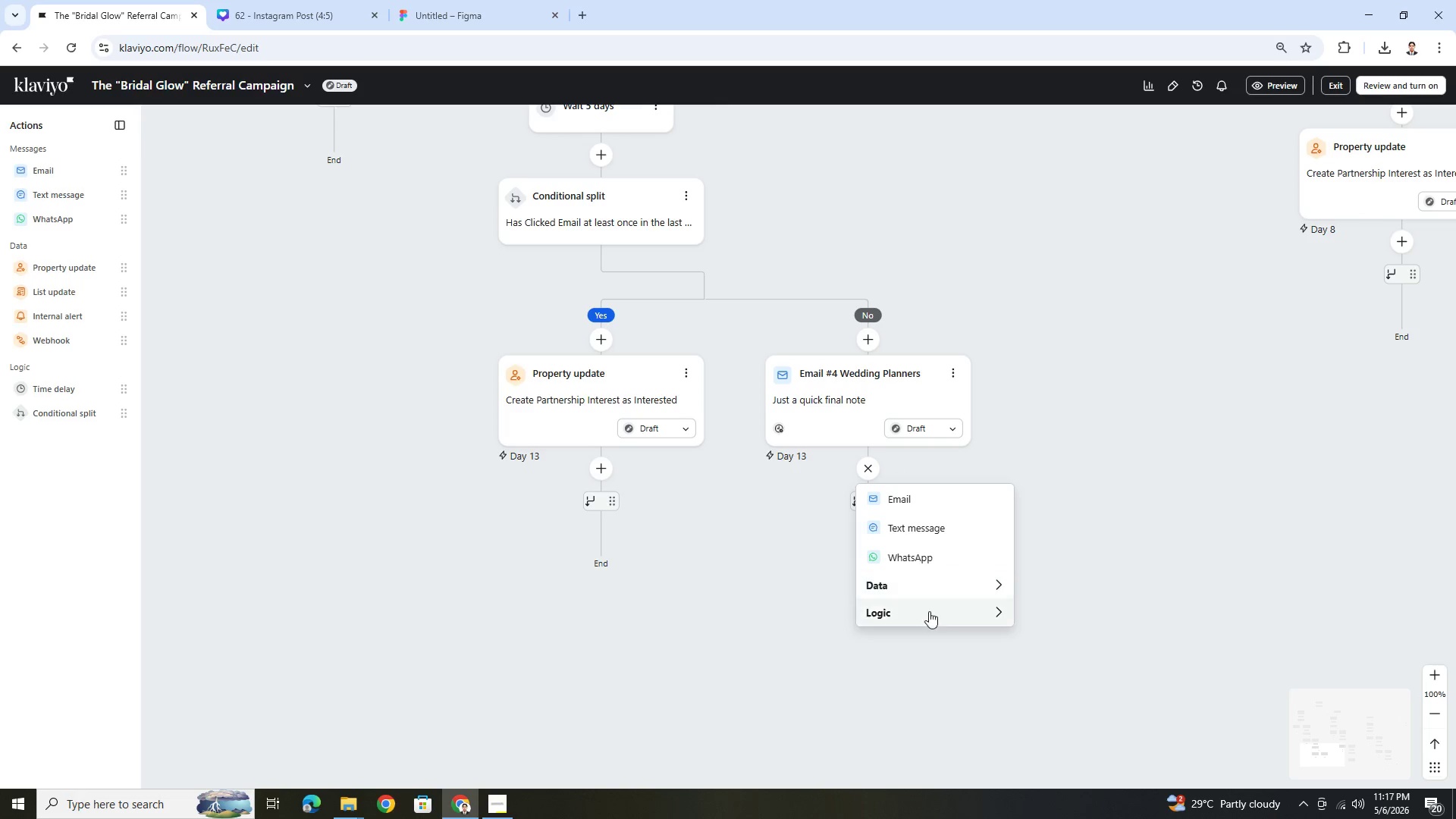 
left_click([929, 611])
 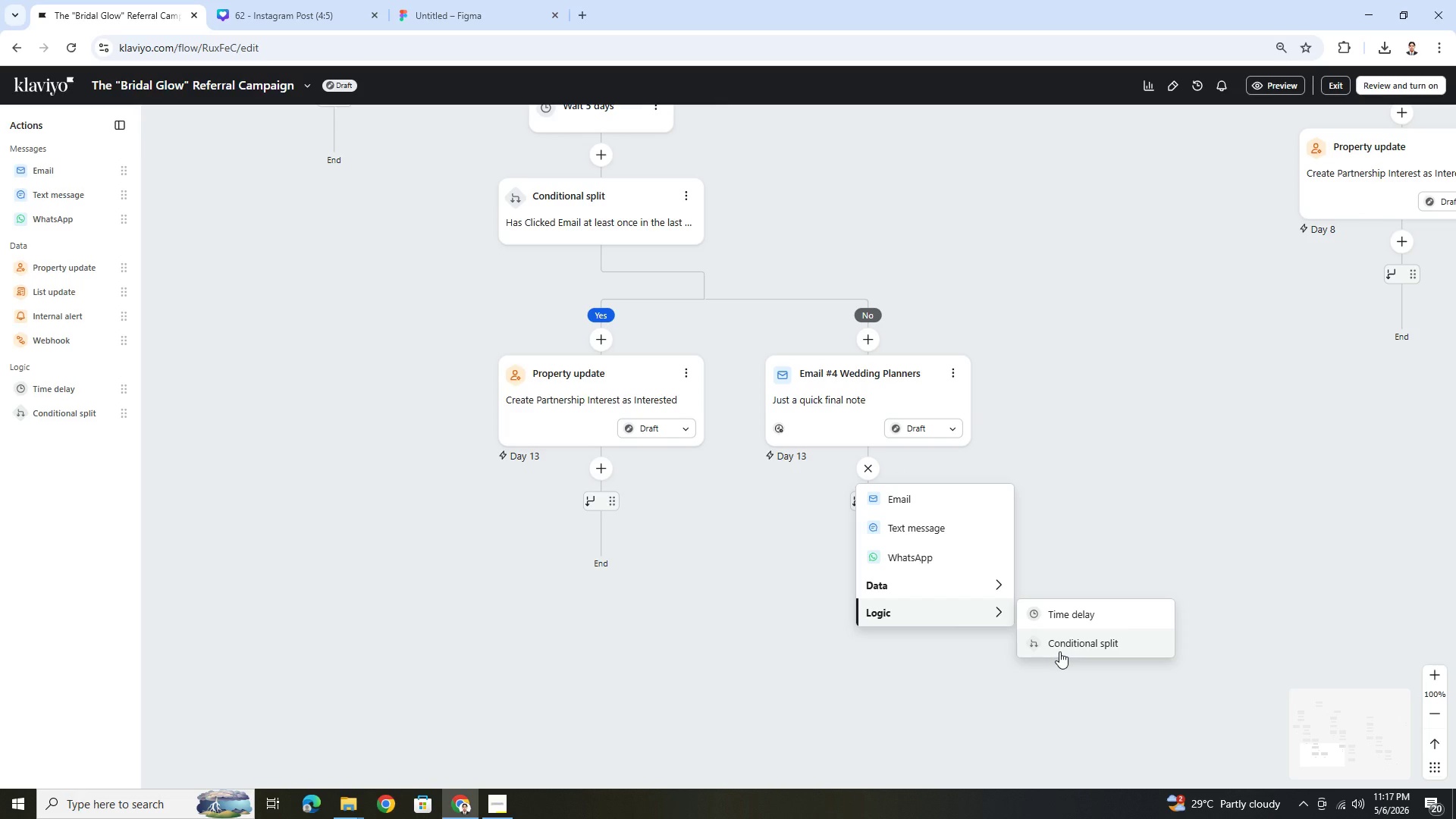 
left_click([1059, 651])
 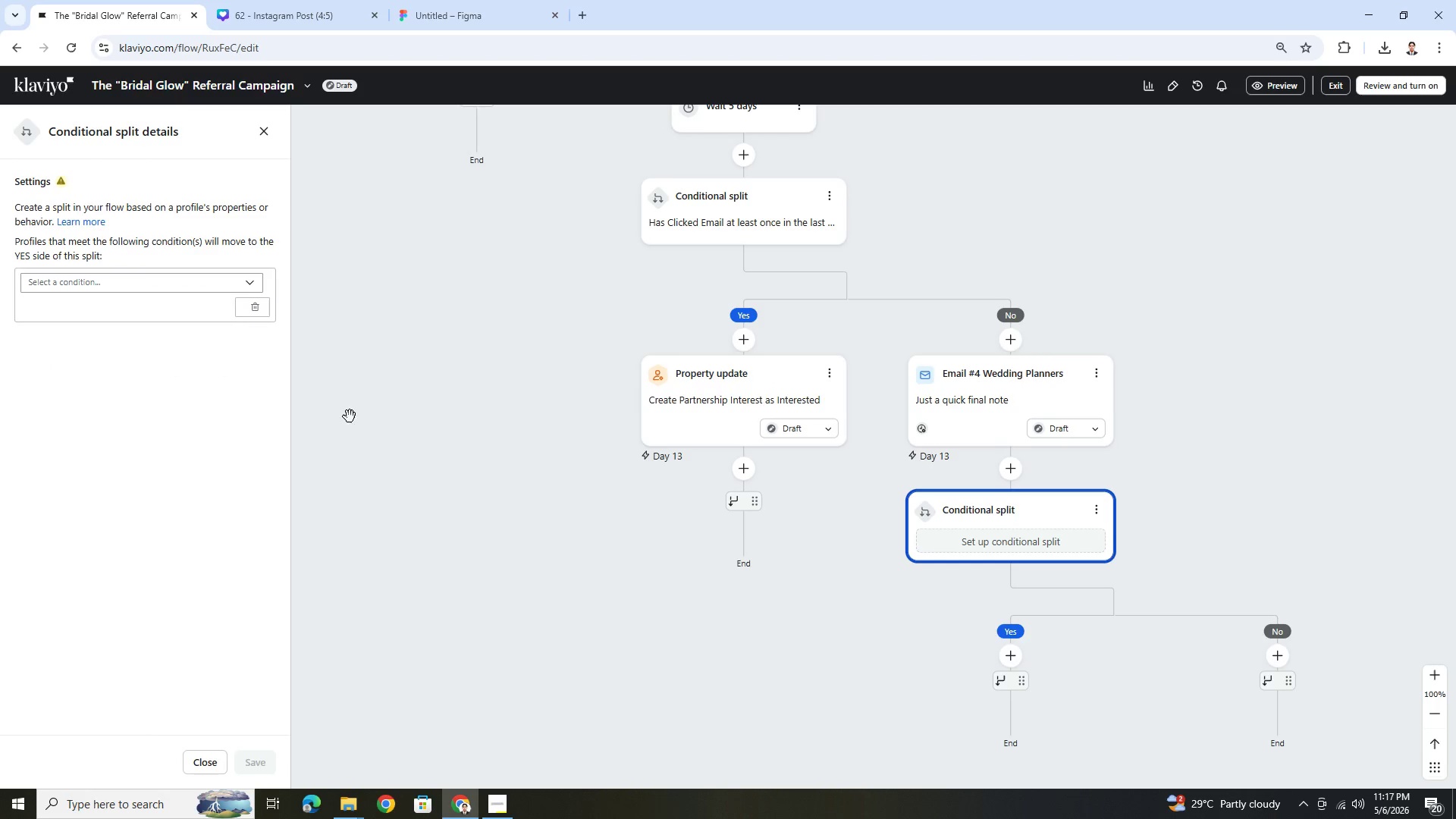 
left_click([109, 284])
 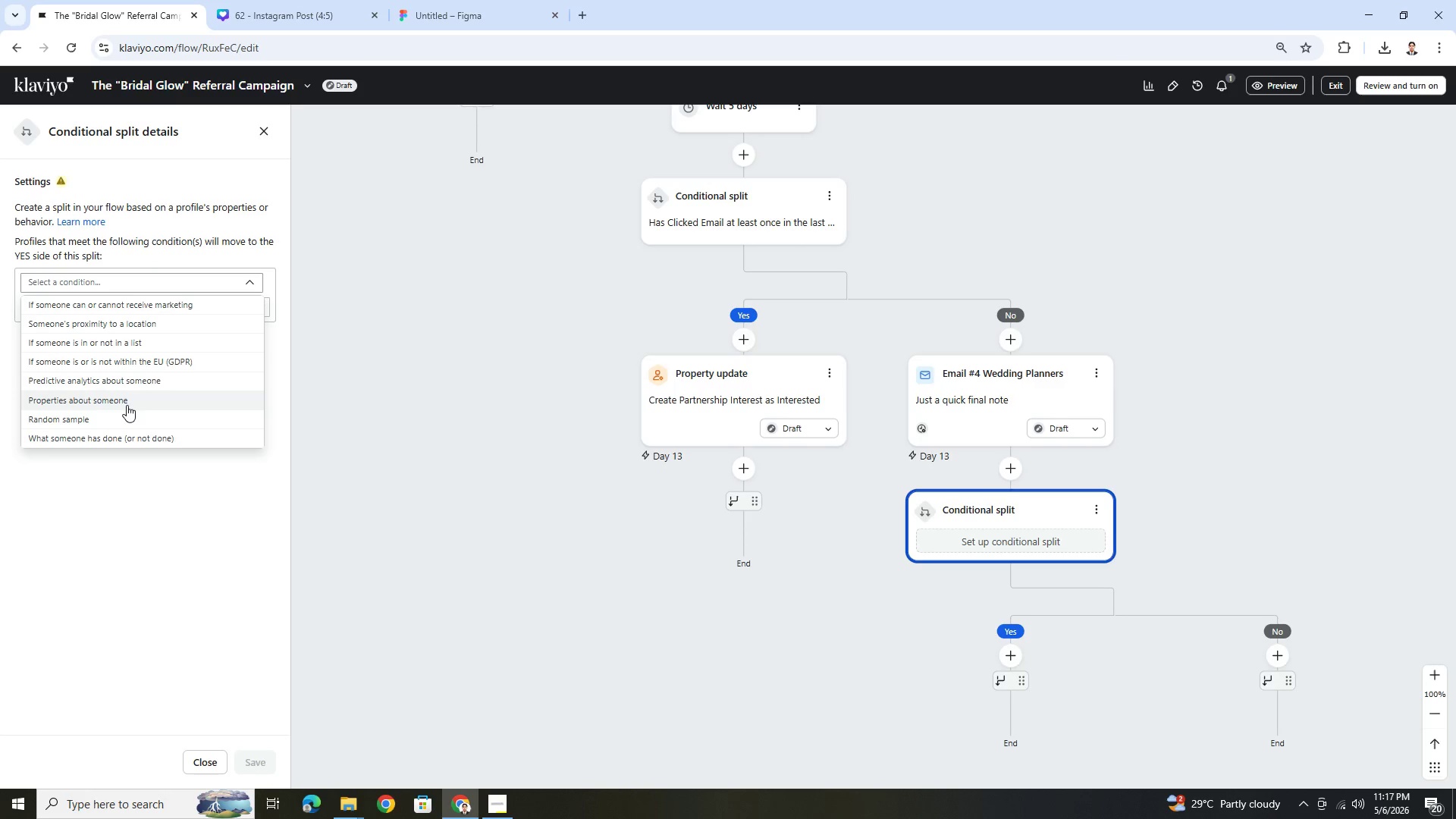 
left_click([137, 438])
 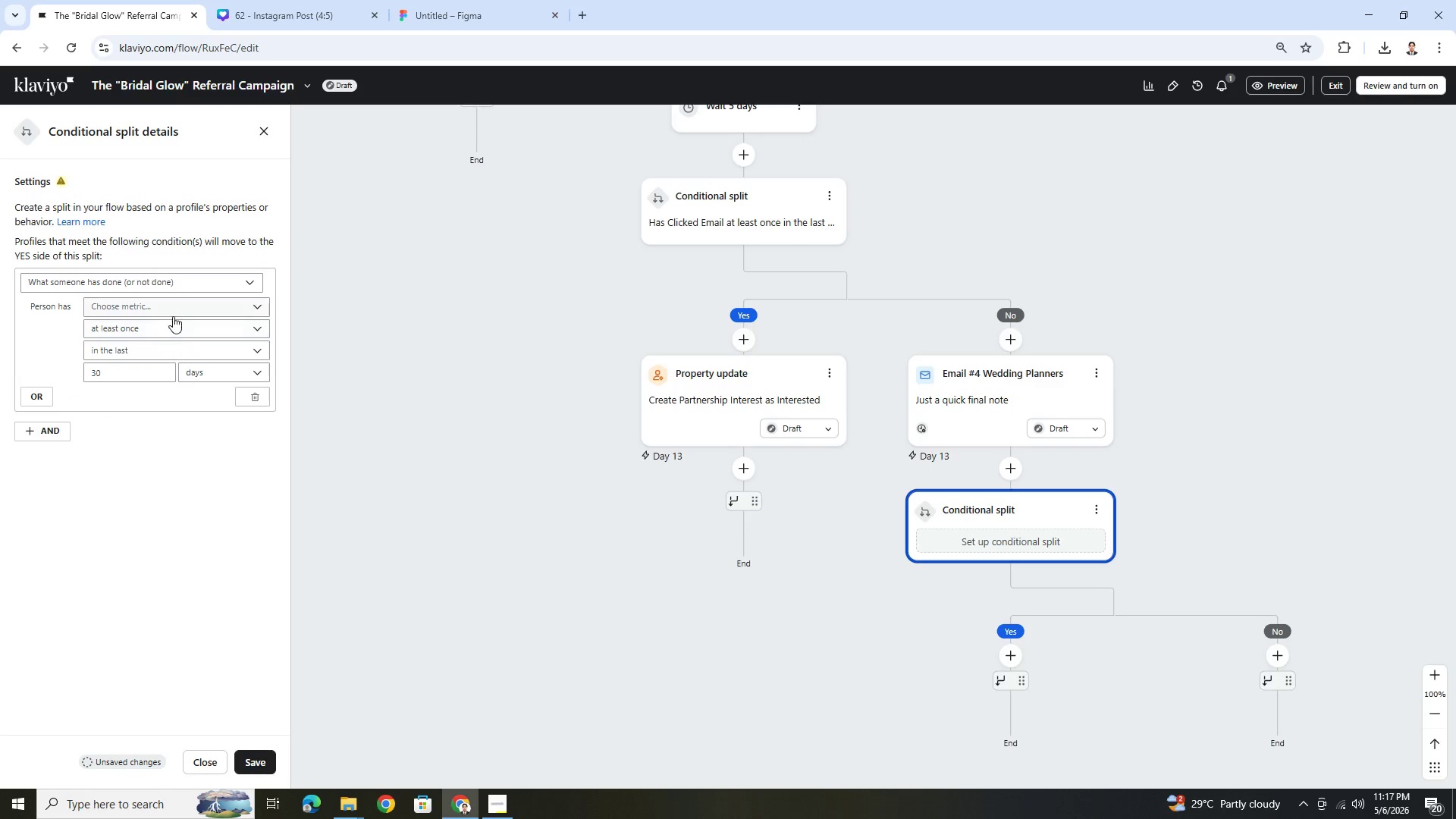 
left_click([176, 310])
 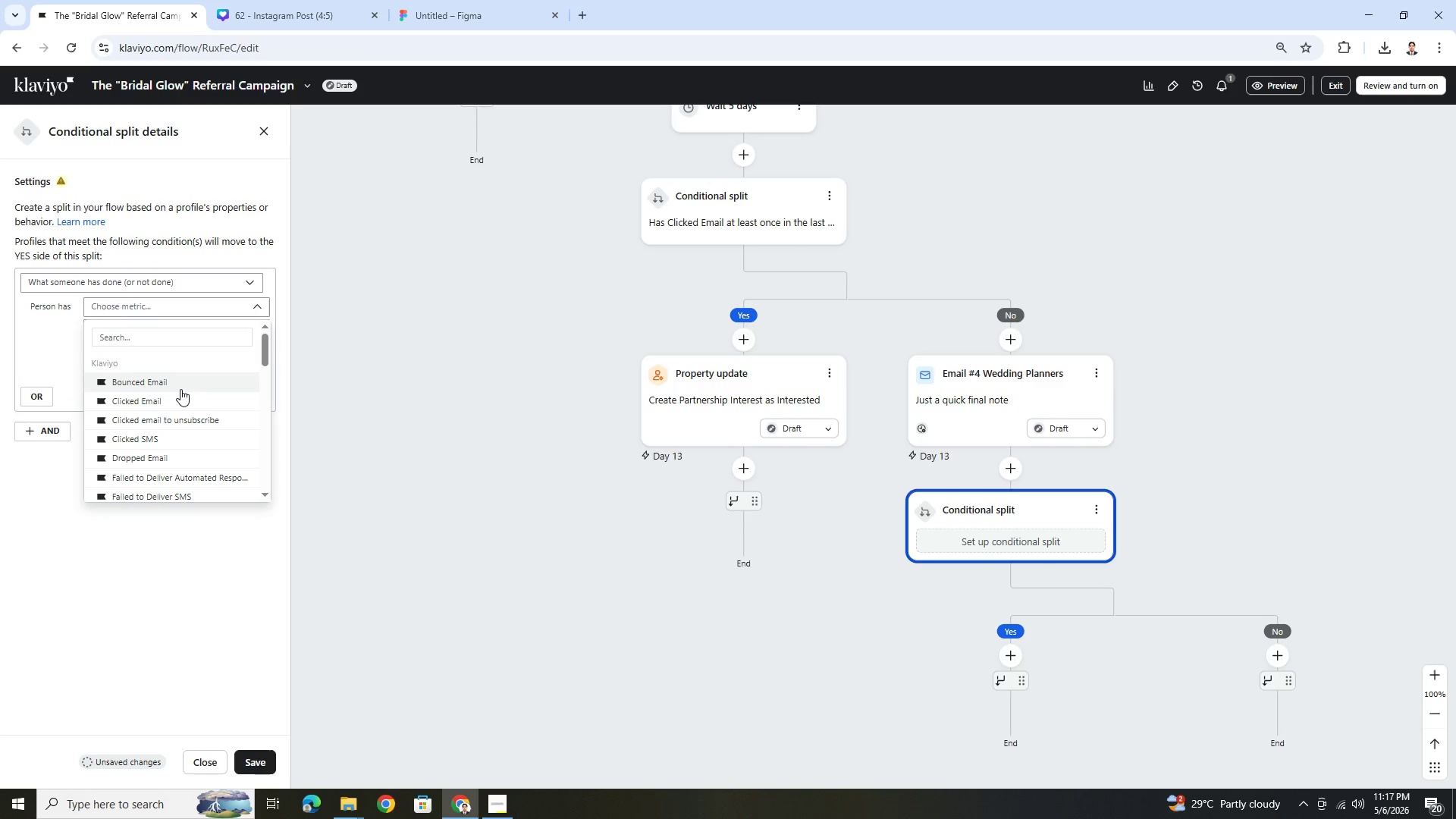 
left_click([184, 398])
 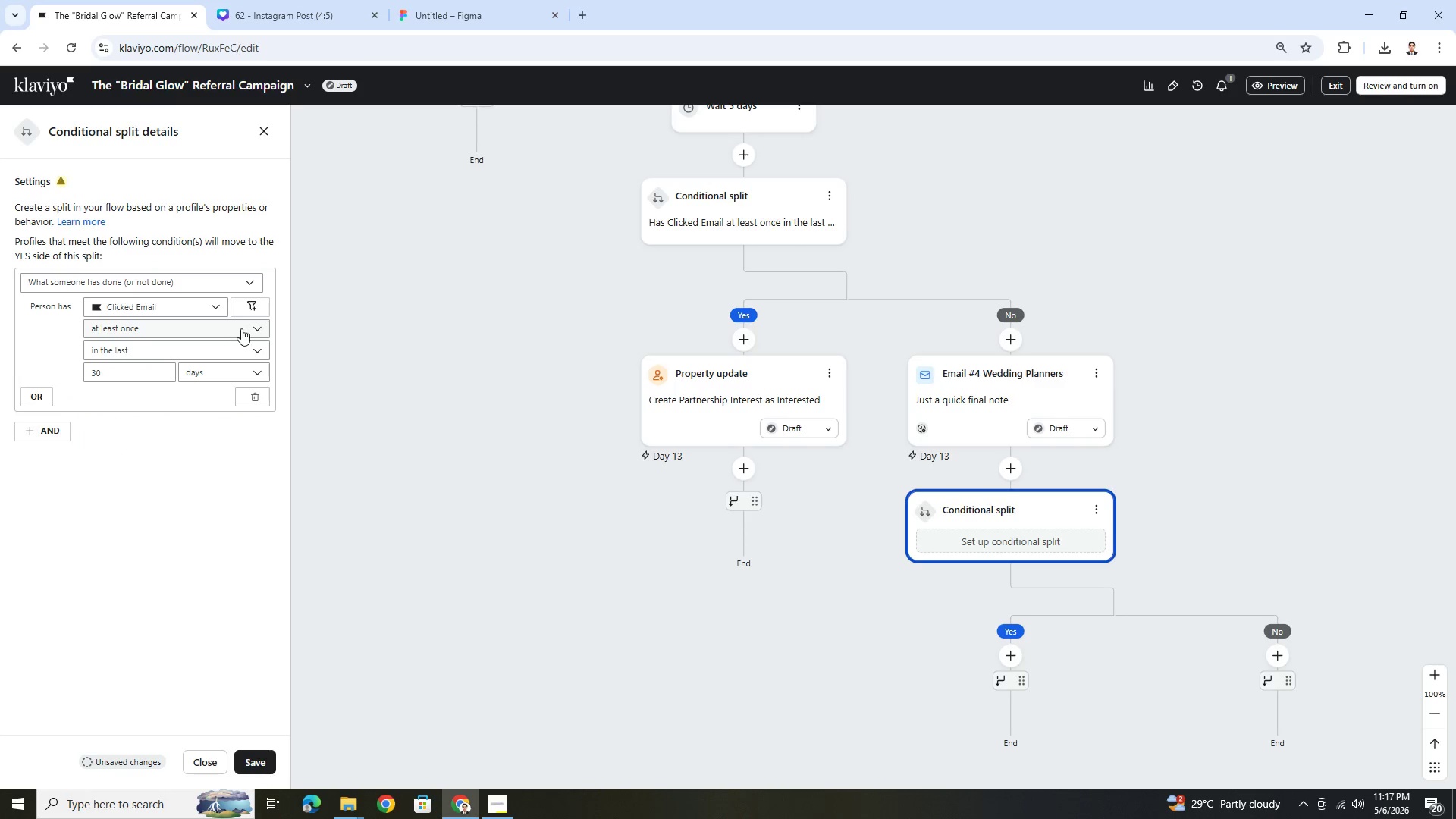 
left_click([251, 311])
 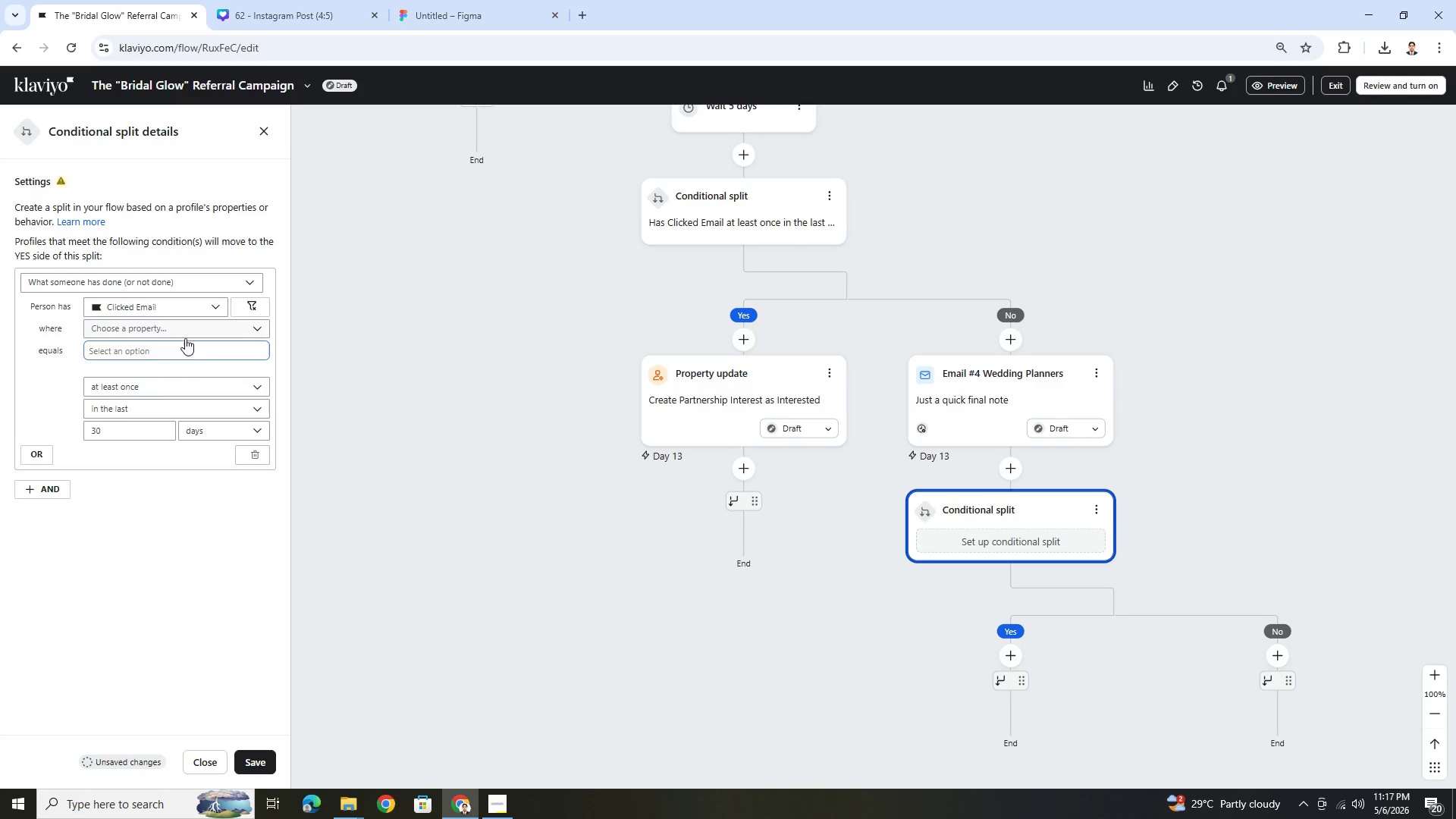 
left_click([185, 336])
 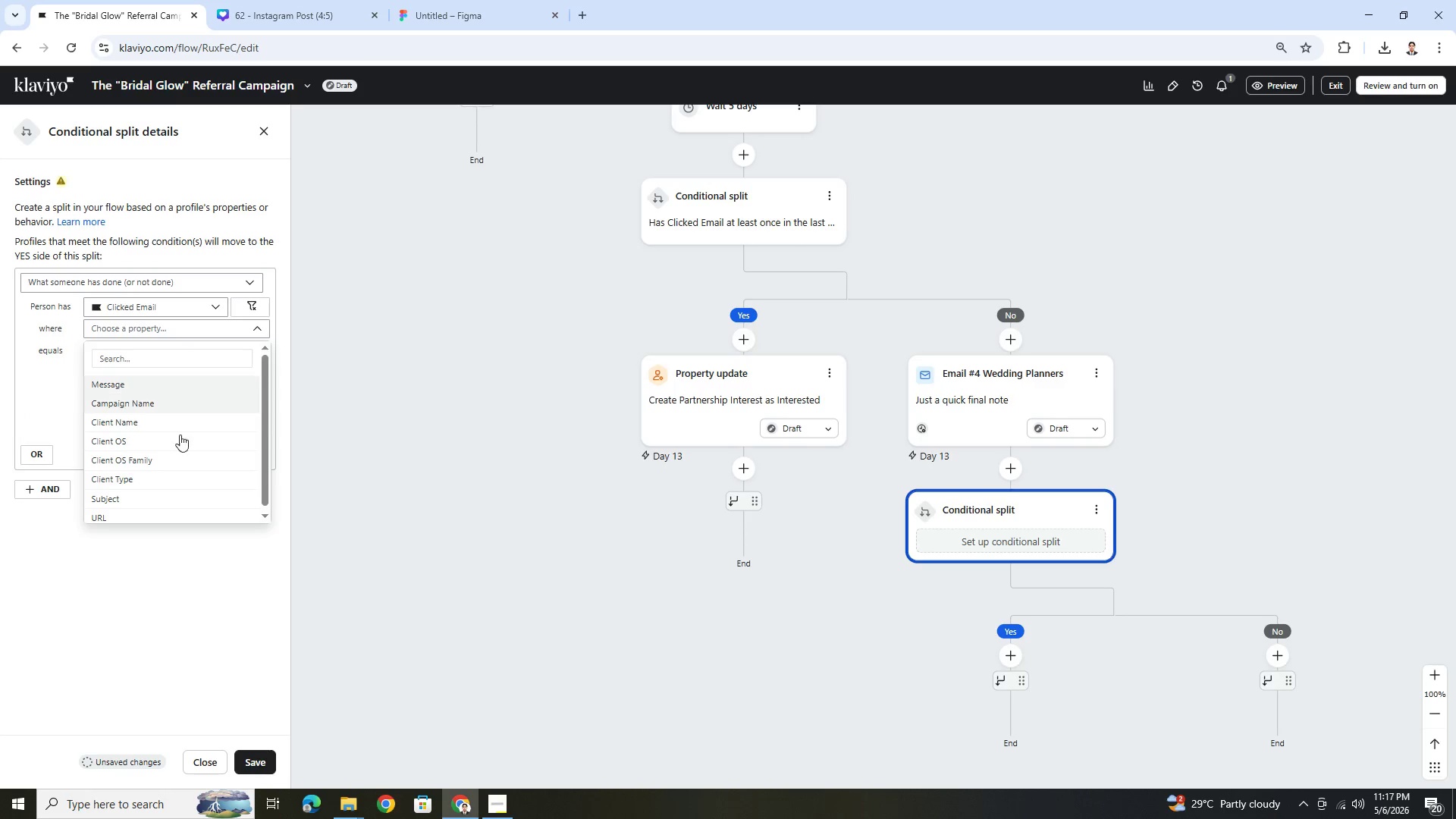 
left_click([173, 519])
 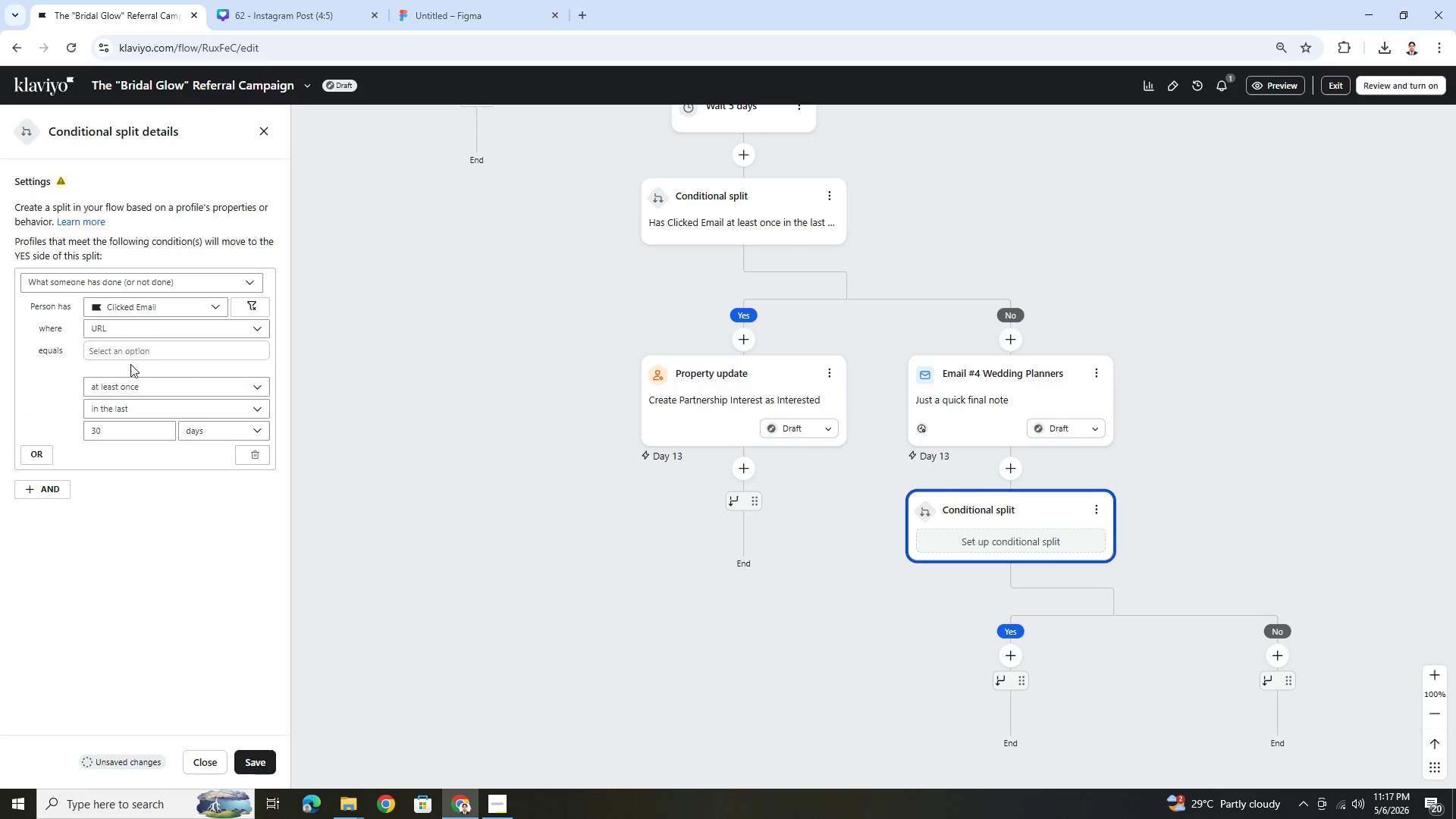 
left_click([139, 349])
 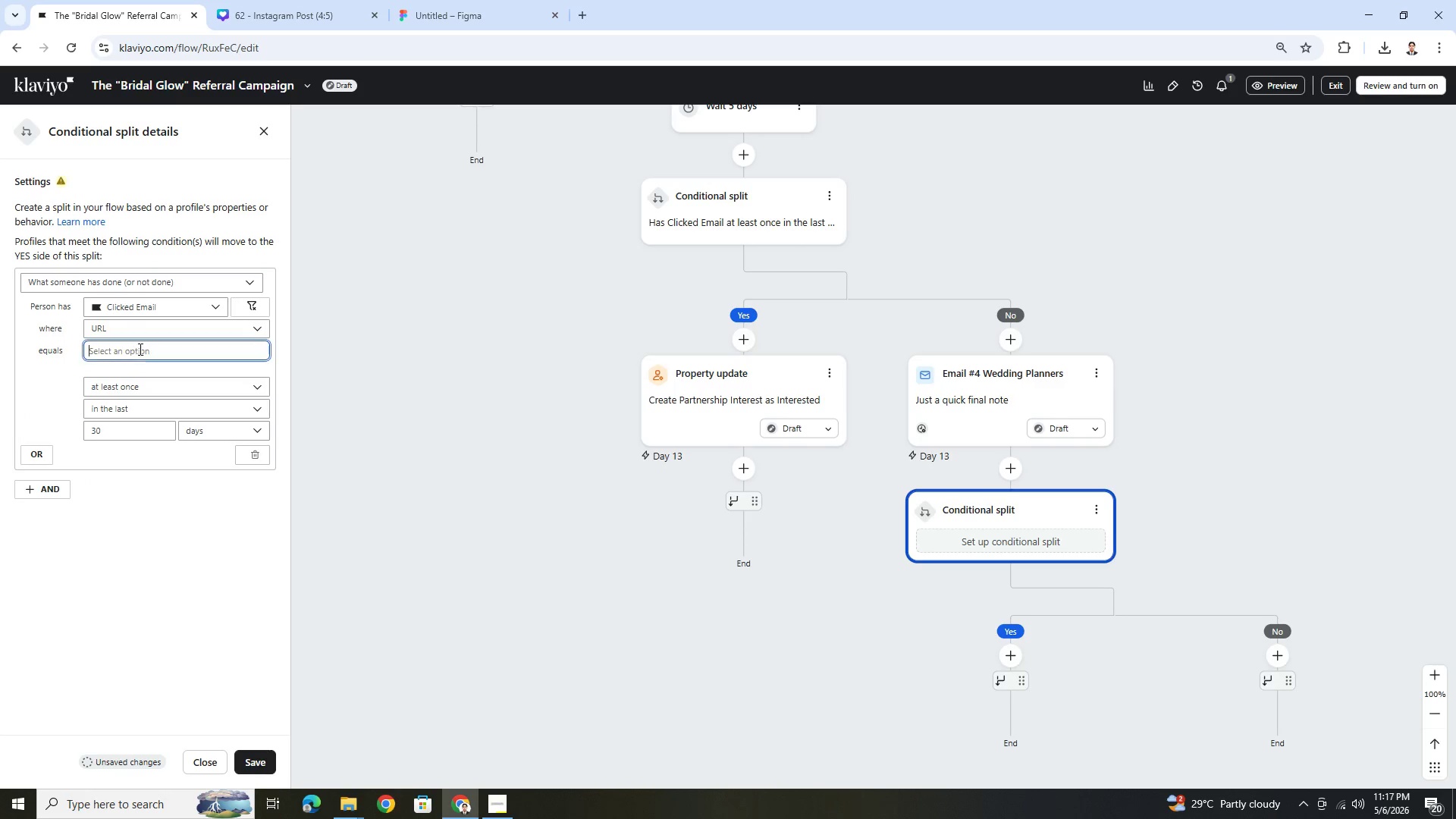 
key(Control+V)
 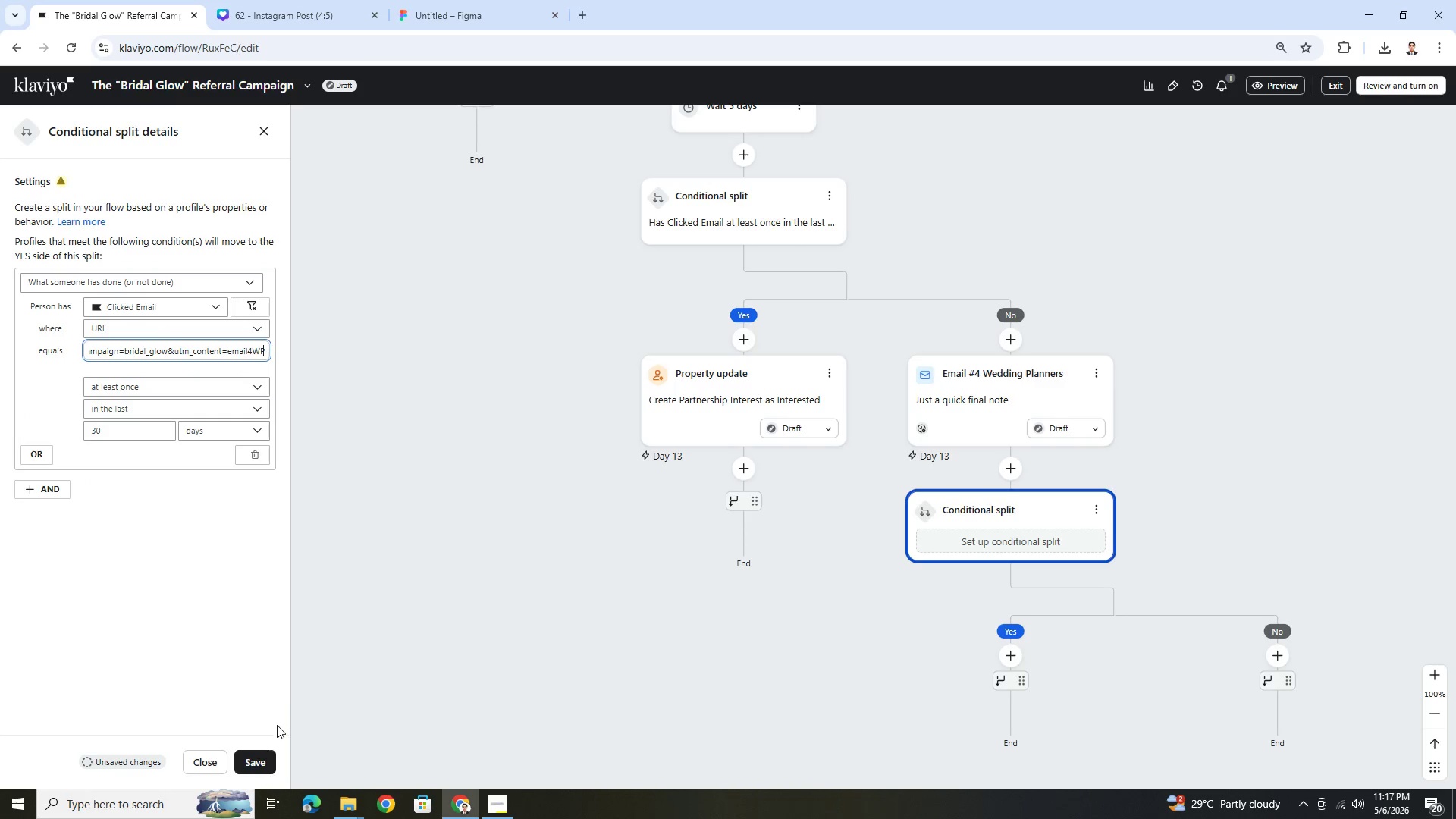 
left_click([271, 756])
 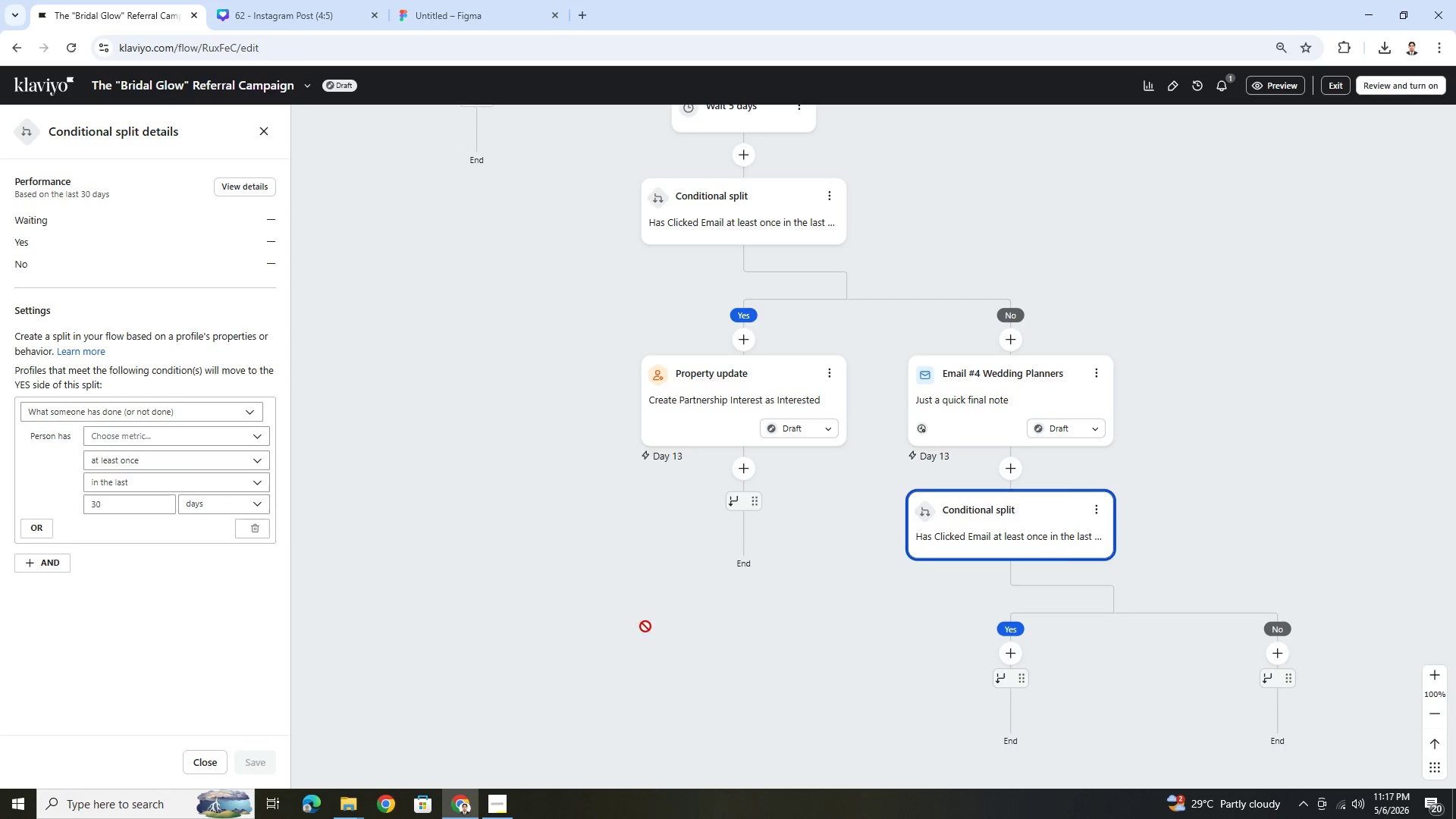 
left_click_drag(start_coordinate=[1251, 485], to_coordinate=[1043, 449])
 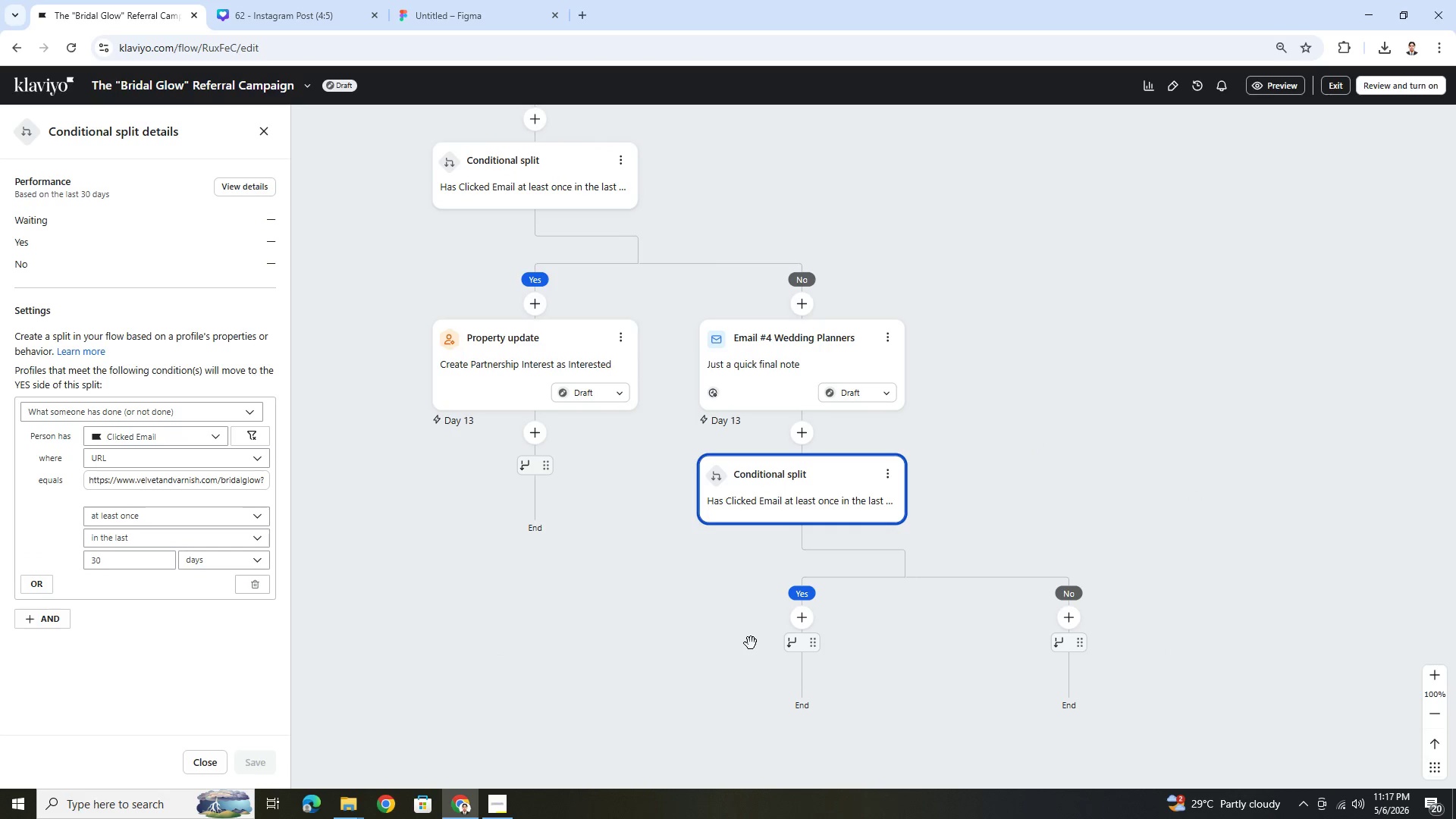 
mouse_move([792, 614])
 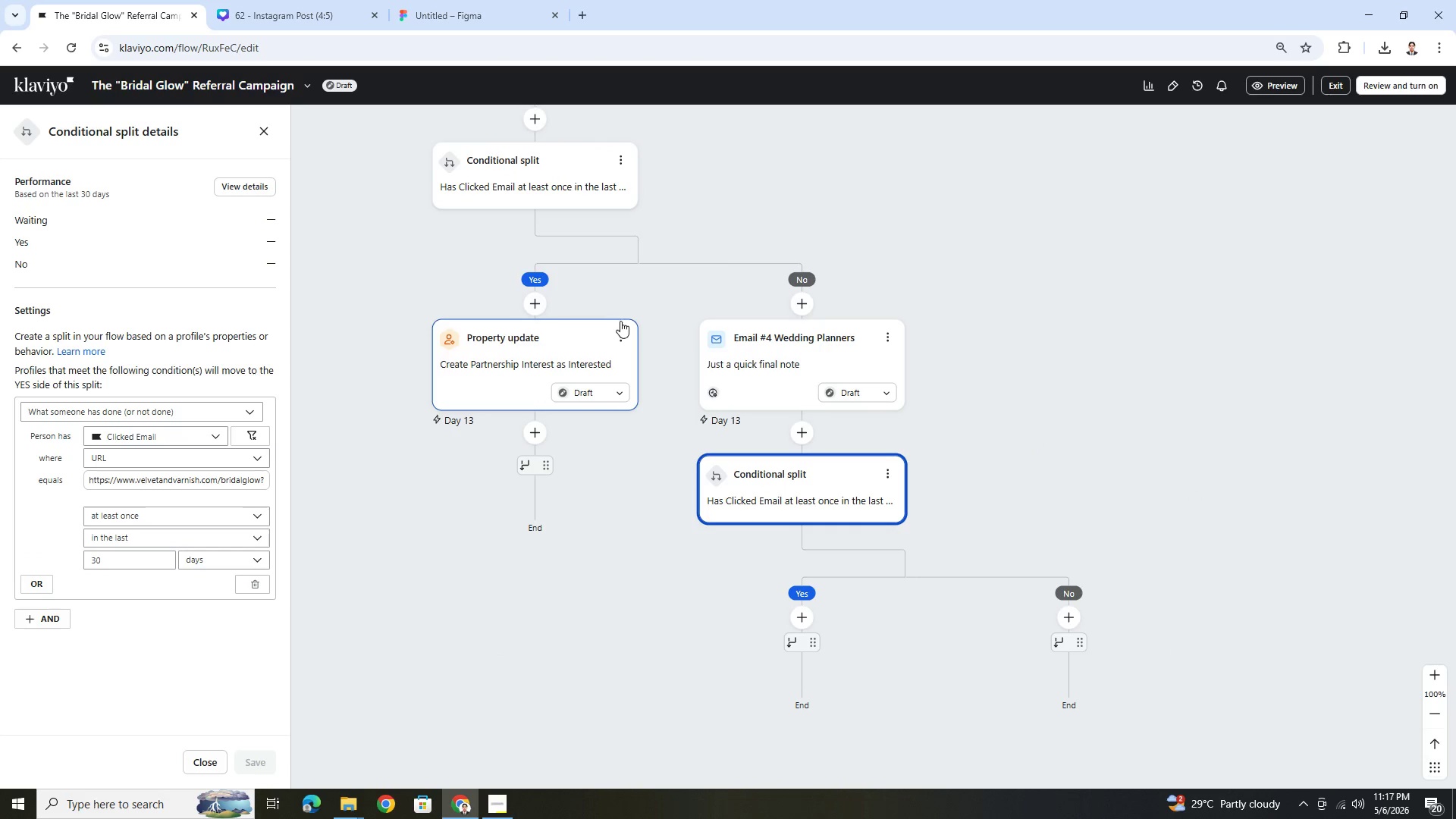 
left_click([621, 327])
 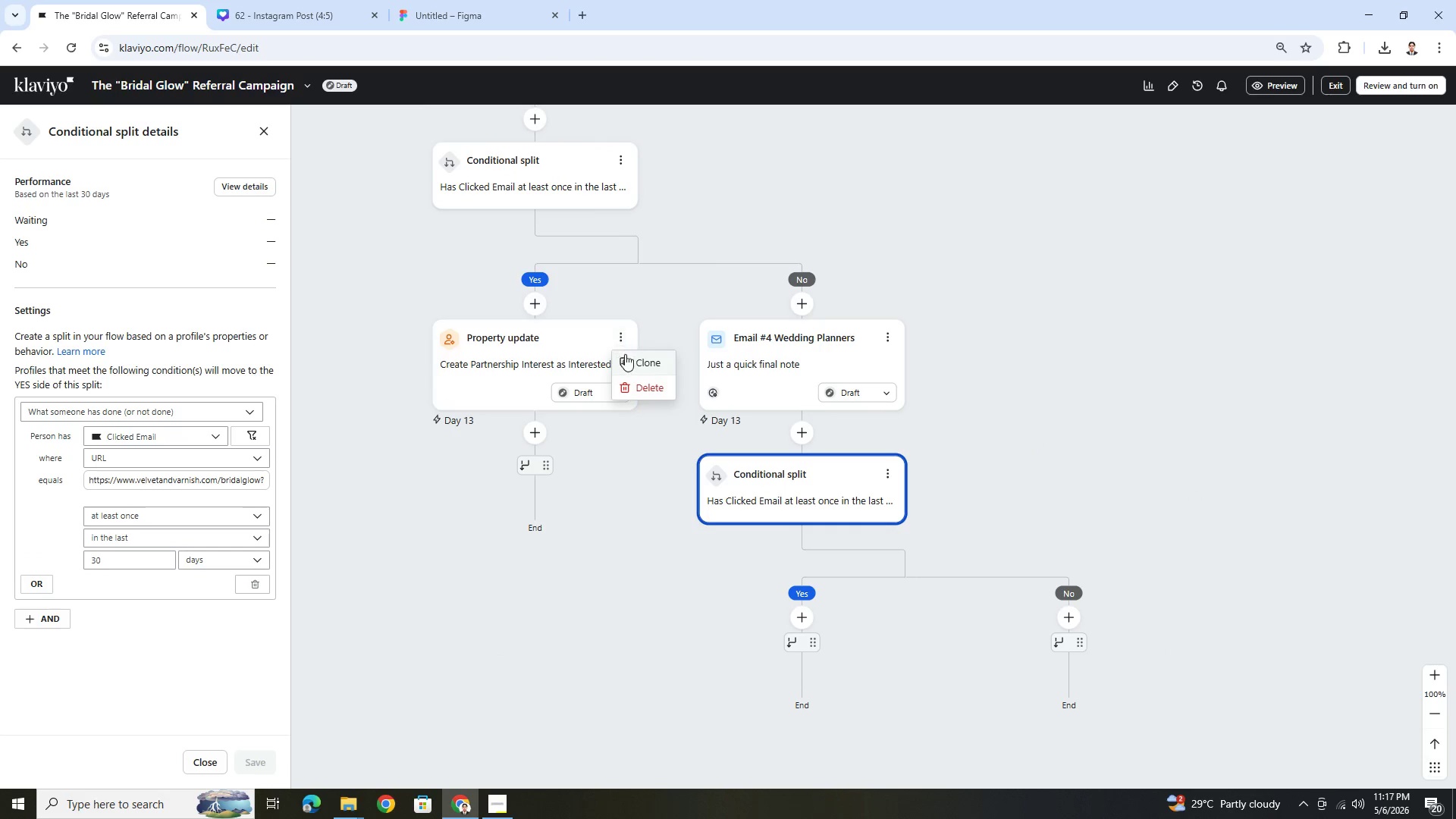 
left_click([626, 355])
 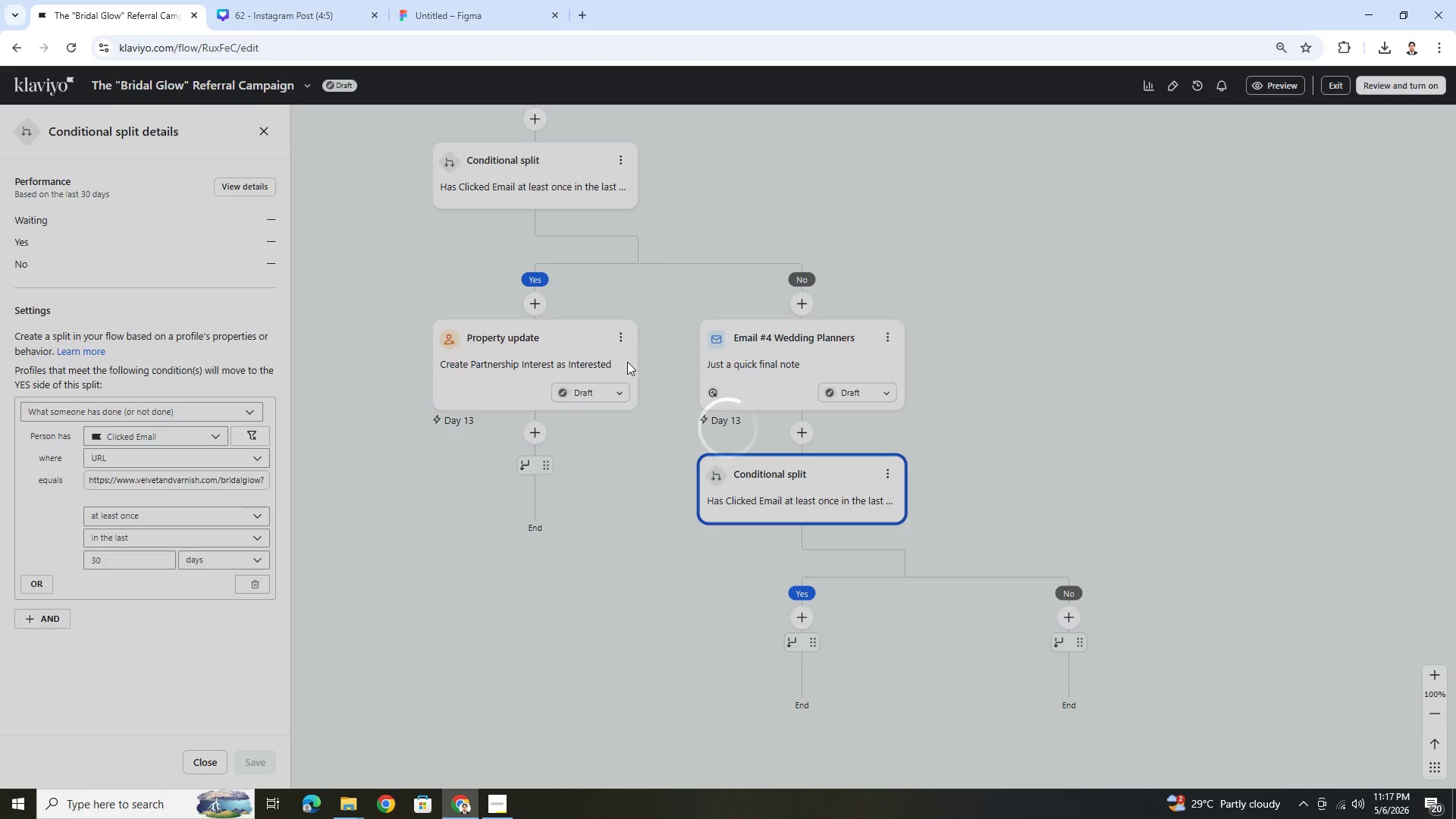 
mouse_move([608, 383])
 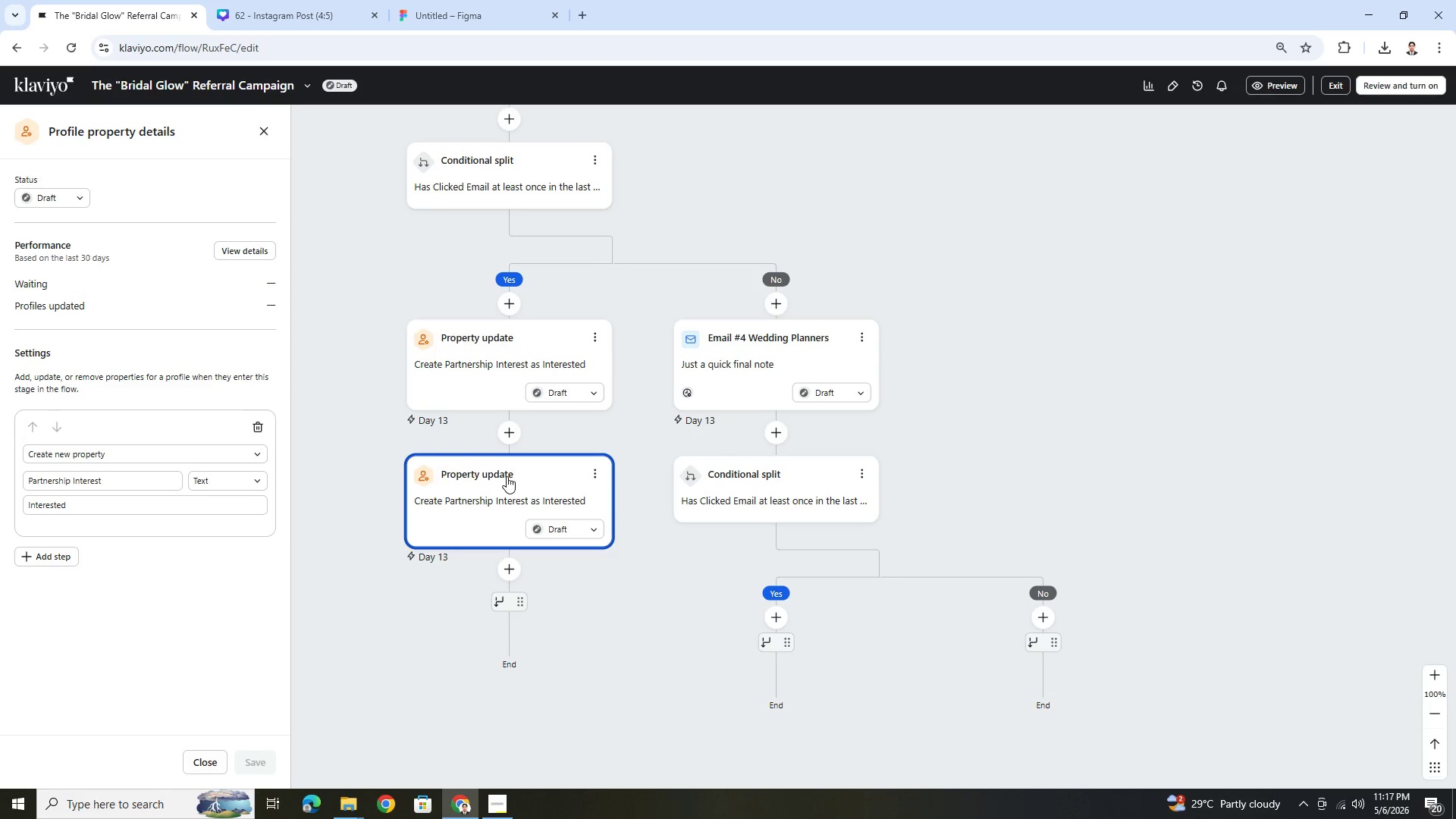 
left_click_drag(start_coordinate=[507, 476], to_coordinate=[795, 624])
 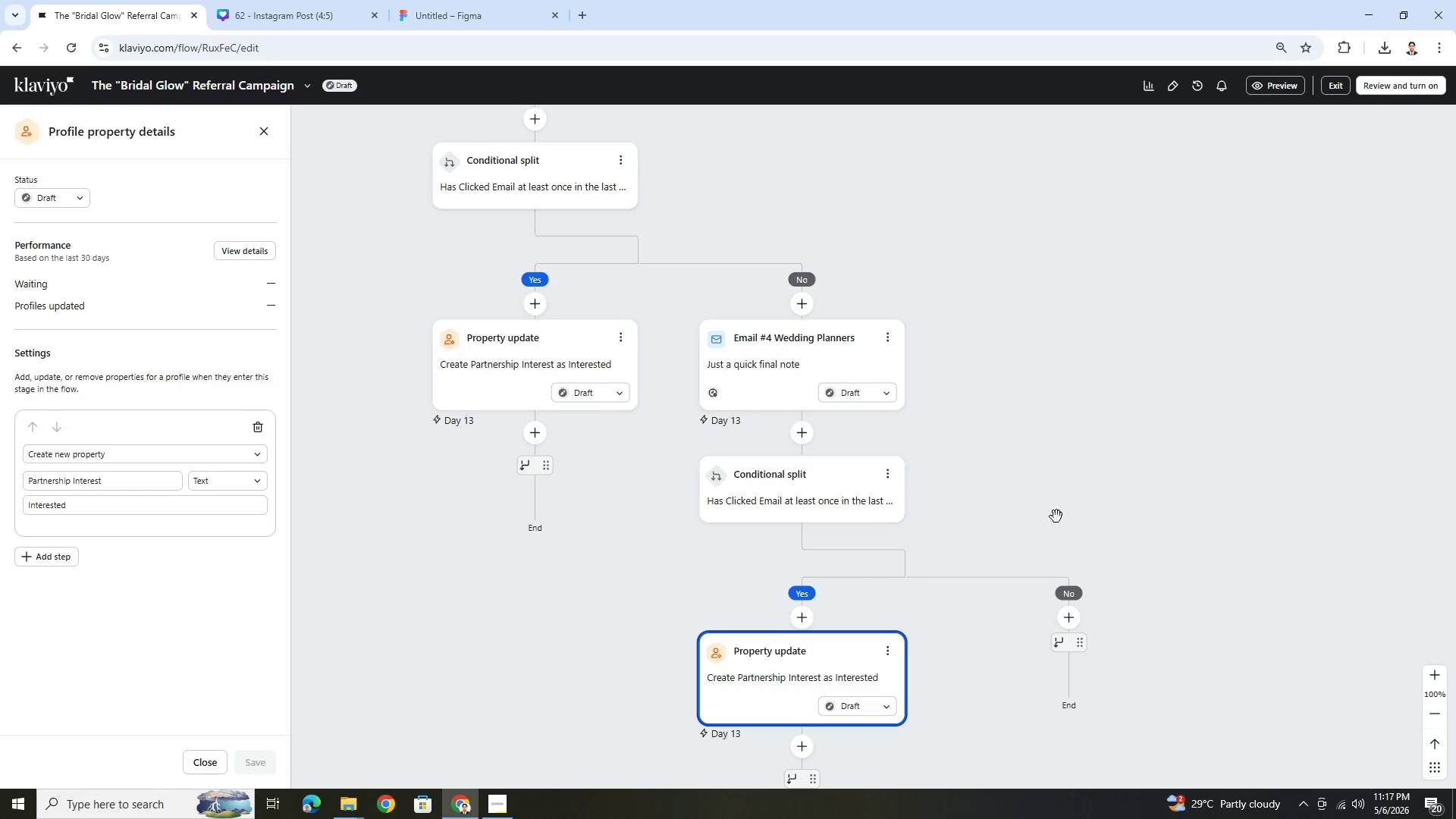 
left_click_drag(start_coordinate=[1120, 497], to_coordinate=[1055, 488])
 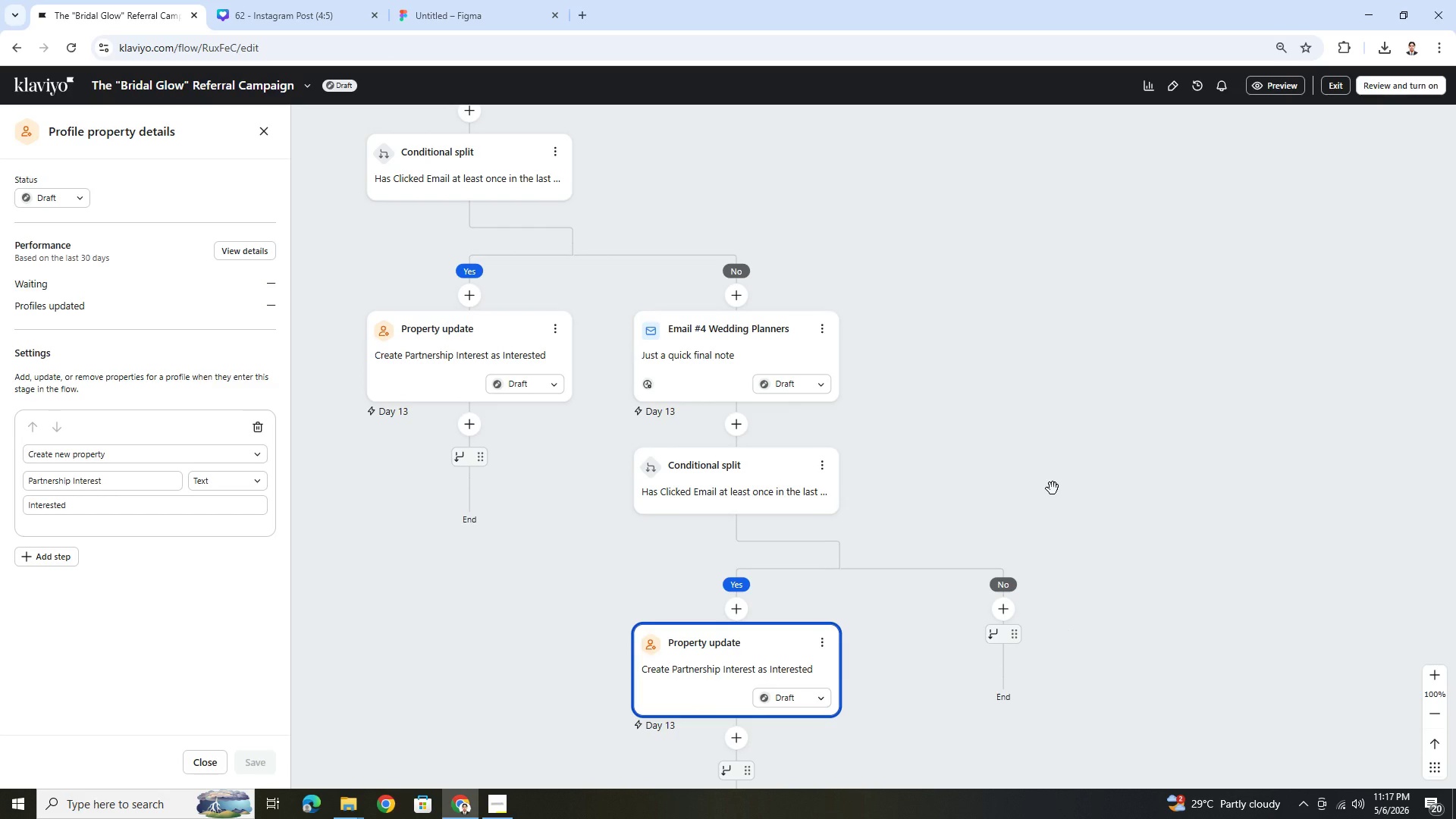 
scroll: coordinate [1053, 488], scroll_direction: up, amount: 1.0
 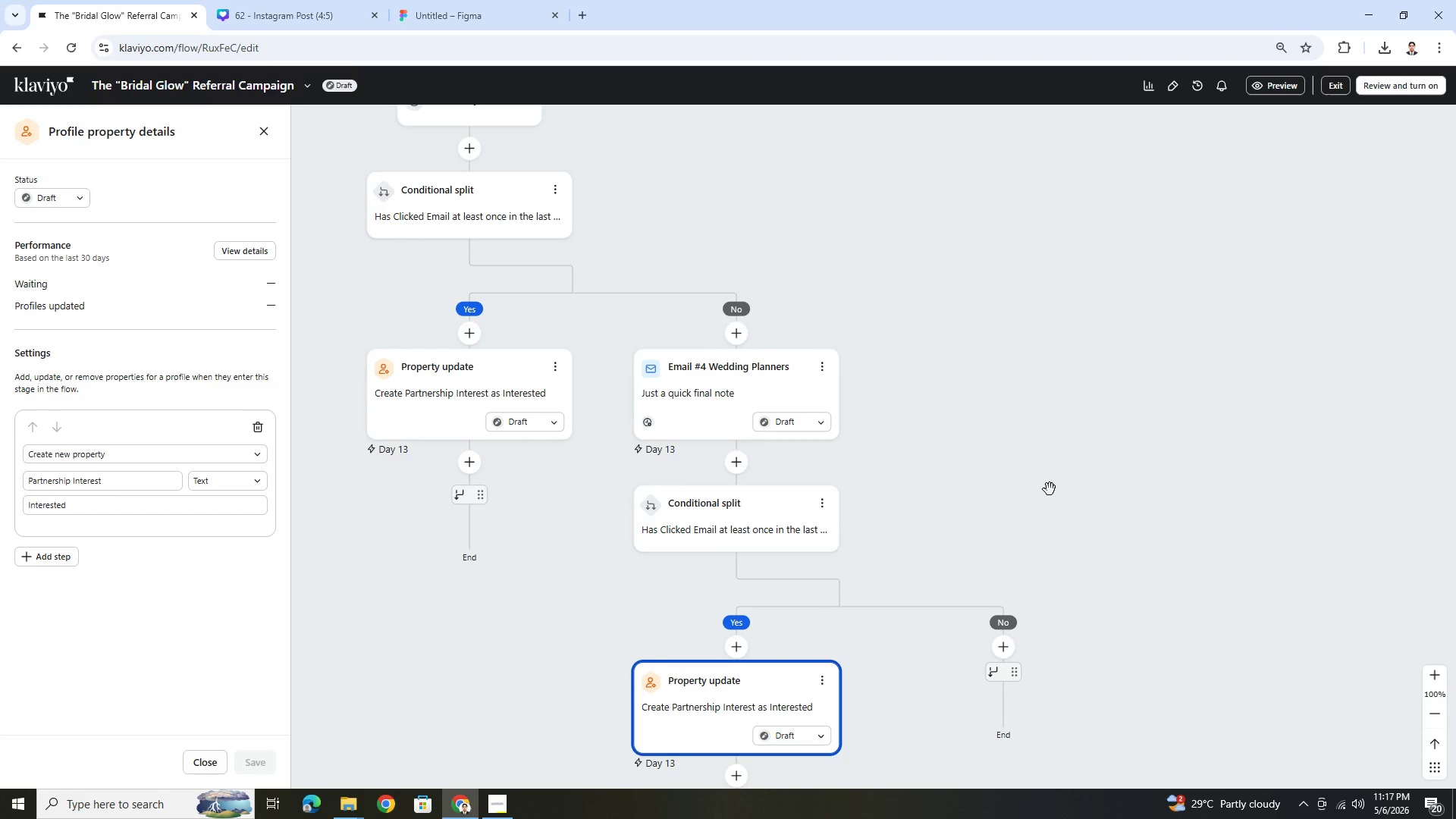 
hold_key(key=ControlLeft, duration=0.73)
scroll: coordinate [1050, 489], scroll_direction: down, amount: 6.0
 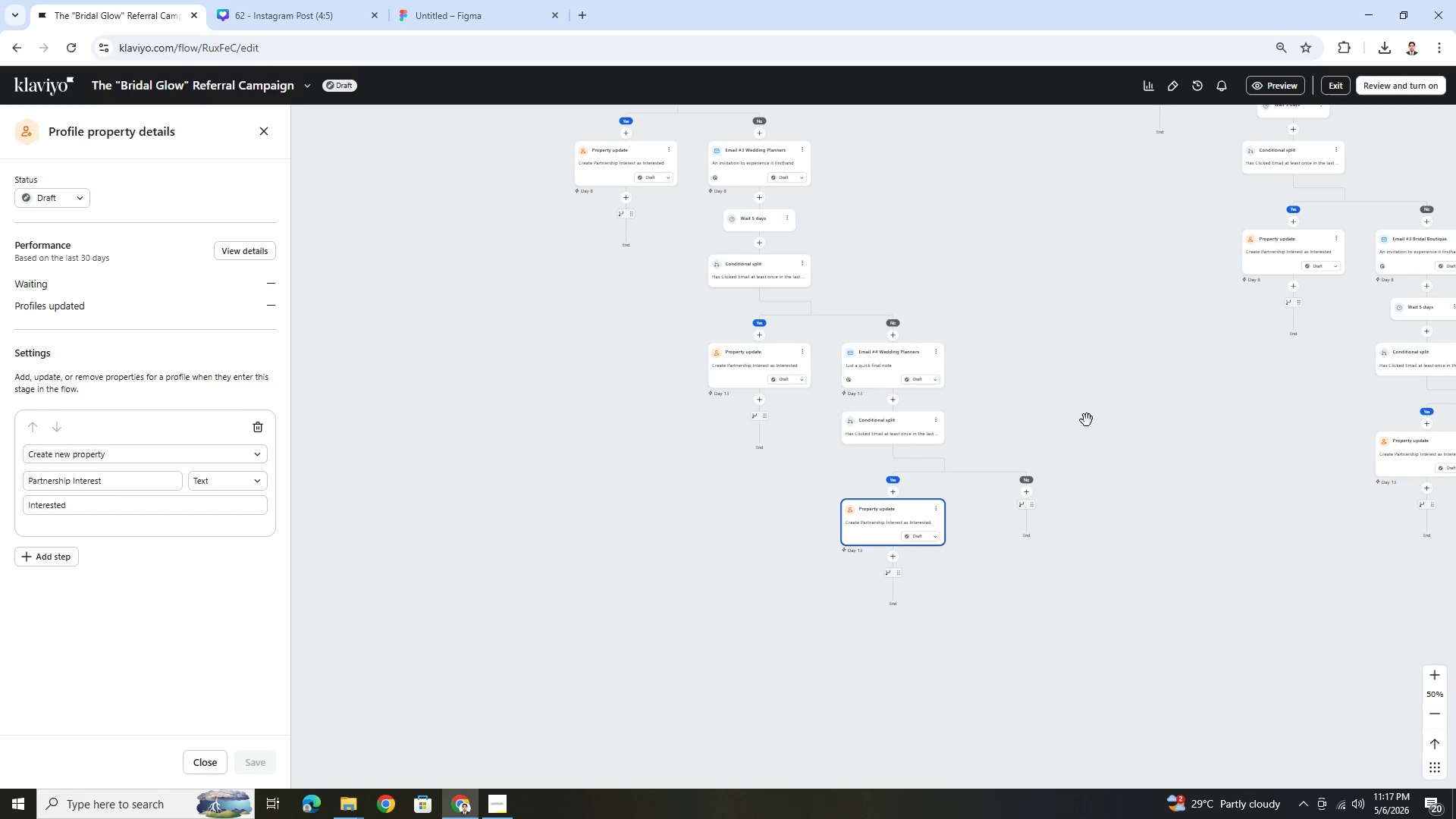 
left_click_drag(start_coordinate=[1087, 420], to_coordinate=[1075, 590])
 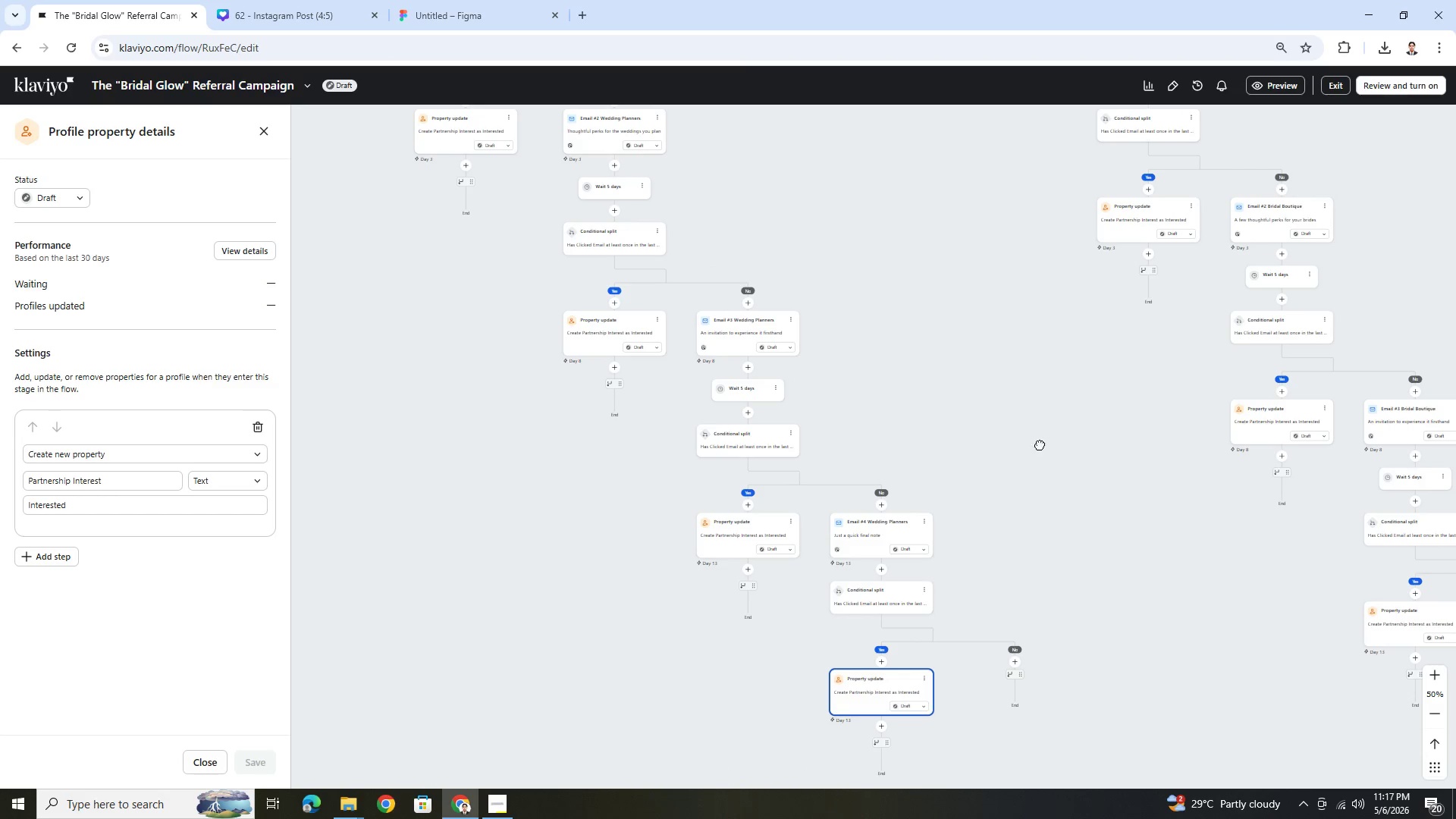 
left_click_drag(start_coordinate=[1040, 445], to_coordinate=[903, 406])
 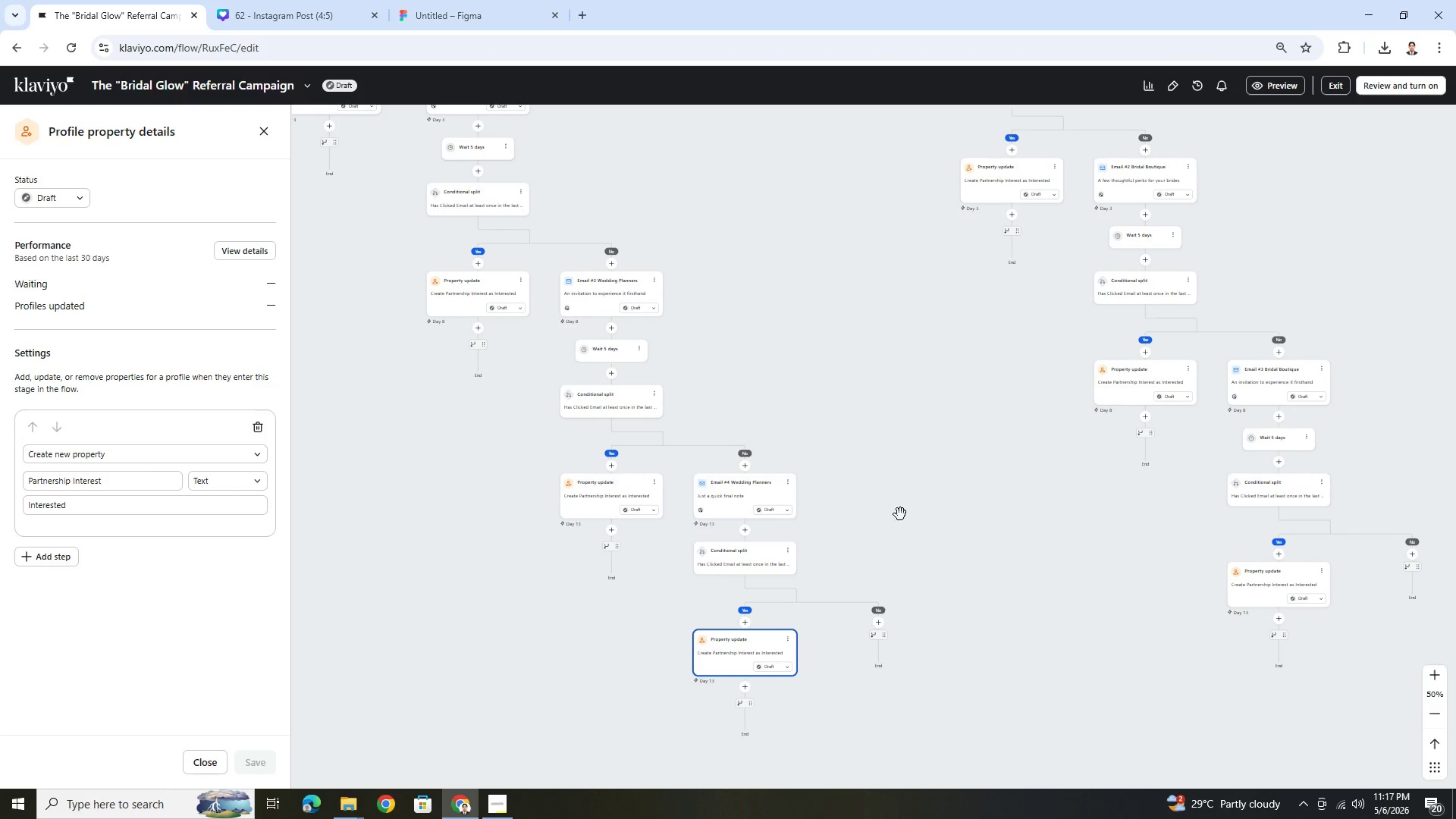 
hold_key(key=ControlLeft, duration=0.52)
scroll: coordinate [859, 478], scroll_direction: up, amount: 2.0
 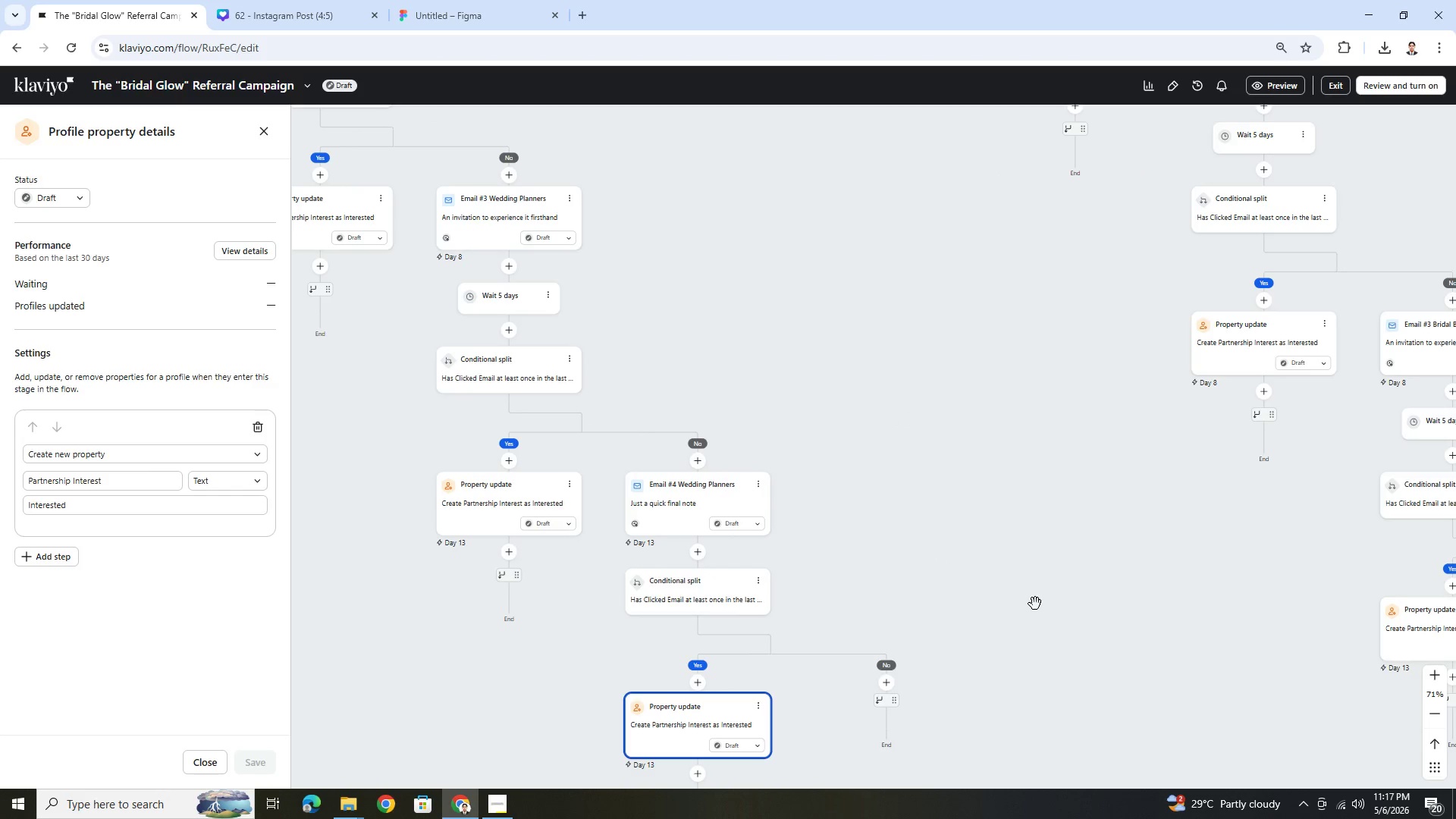 
left_click_drag(start_coordinate=[1033, 604], to_coordinate=[805, 517])
 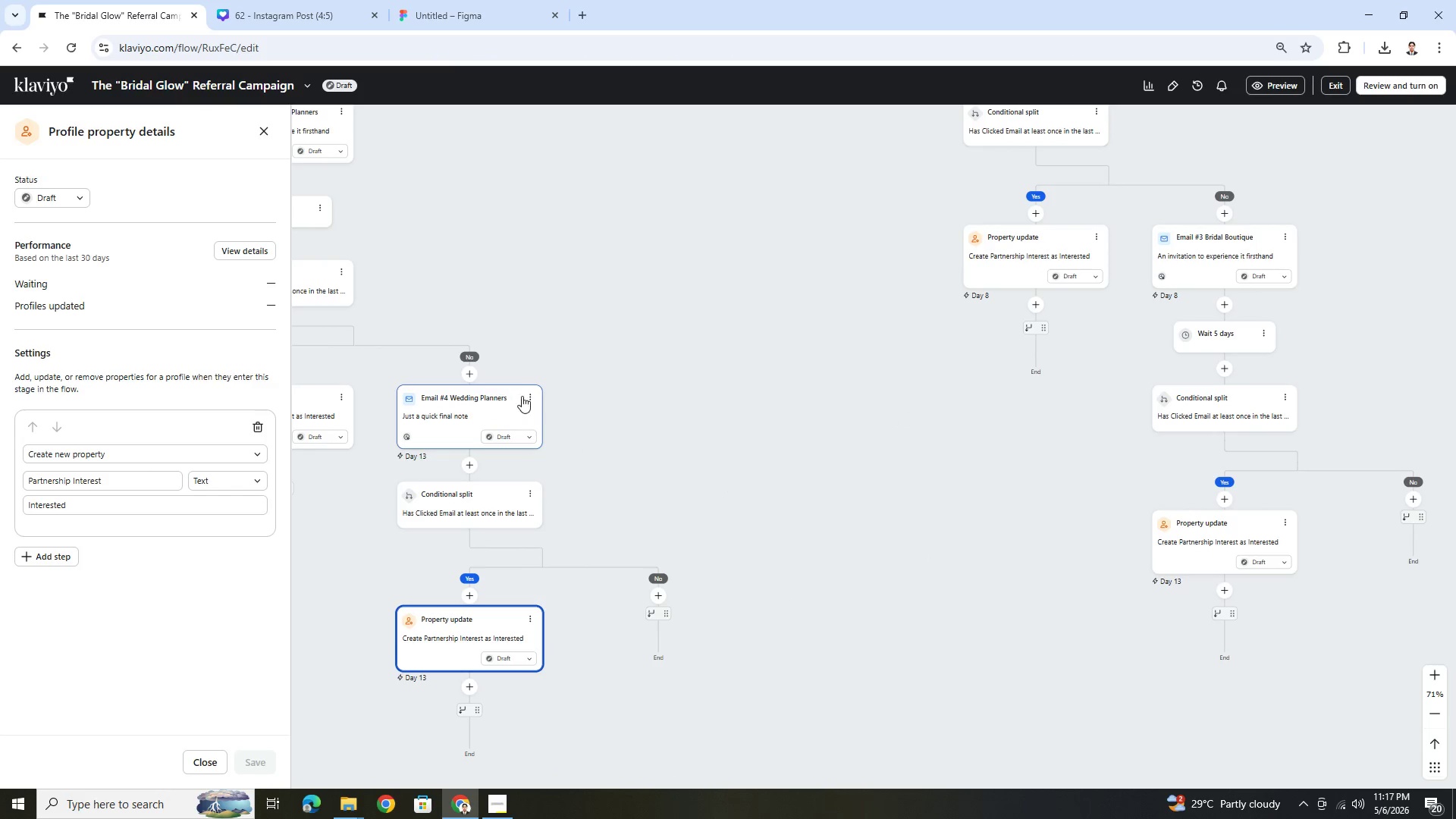 
left_click([531, 394])
 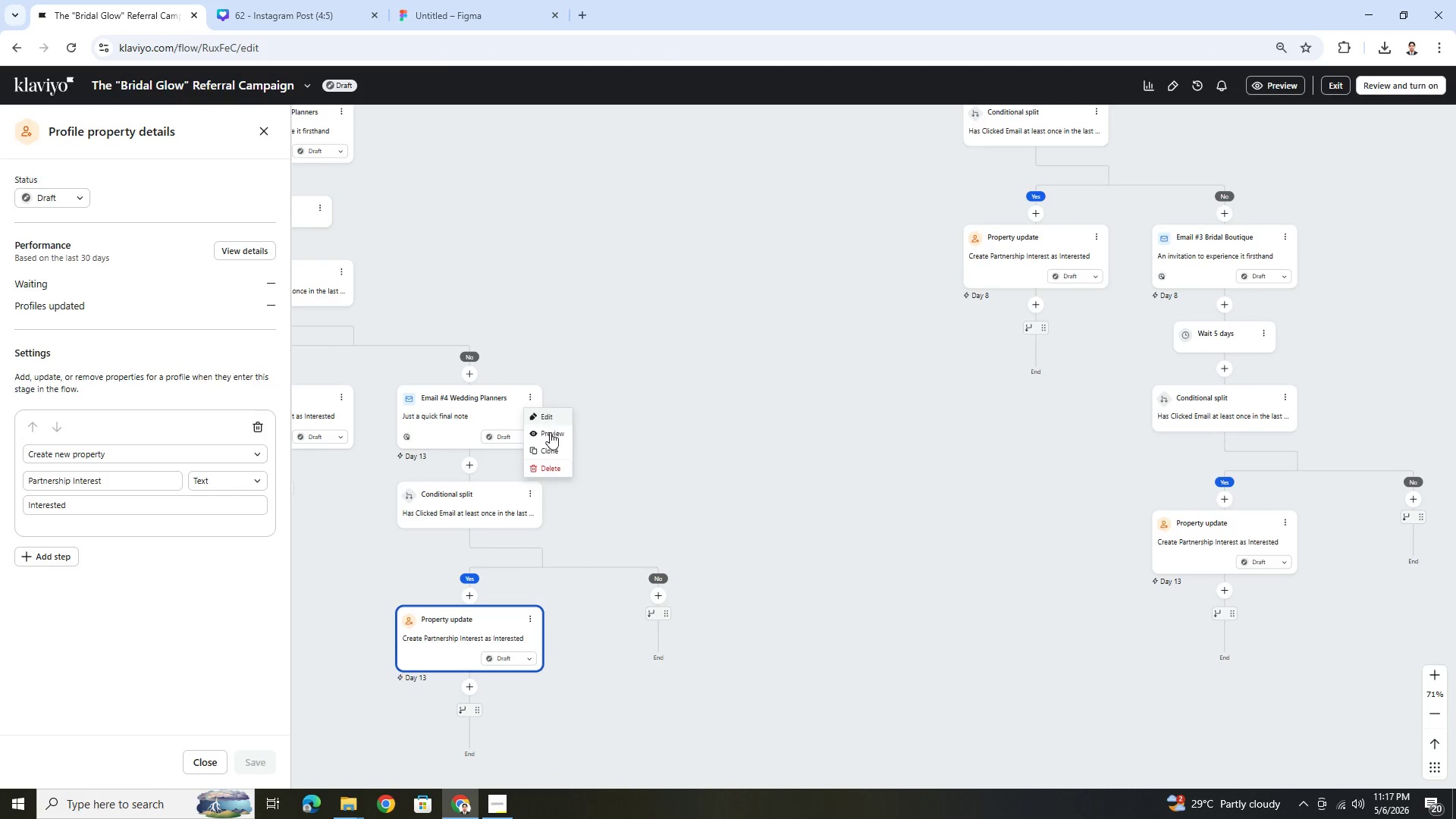 
left_click([553, 457])
 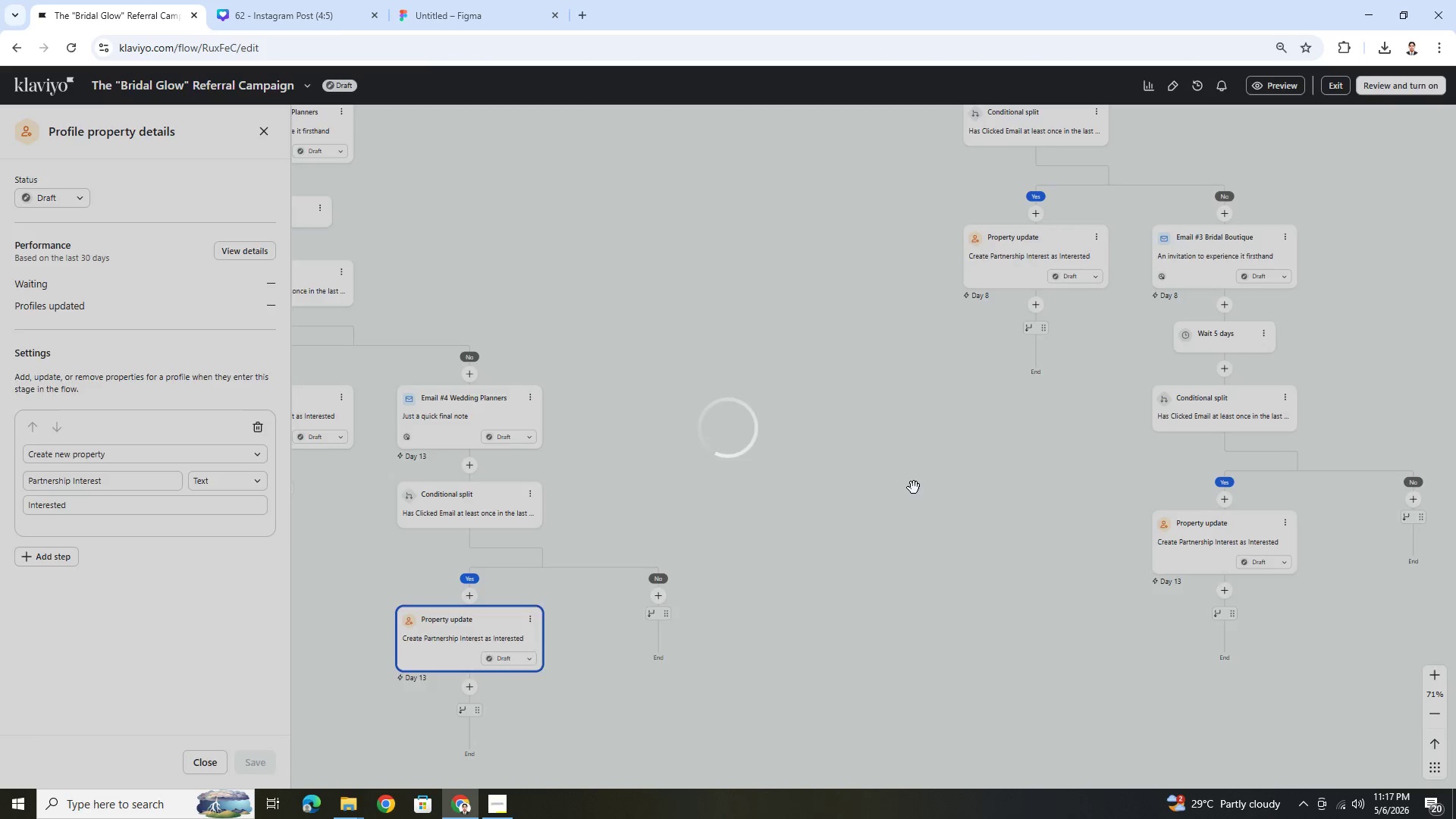 
wait(6.62)
 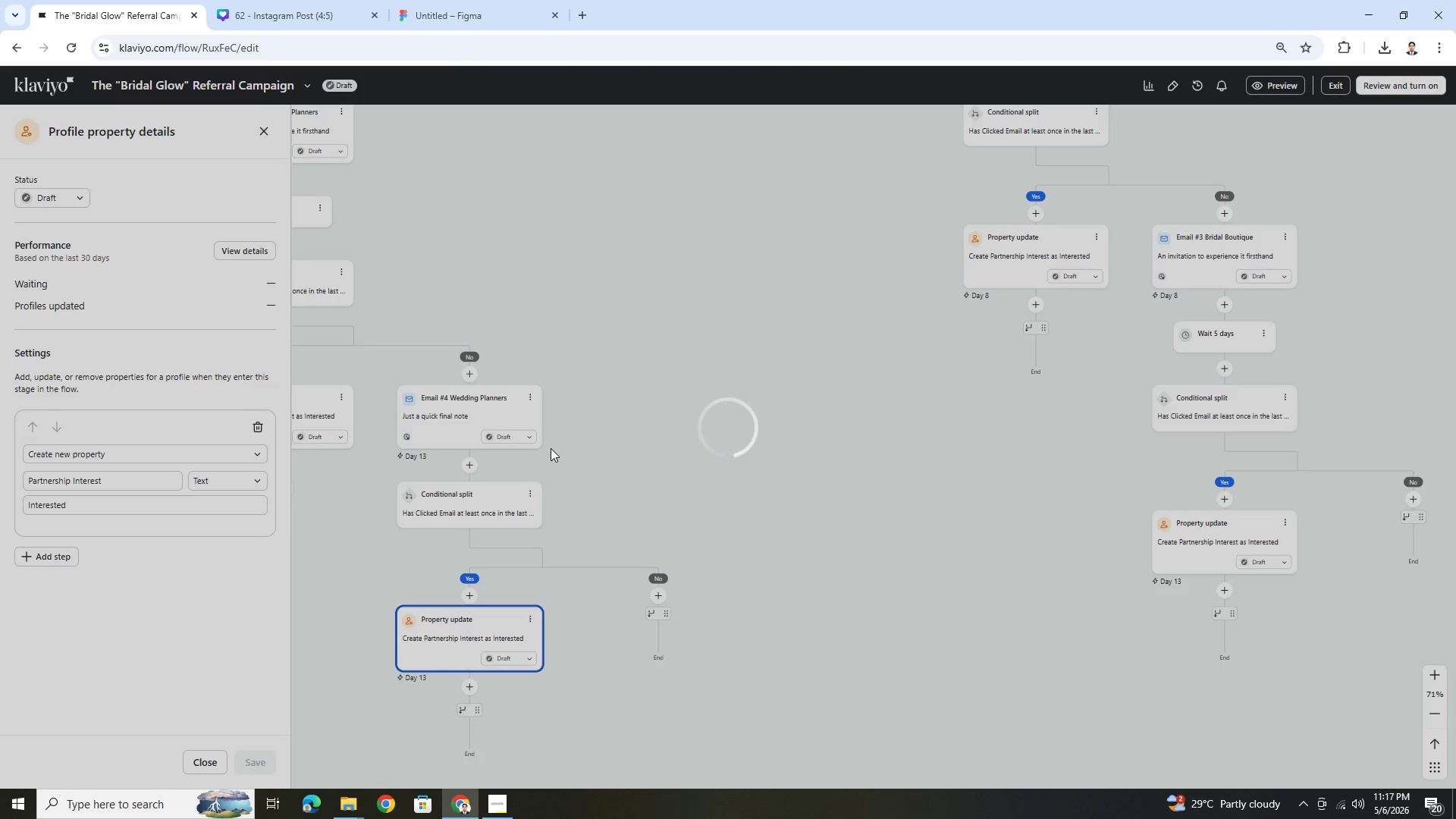 
left_click_drag(start_coordinate=[485, 493], to_coordinate=[1176, 526])
 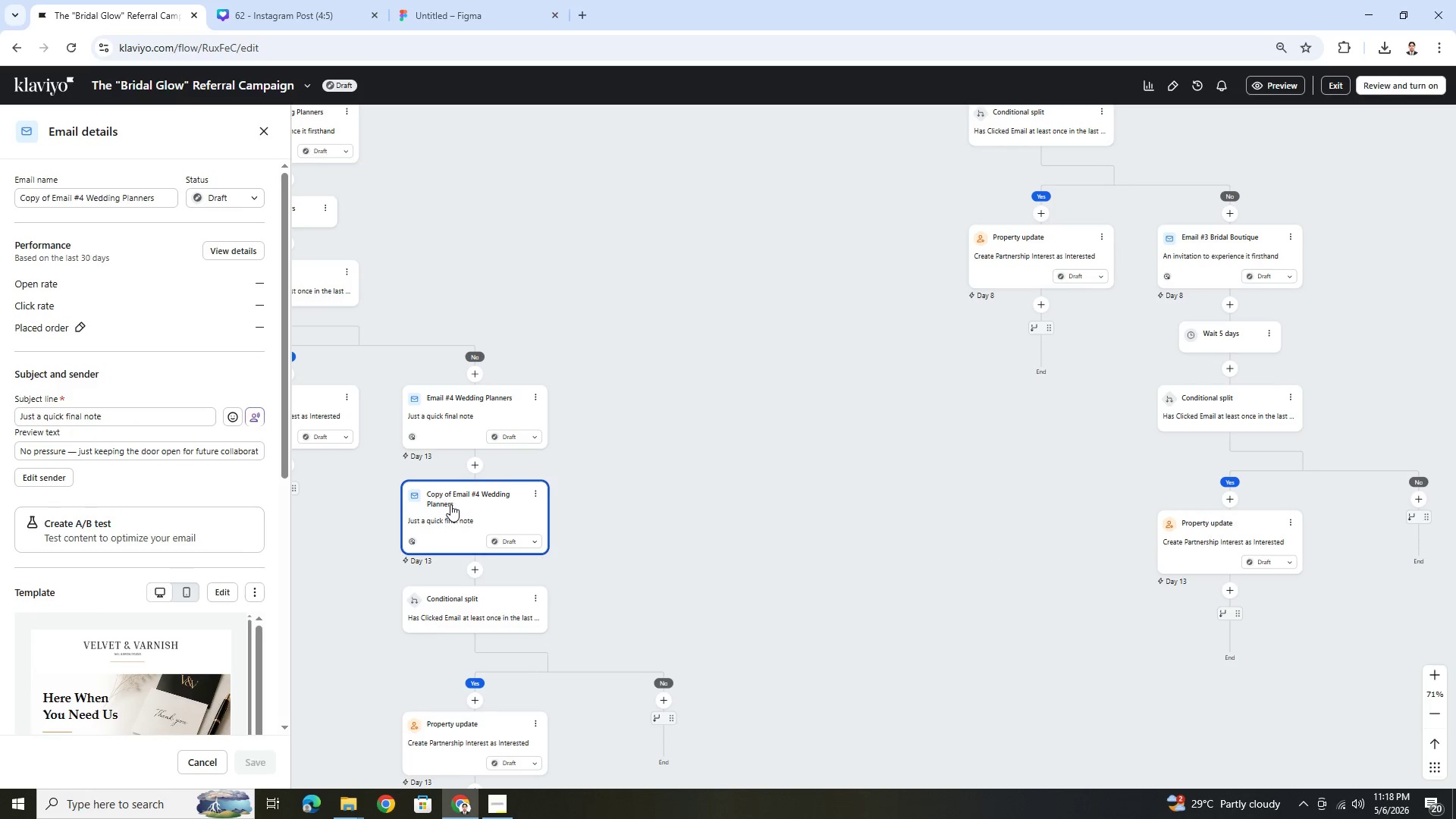 
left_click_drag(start_coordinate=[442, 494], to_coordinate=[1362, 528])
 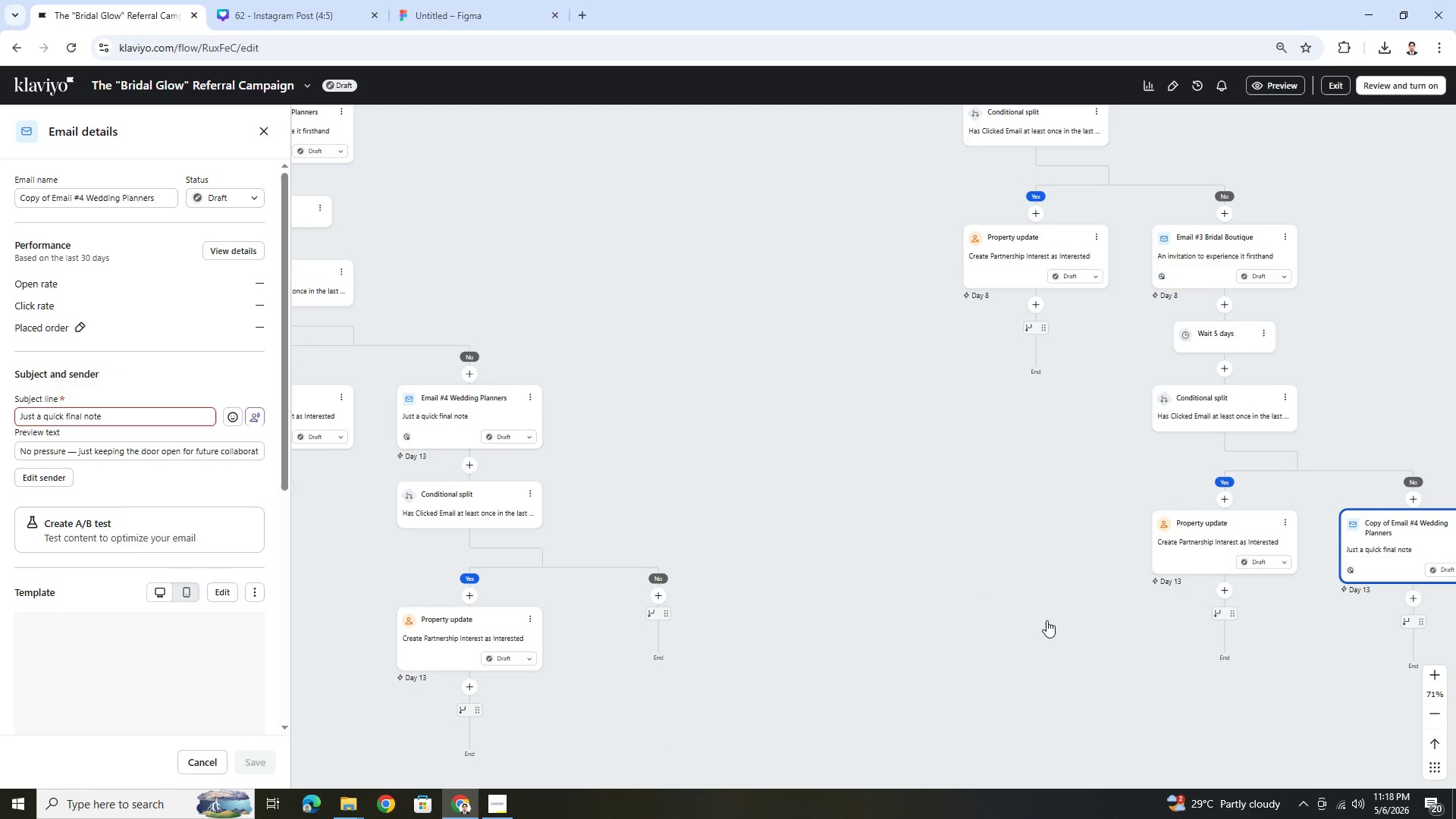 
left_click_drag(start_coordinate=[889, 652], to_coordinate=[677, 609])
 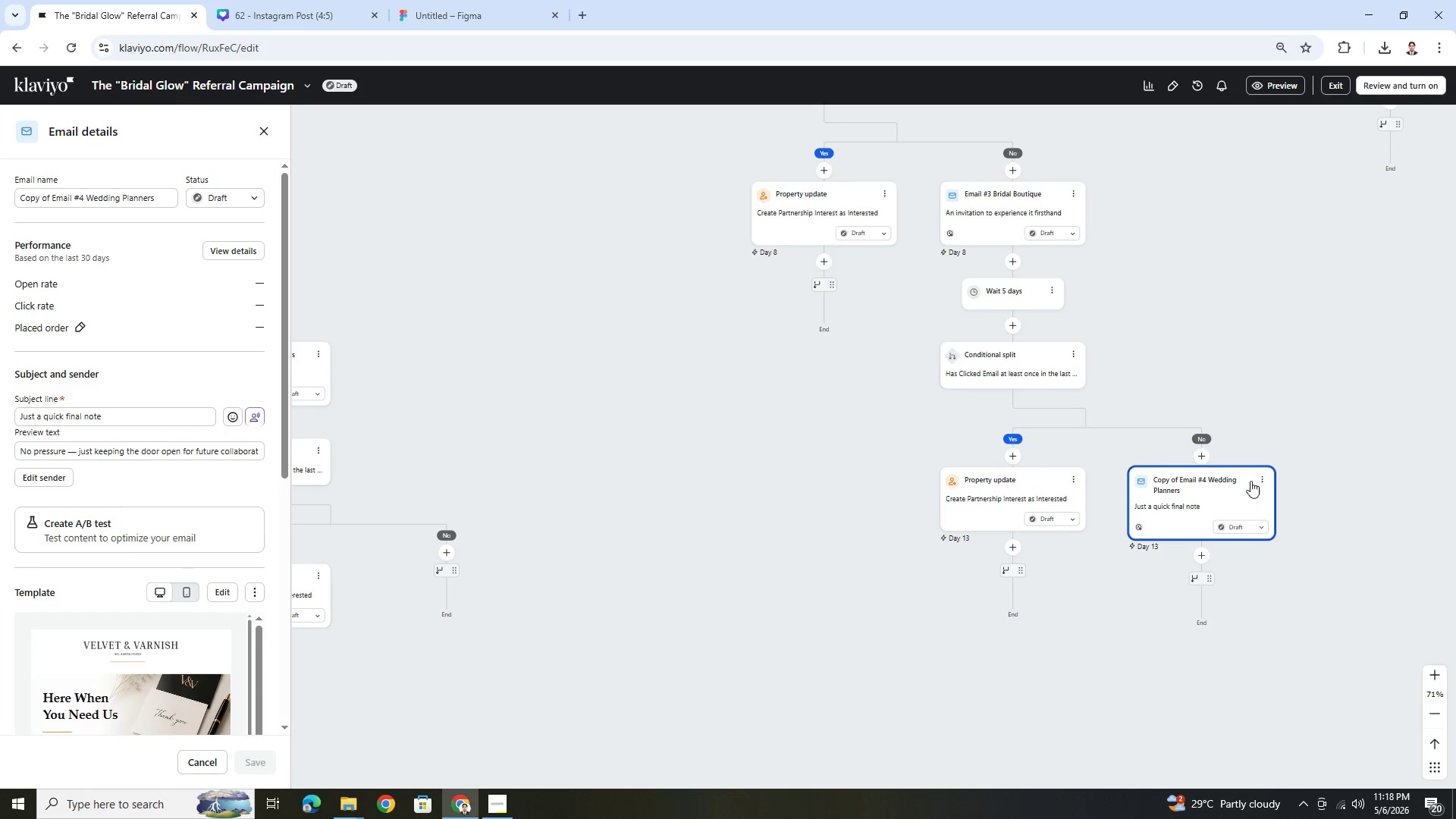 
left_click([1263, 475])
 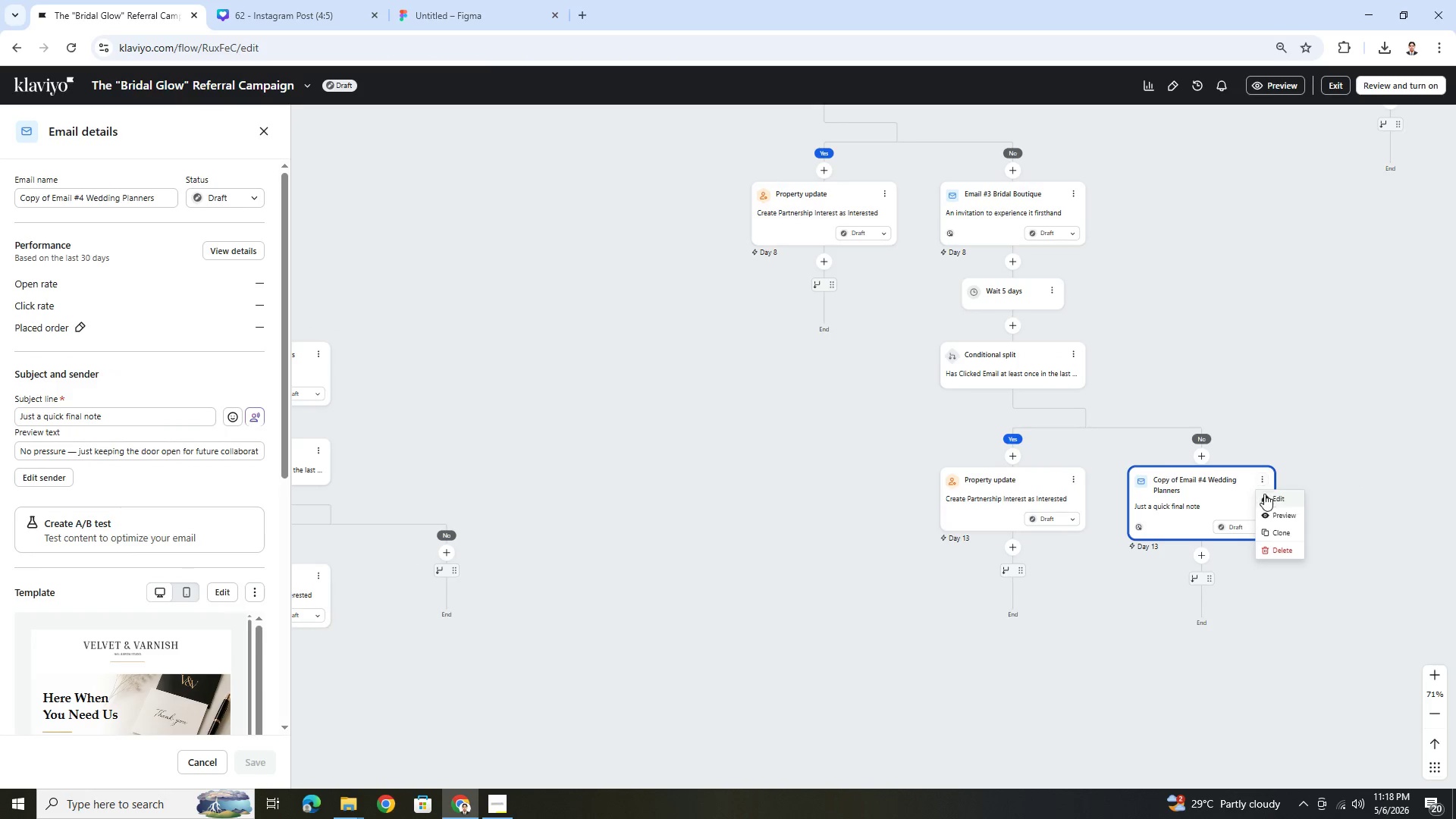 
left_click([1266, 494])
 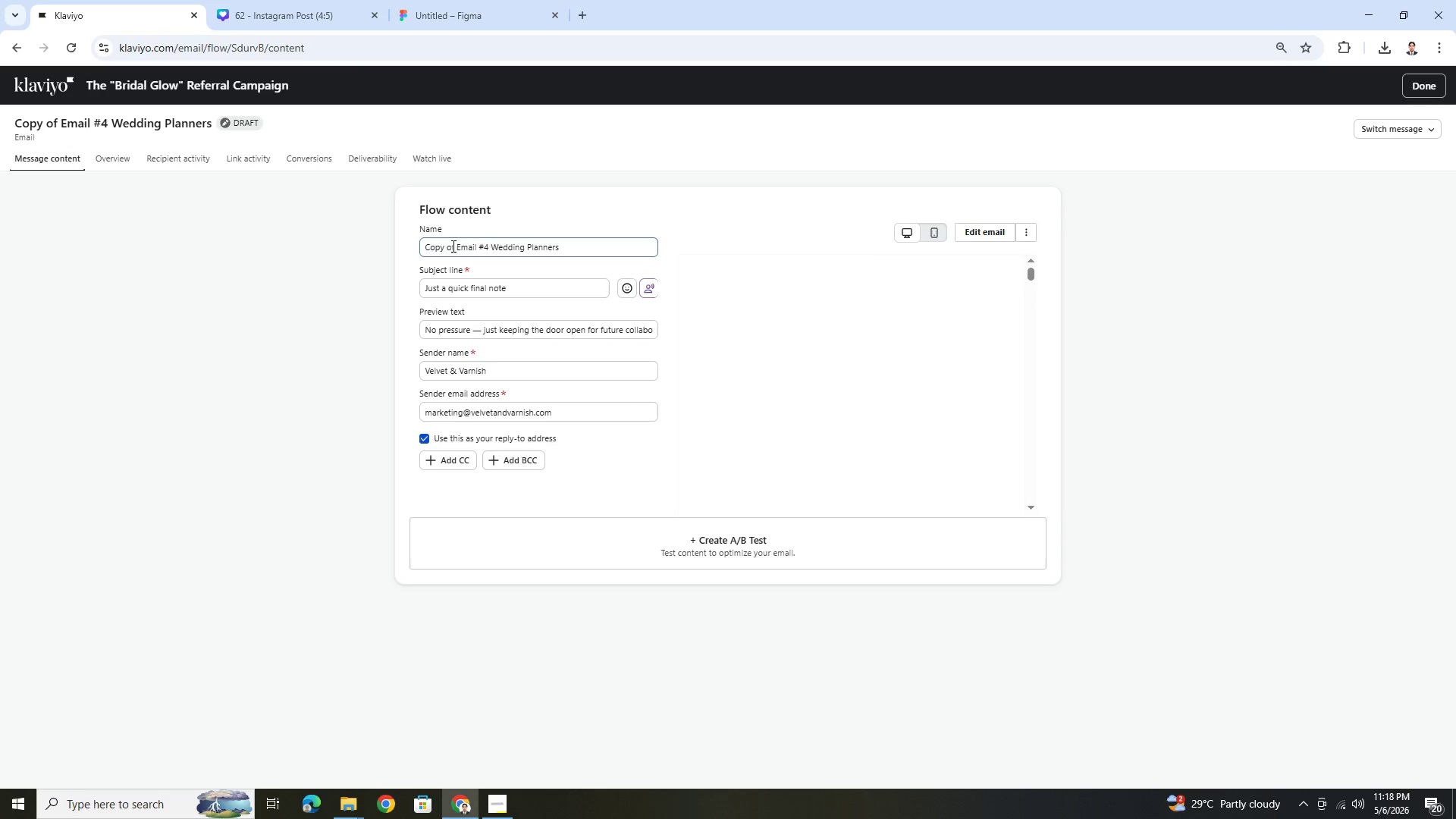 
left_click_drag(start_coordinate=[458, 246], to_coordinate=[397, 253])
 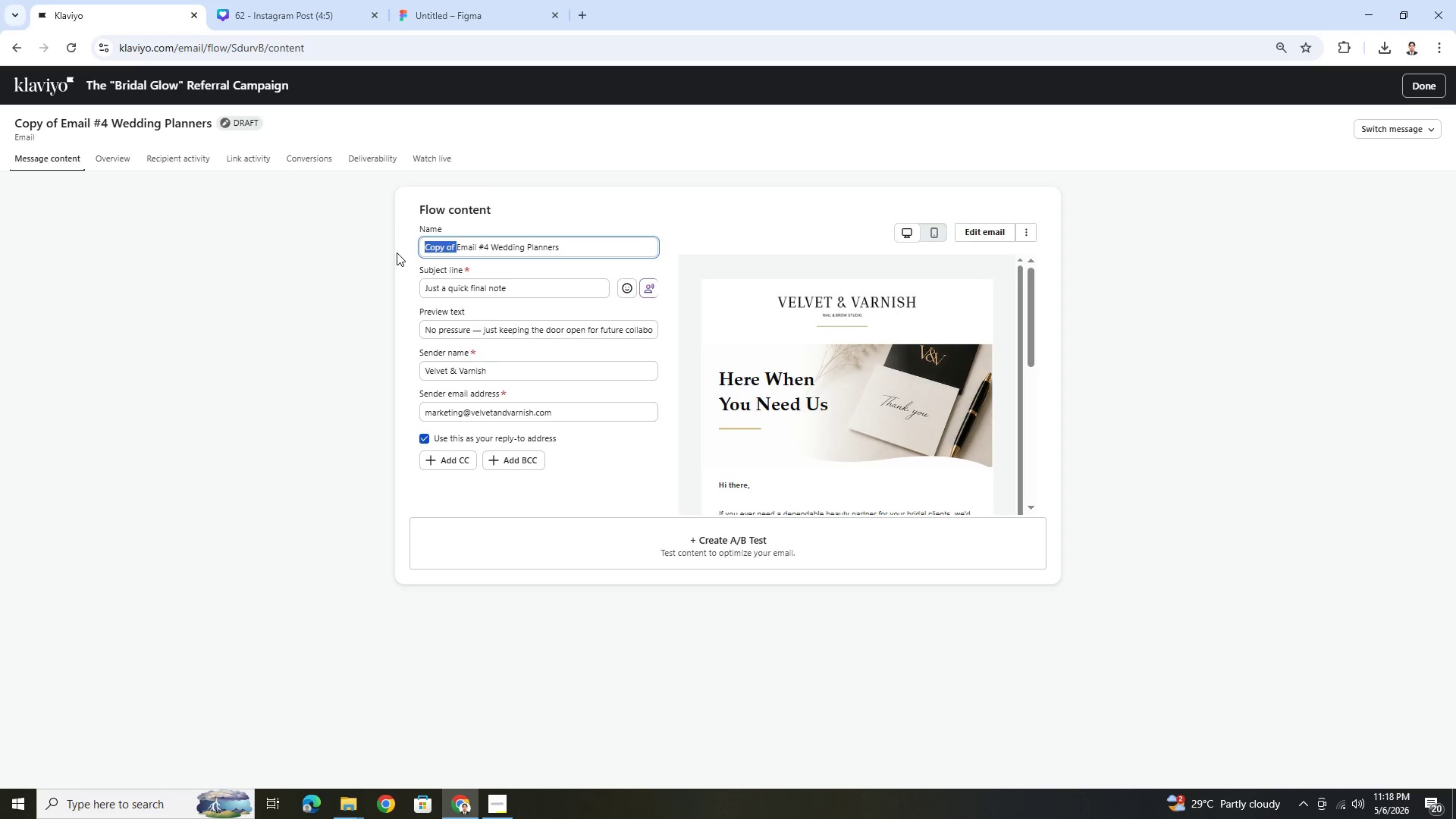 
key(Backspace)
 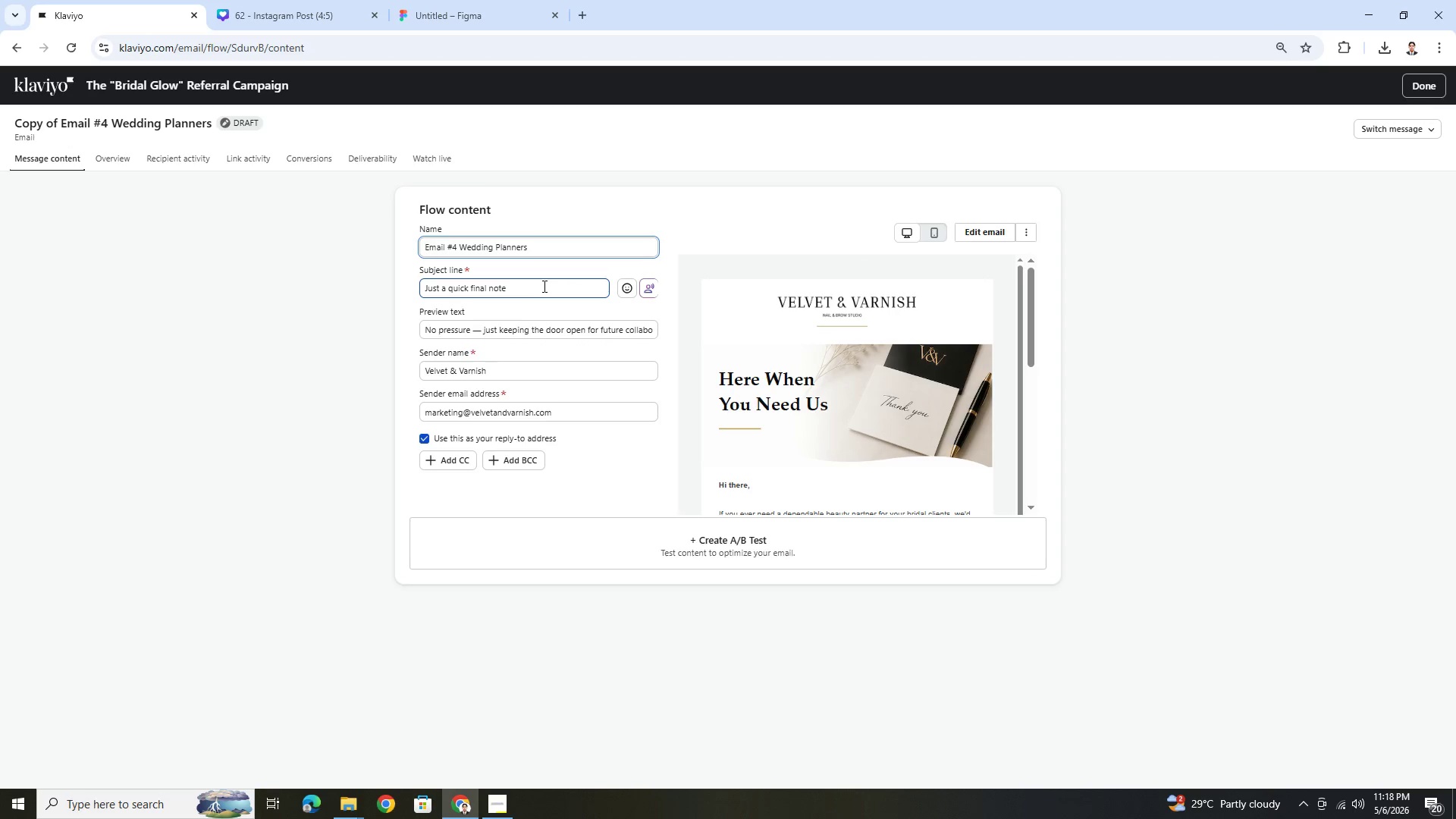 
wait(7.78)
 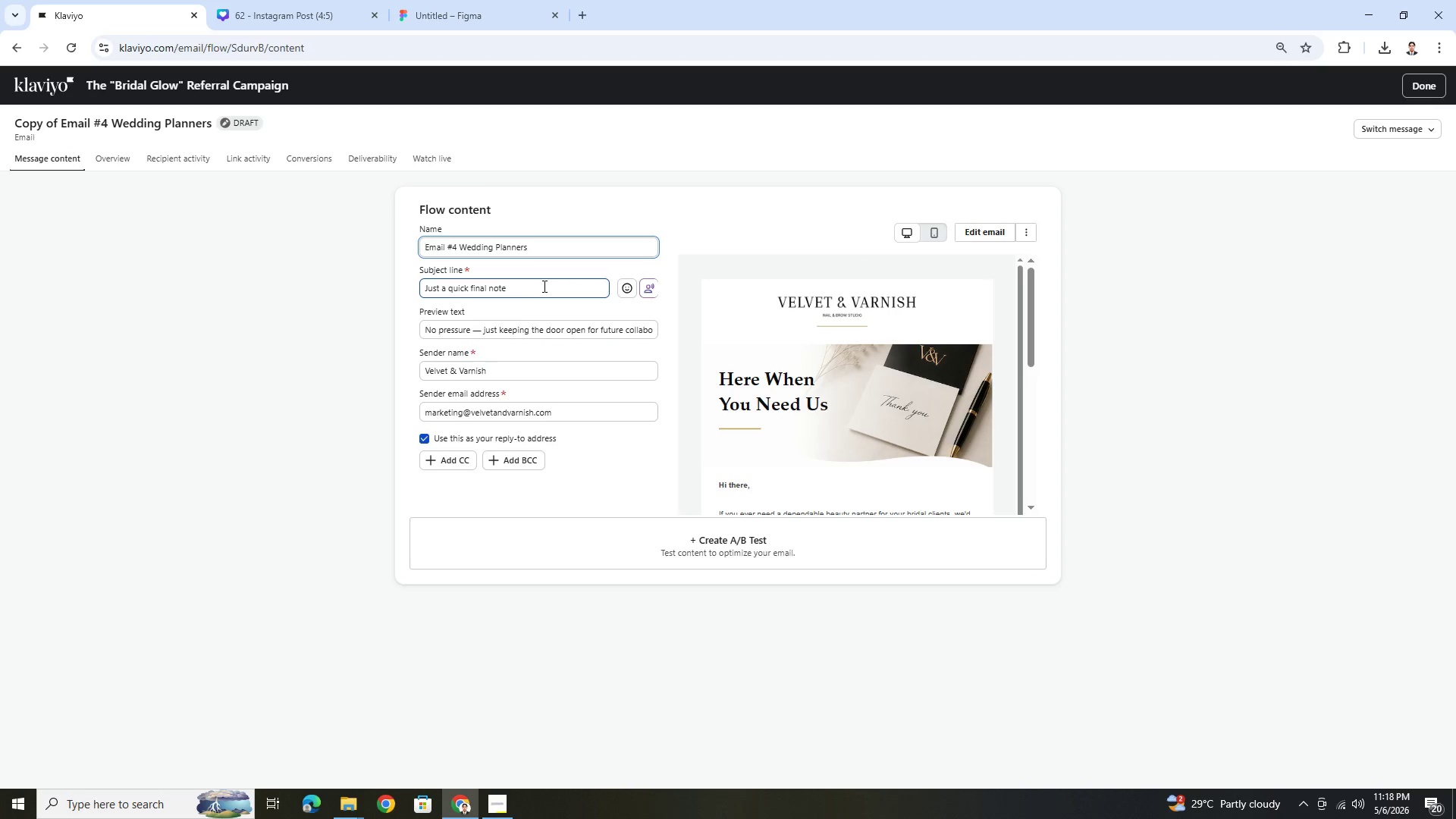 
left_click_drag(start_coordinate=[460, 247], to_coordinate=[579, 255])
 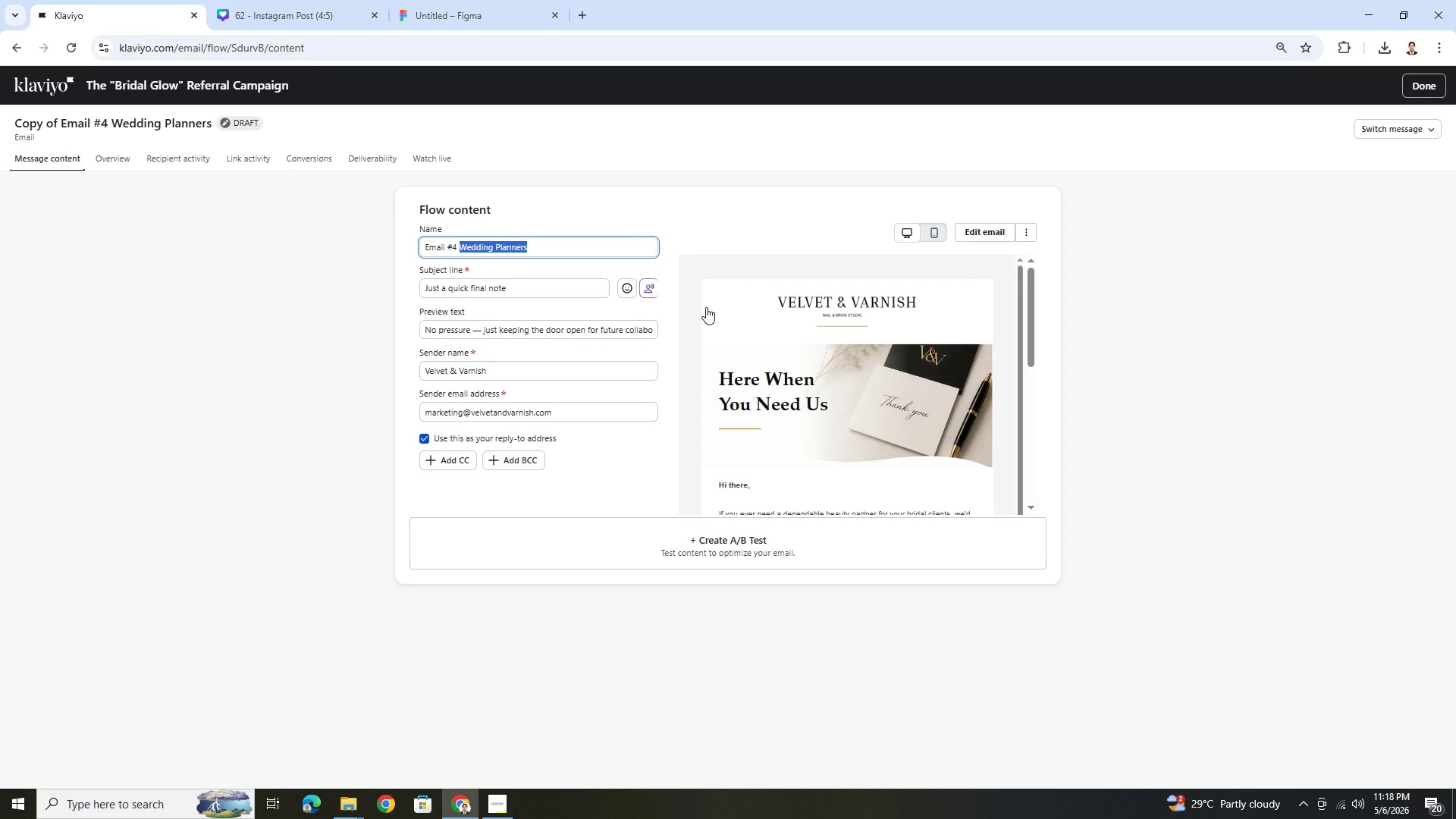 
wait(8.7)
 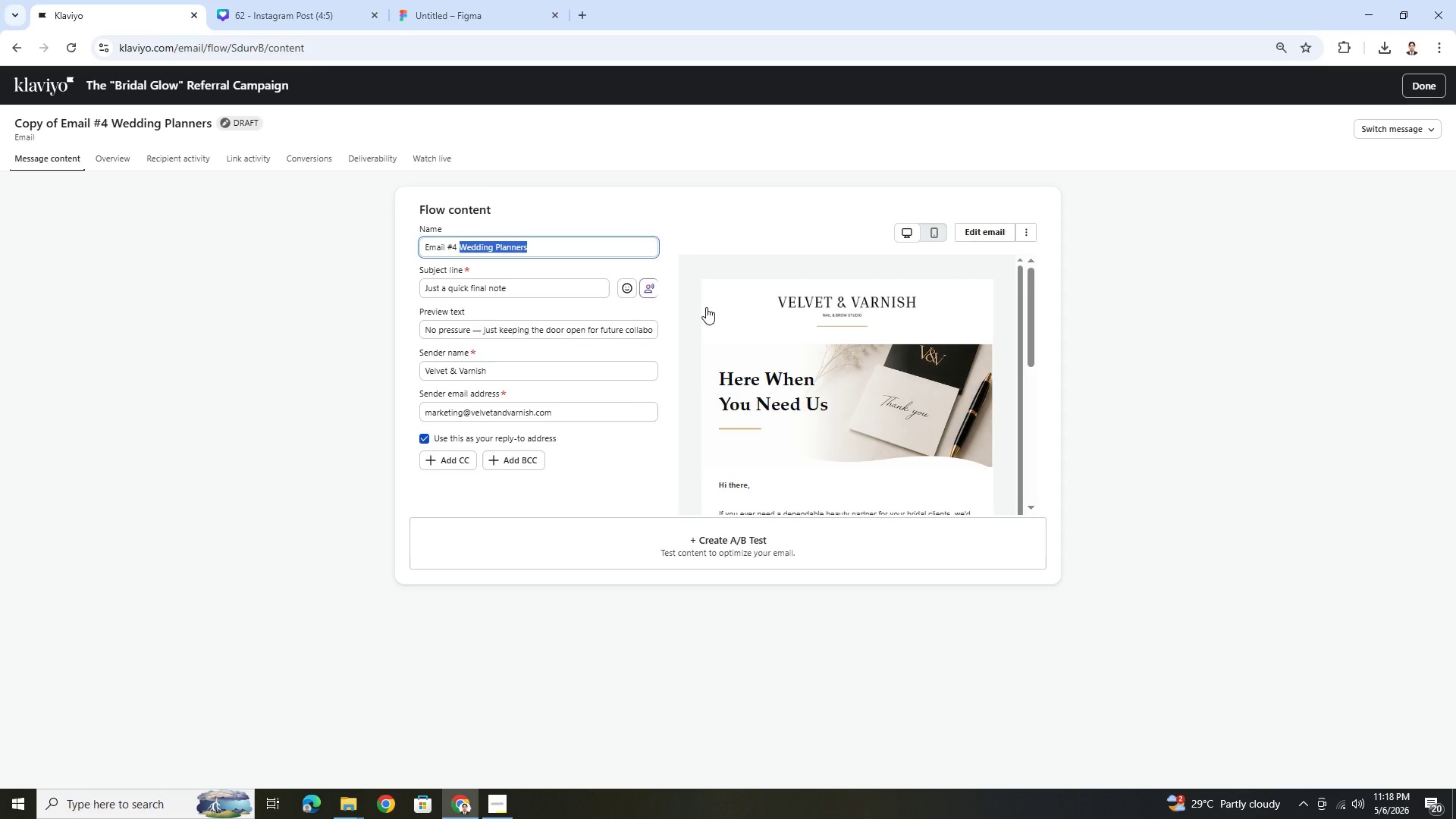 
type(Bridal Boutique)
 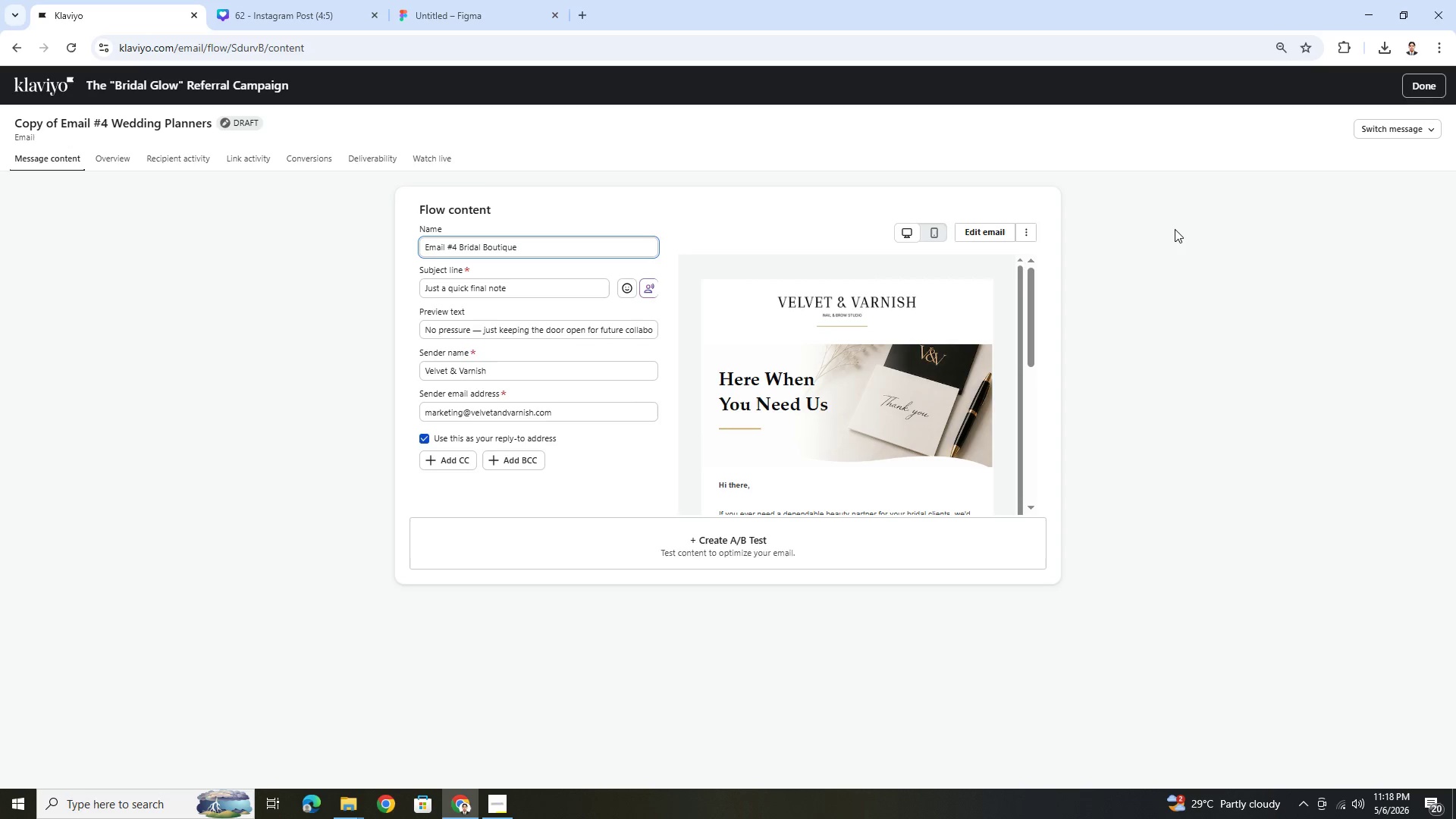 
left_click([999, 236])
 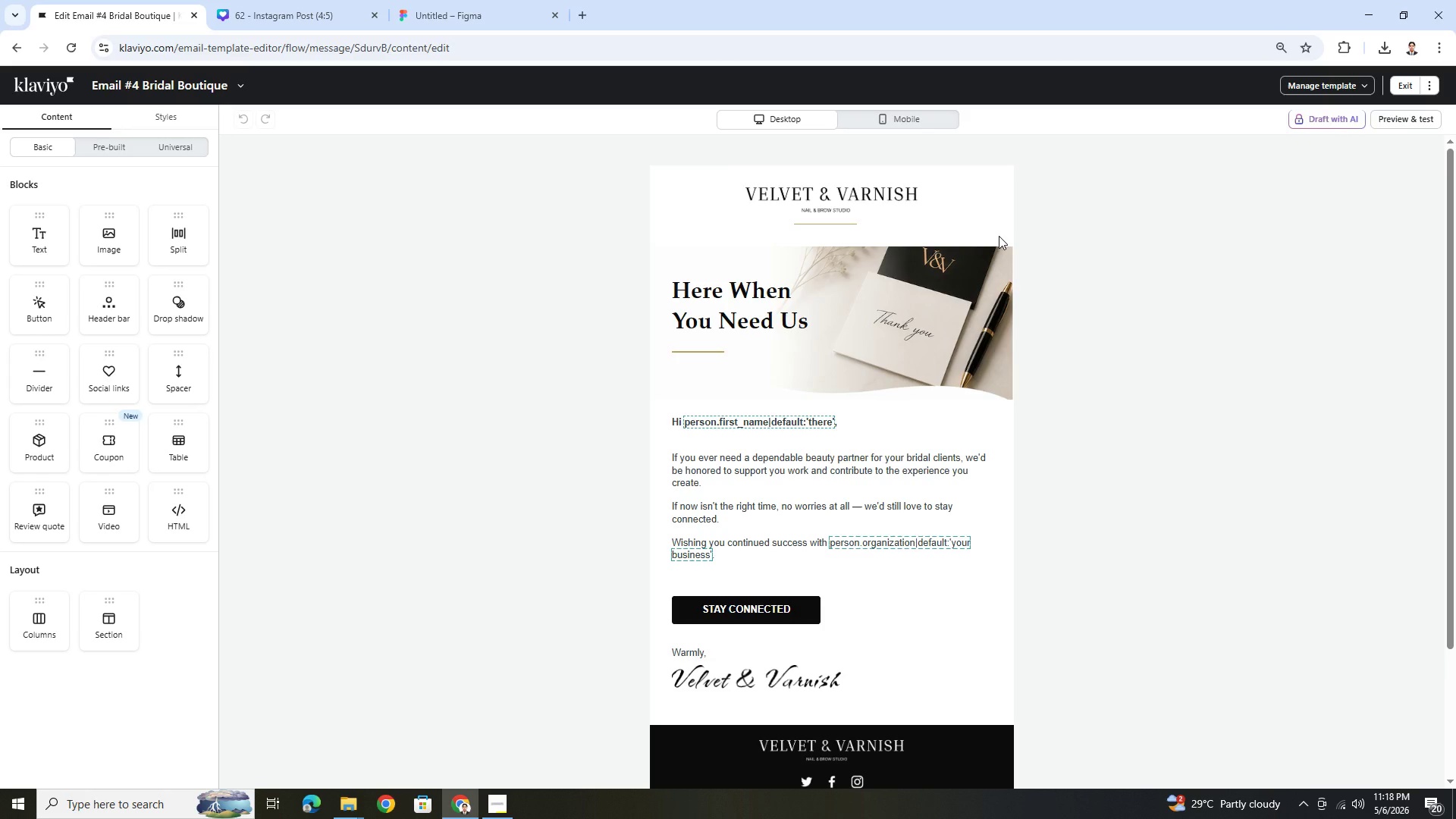 
wait(19.0)
 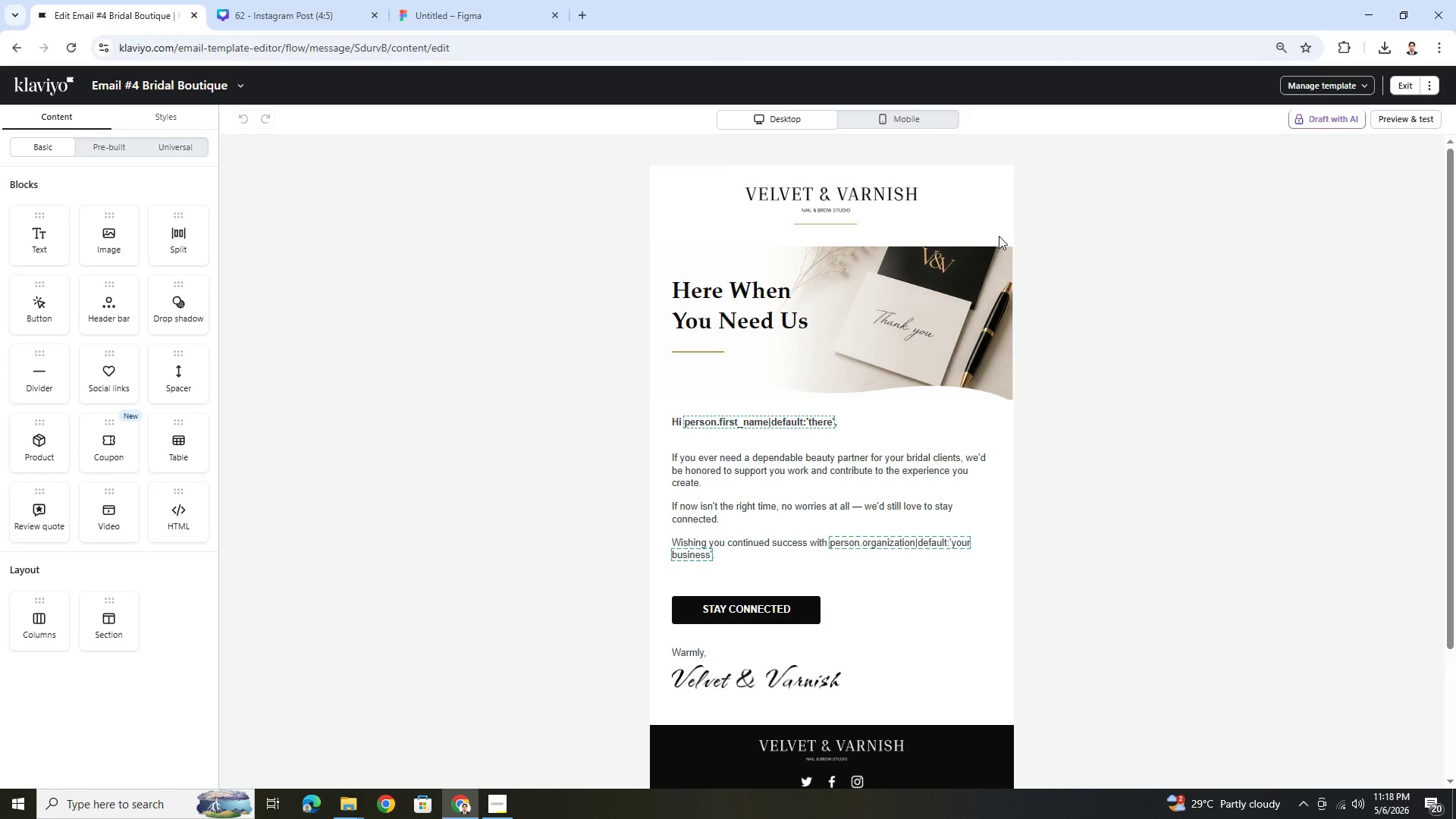 
scroll: coordinate [1049, 415], scroll_direction: down, amount: 2.0
 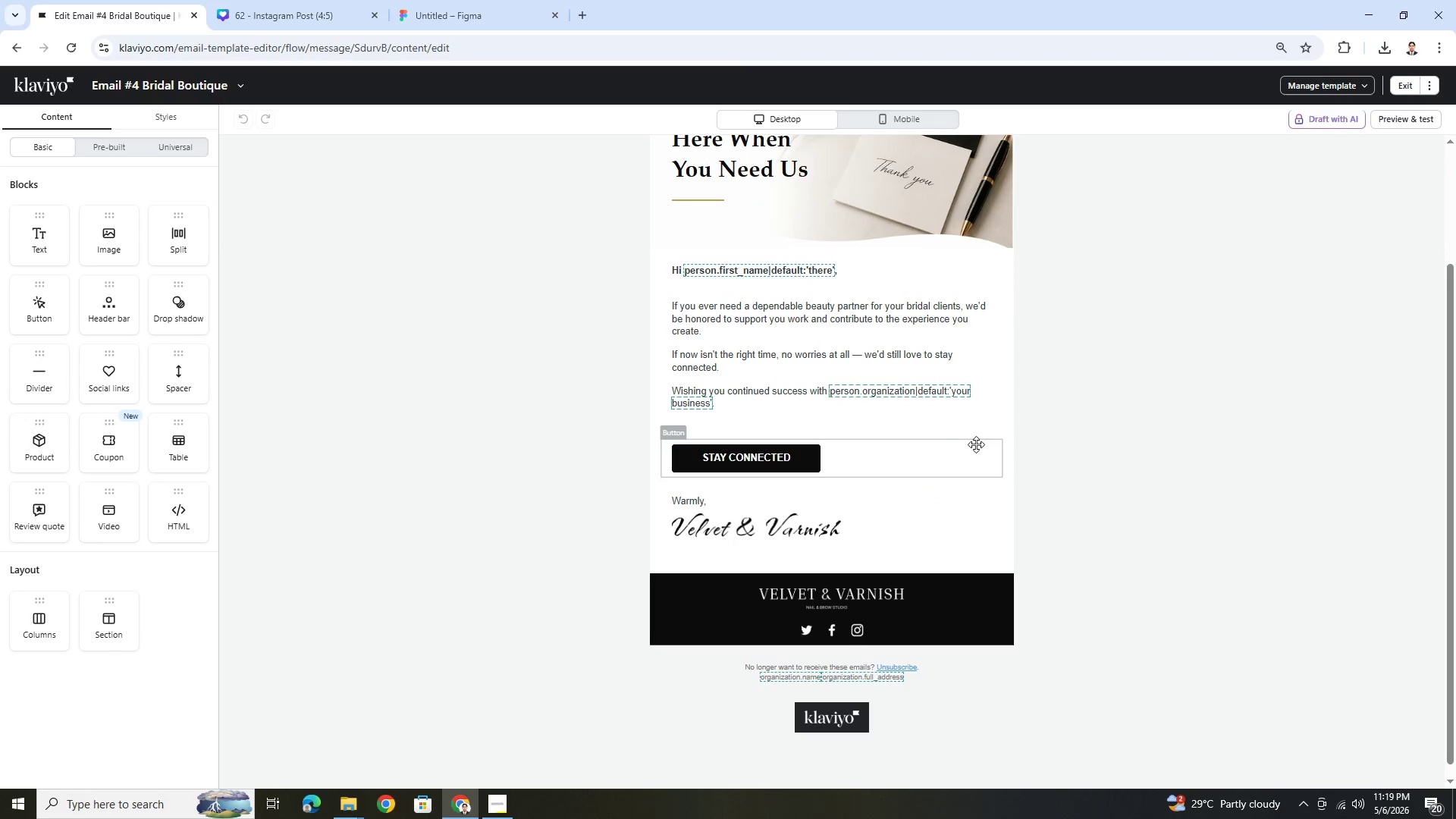 
left_click([908, 460])
 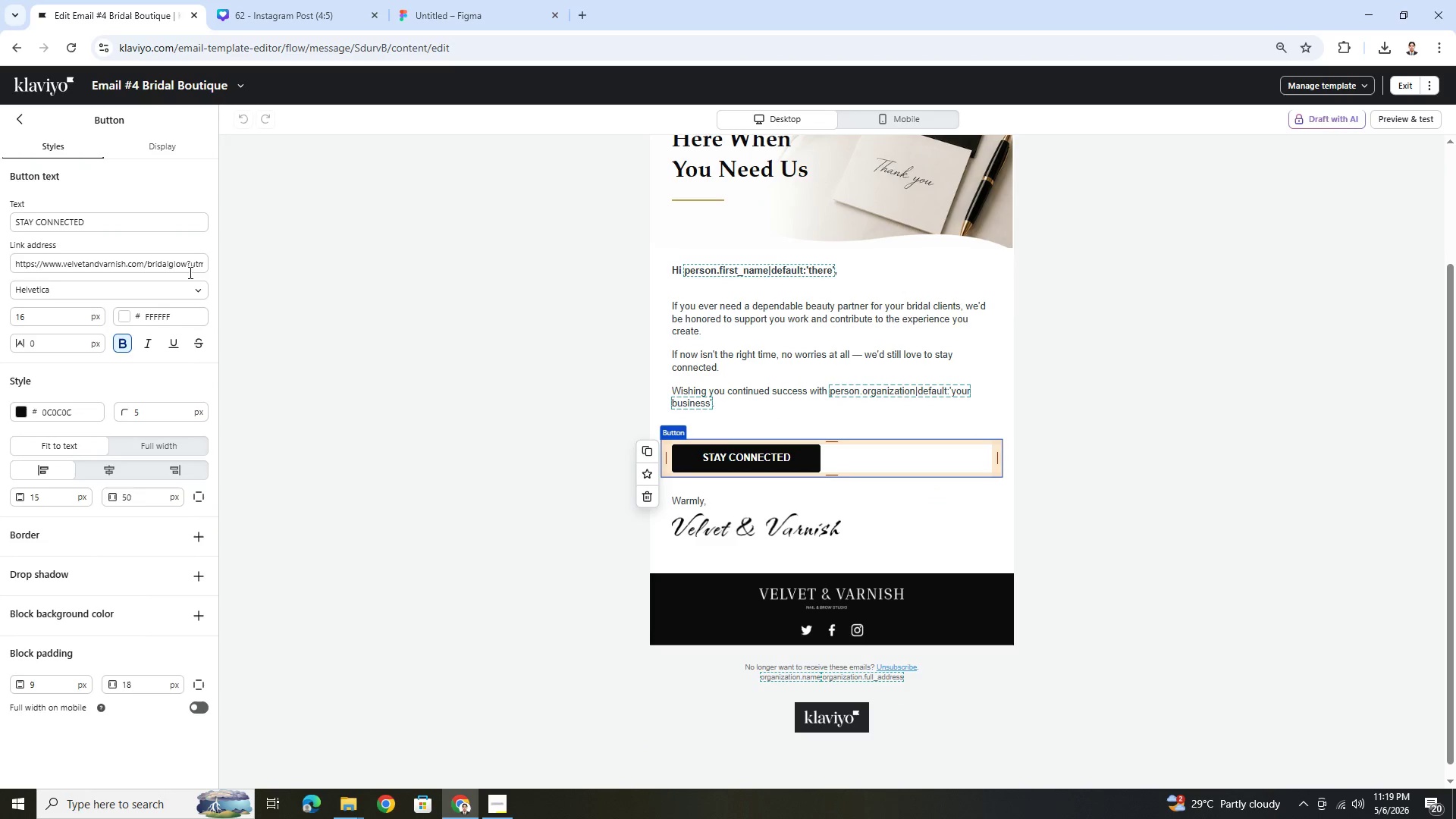 
left_click_drag(start_coordinate=[170, 267], to_coordinate=[223, 268])
 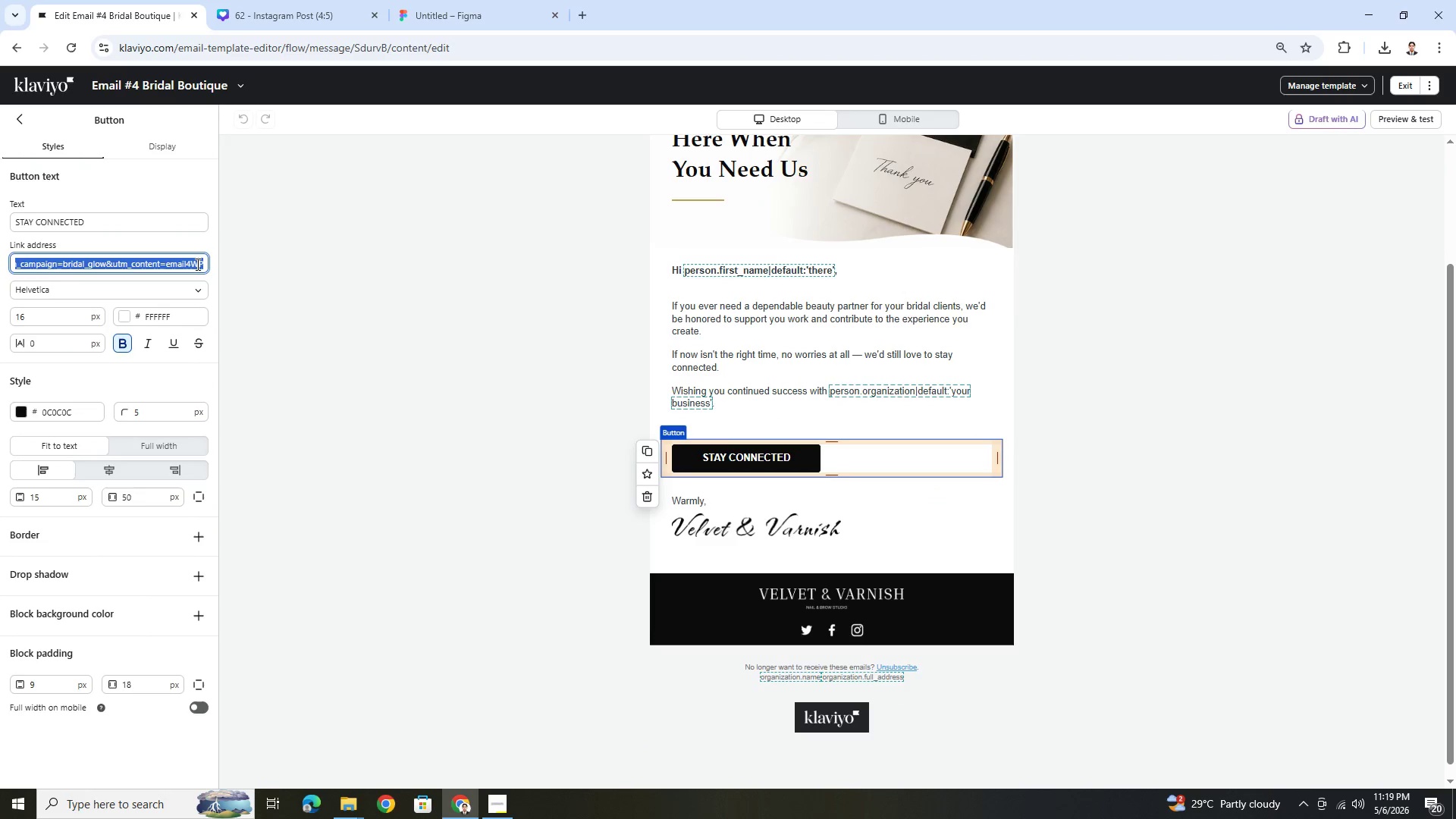 
left_click([196, 264])
 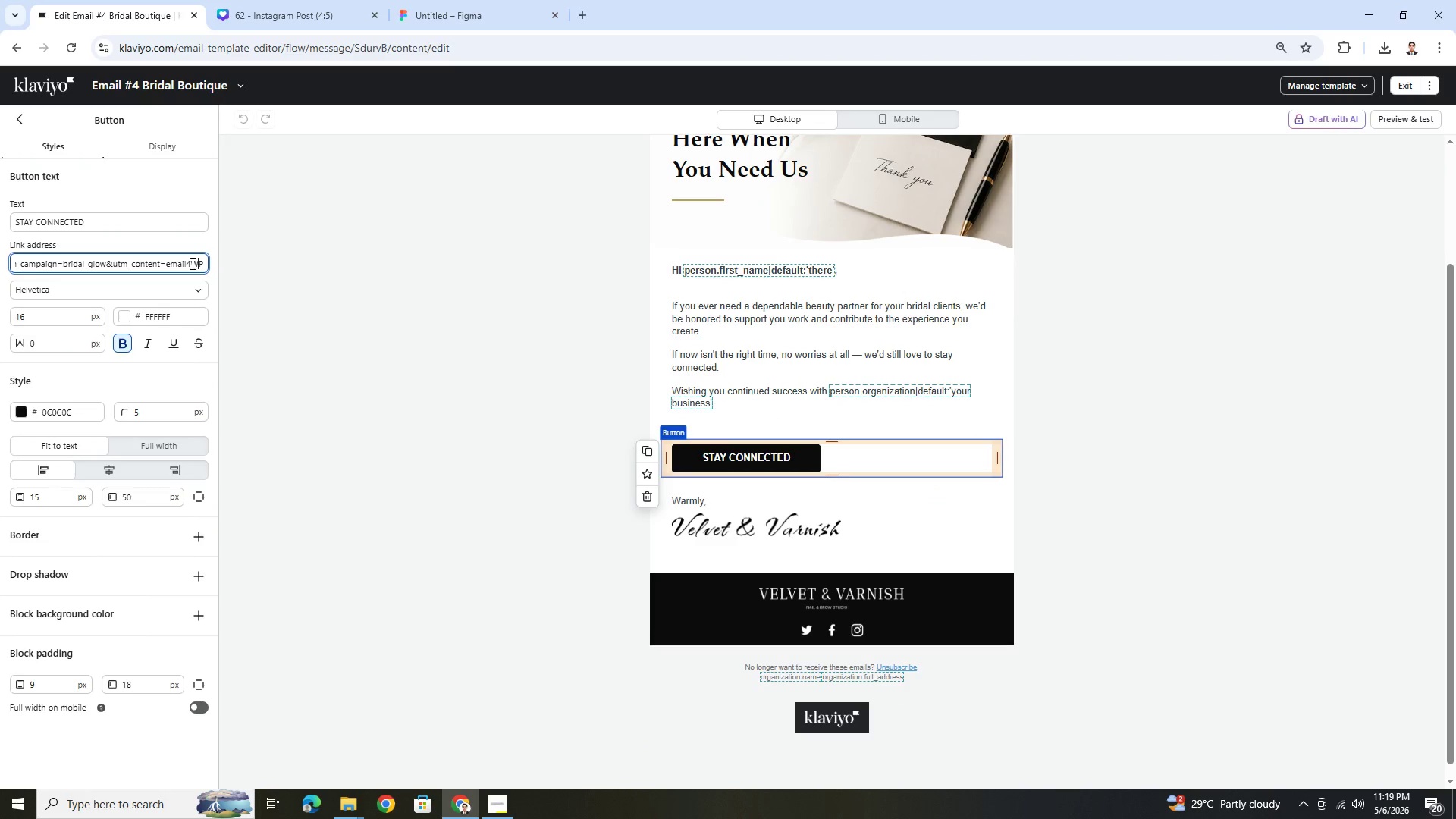 
left_click_drag(start_coordinate=[191, 263], to_coordinate=[212, 266])
 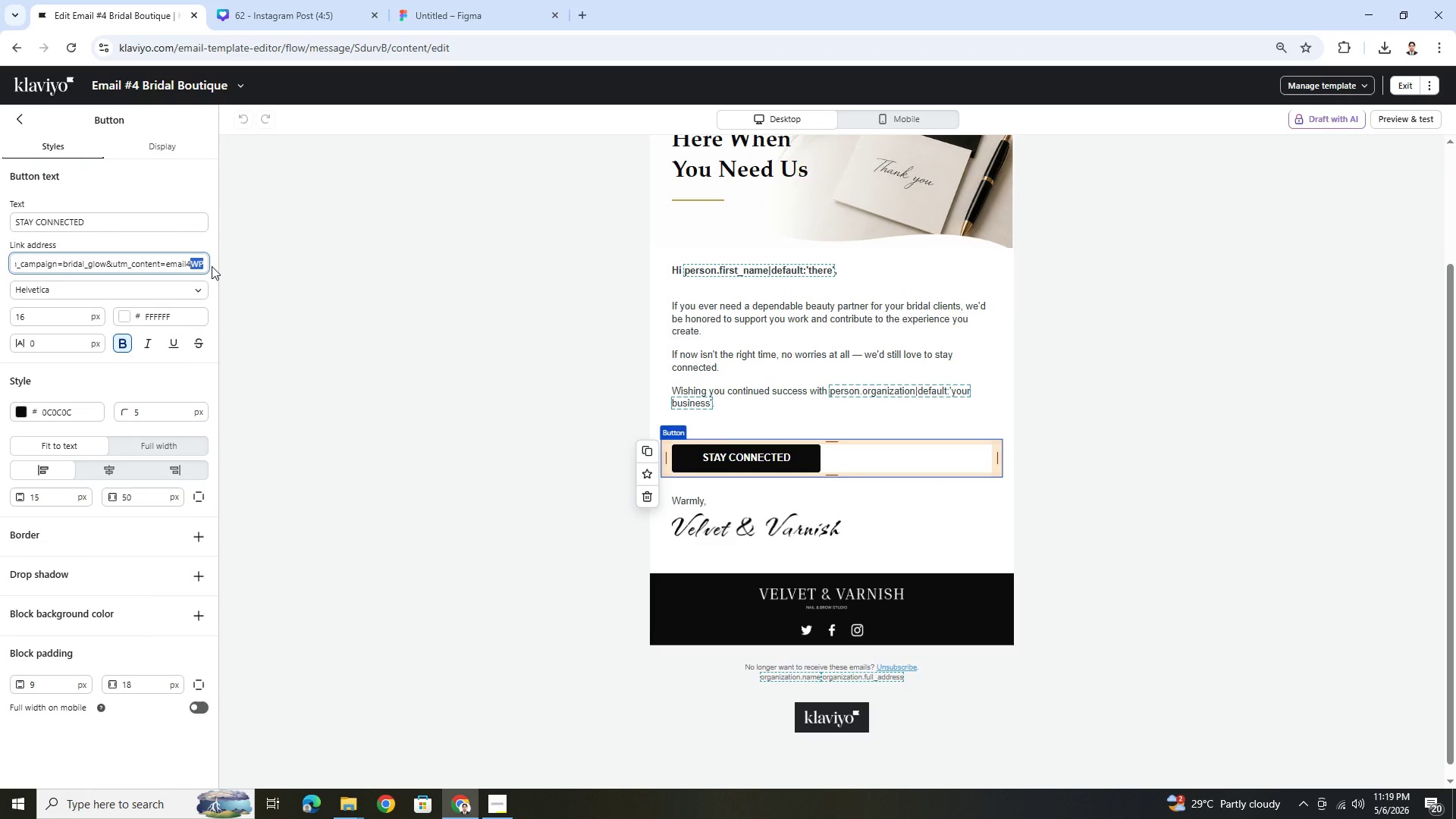 
type(BB)
 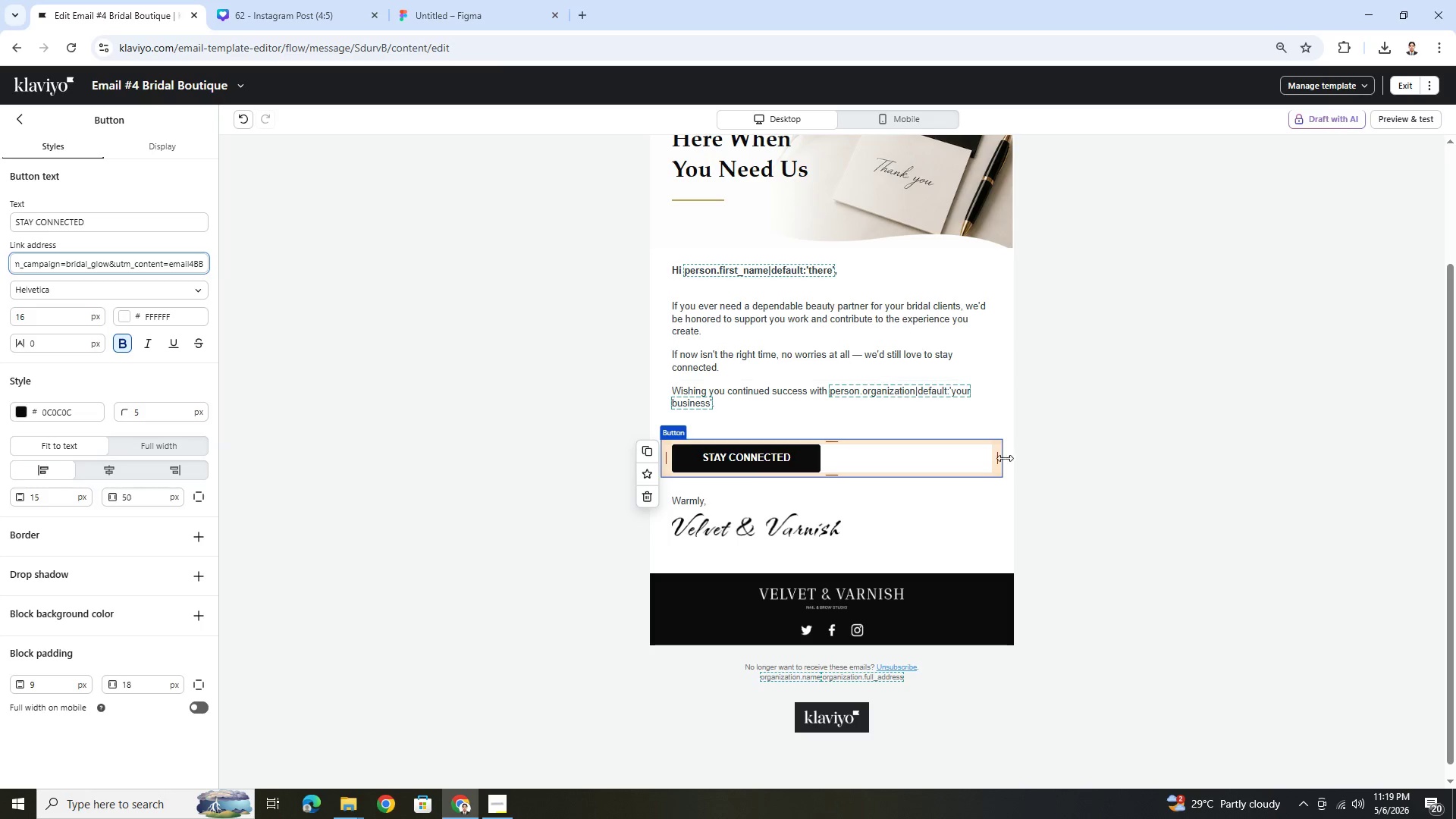 
left_click([1112, 463])
 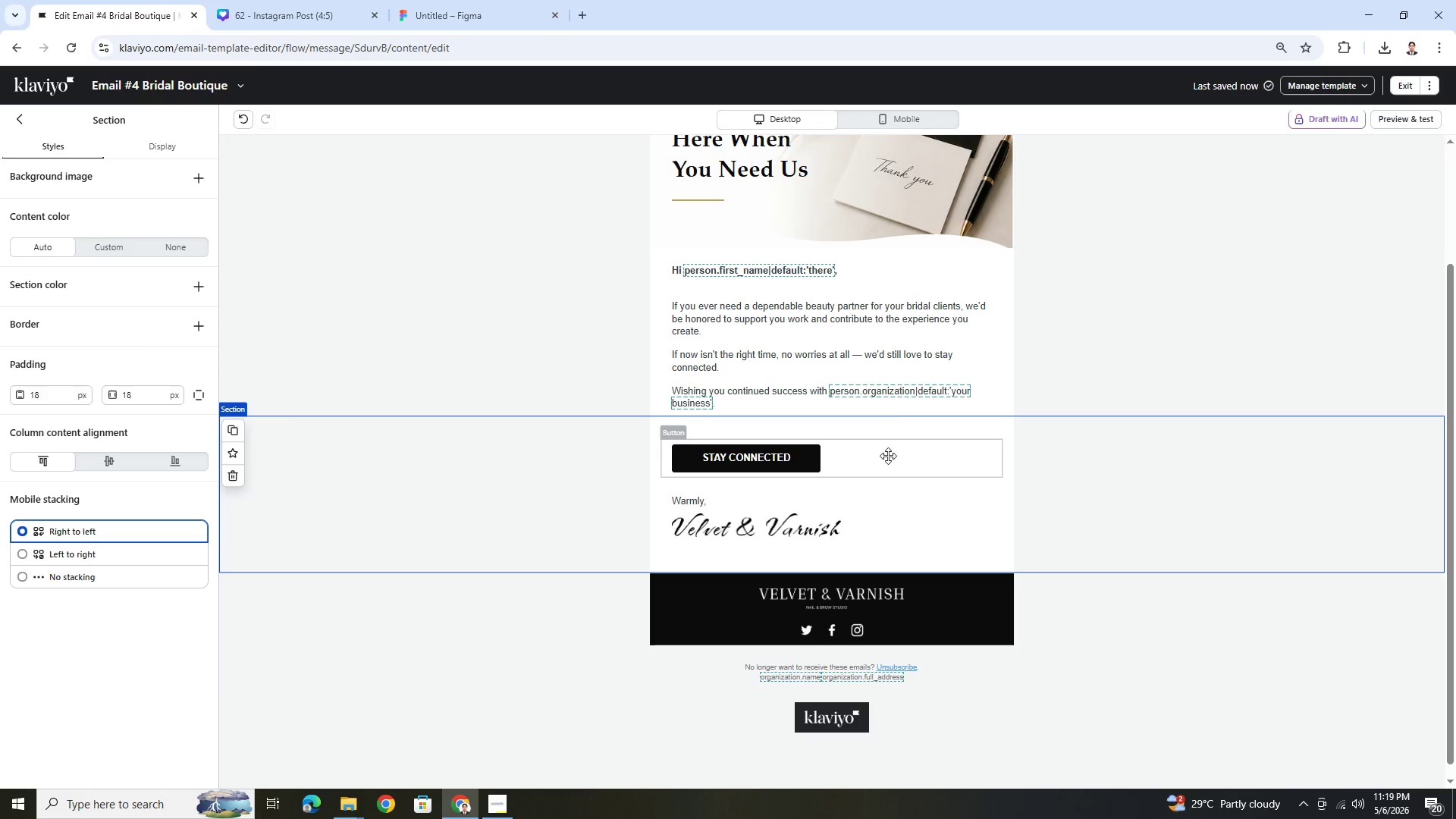 
double_click([894, 323])
 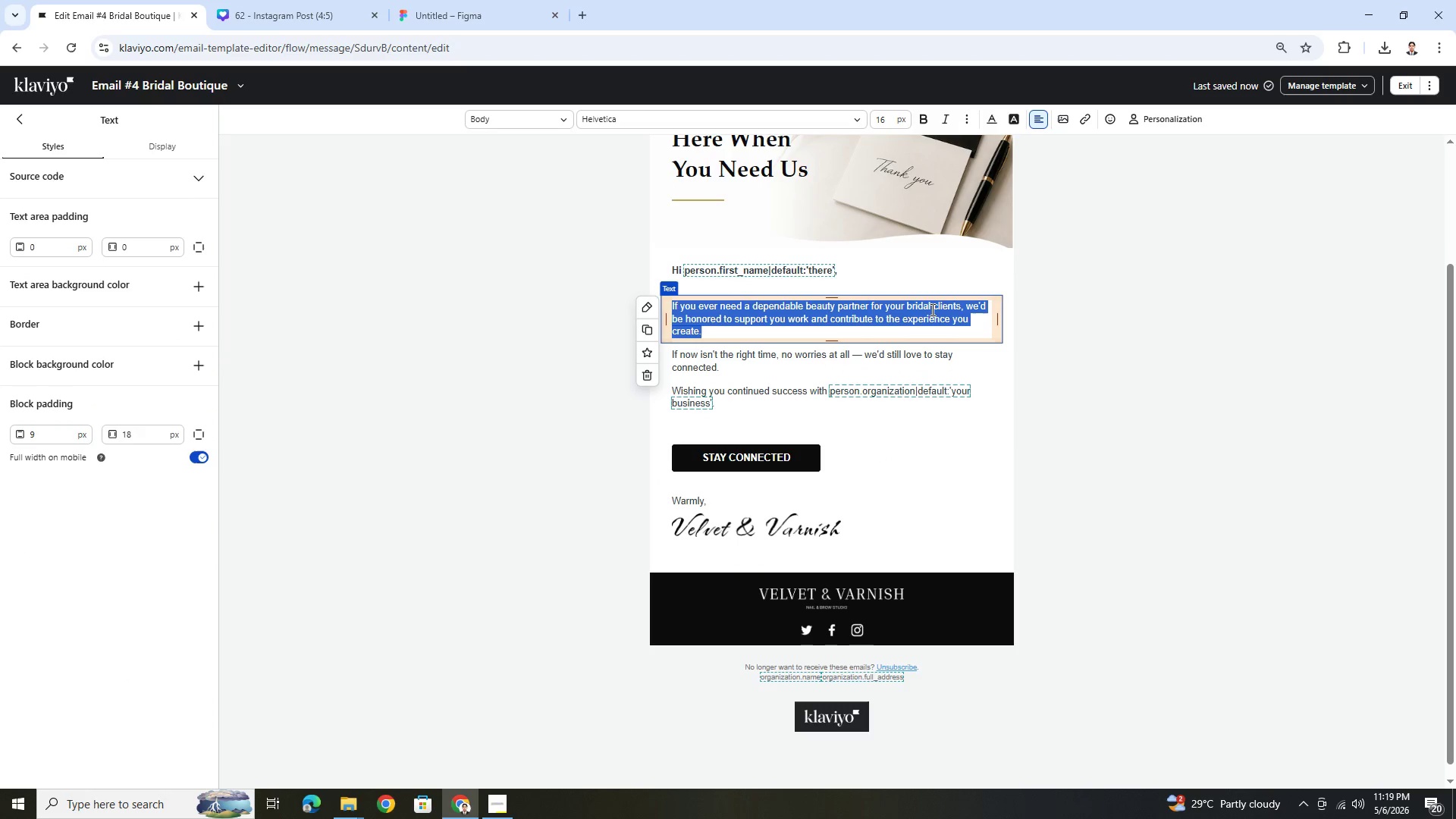 
left_click([932, 309])
 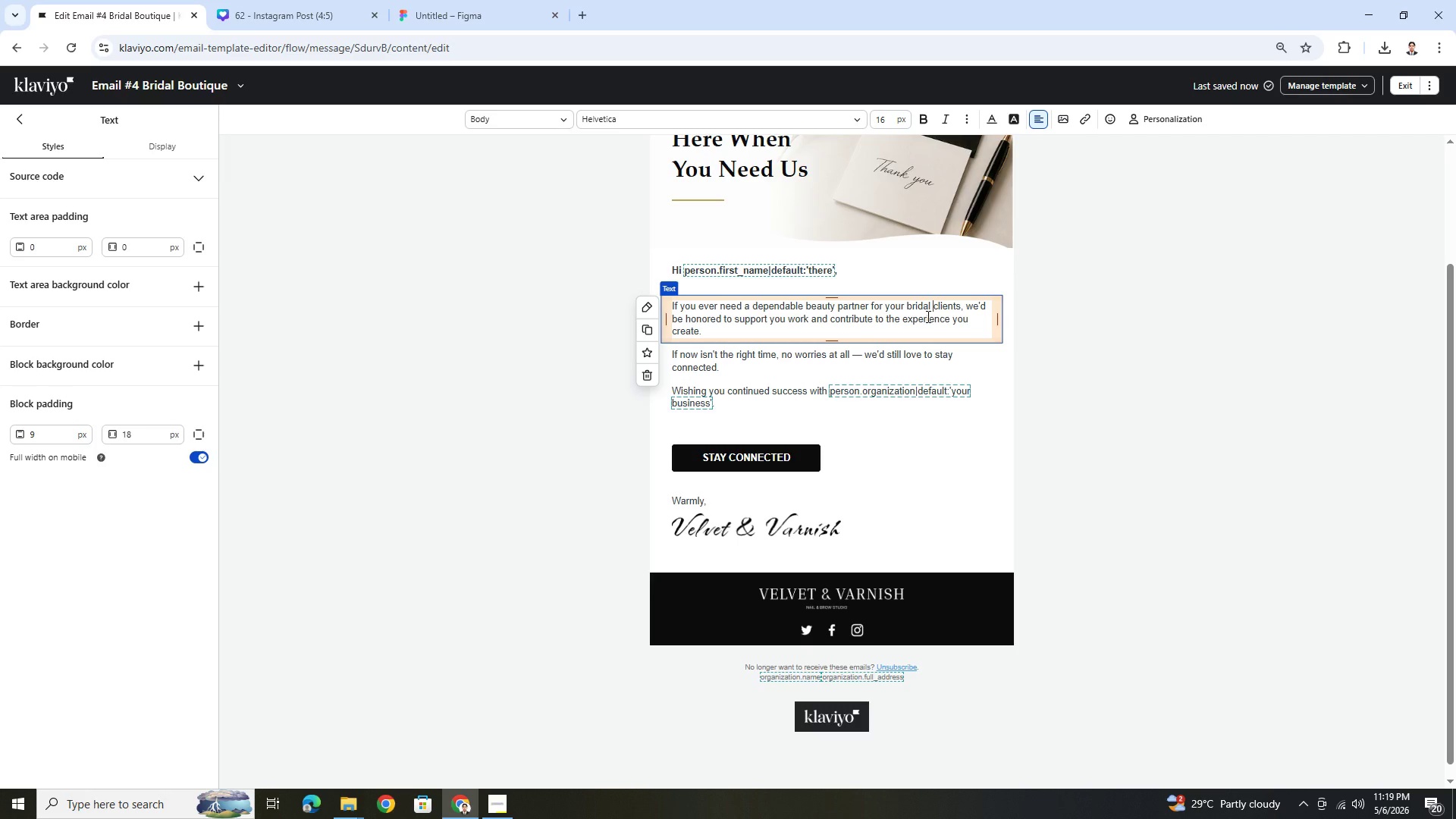 
wait(40.22)
 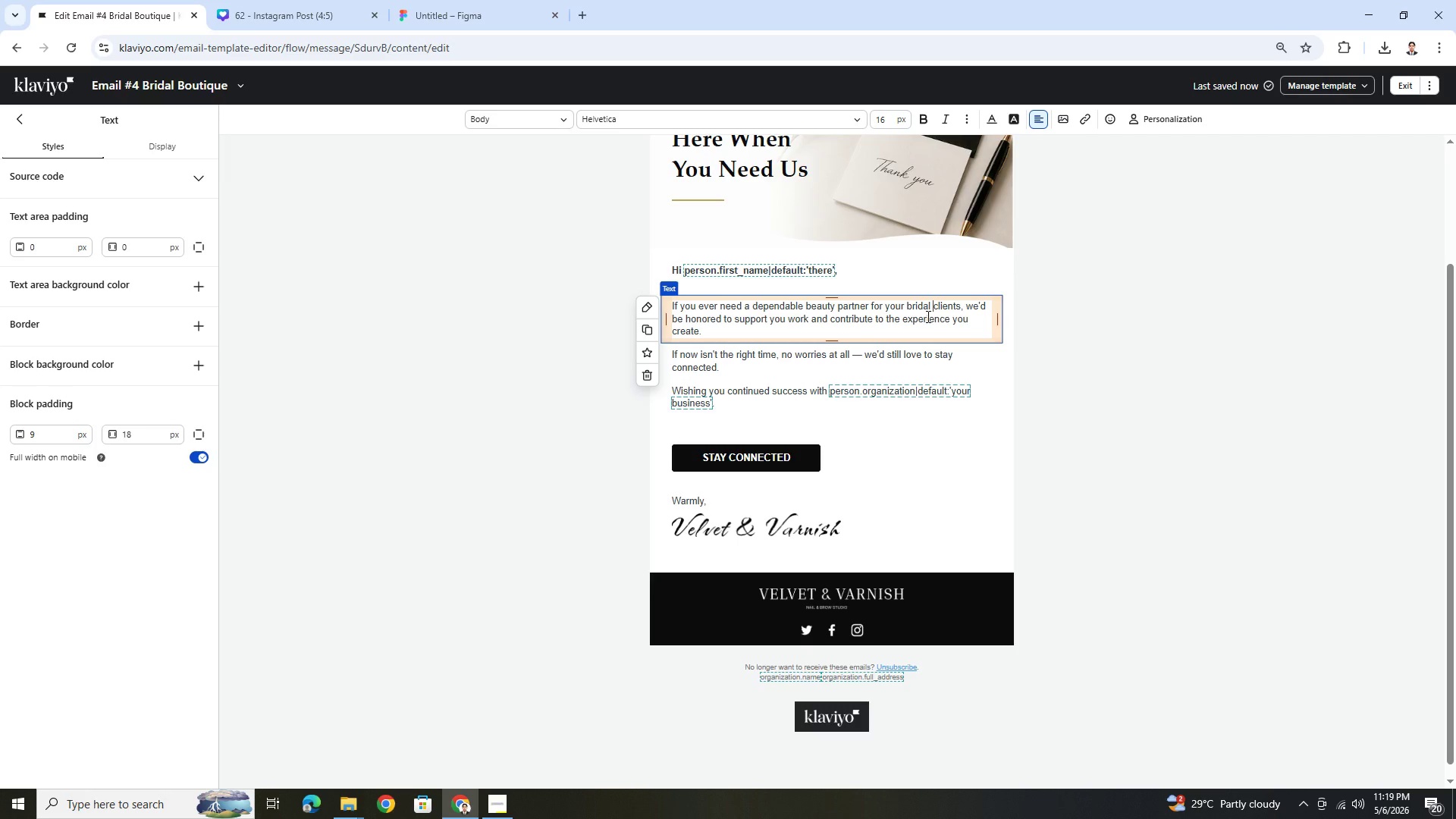 
left_click([965, 325])
 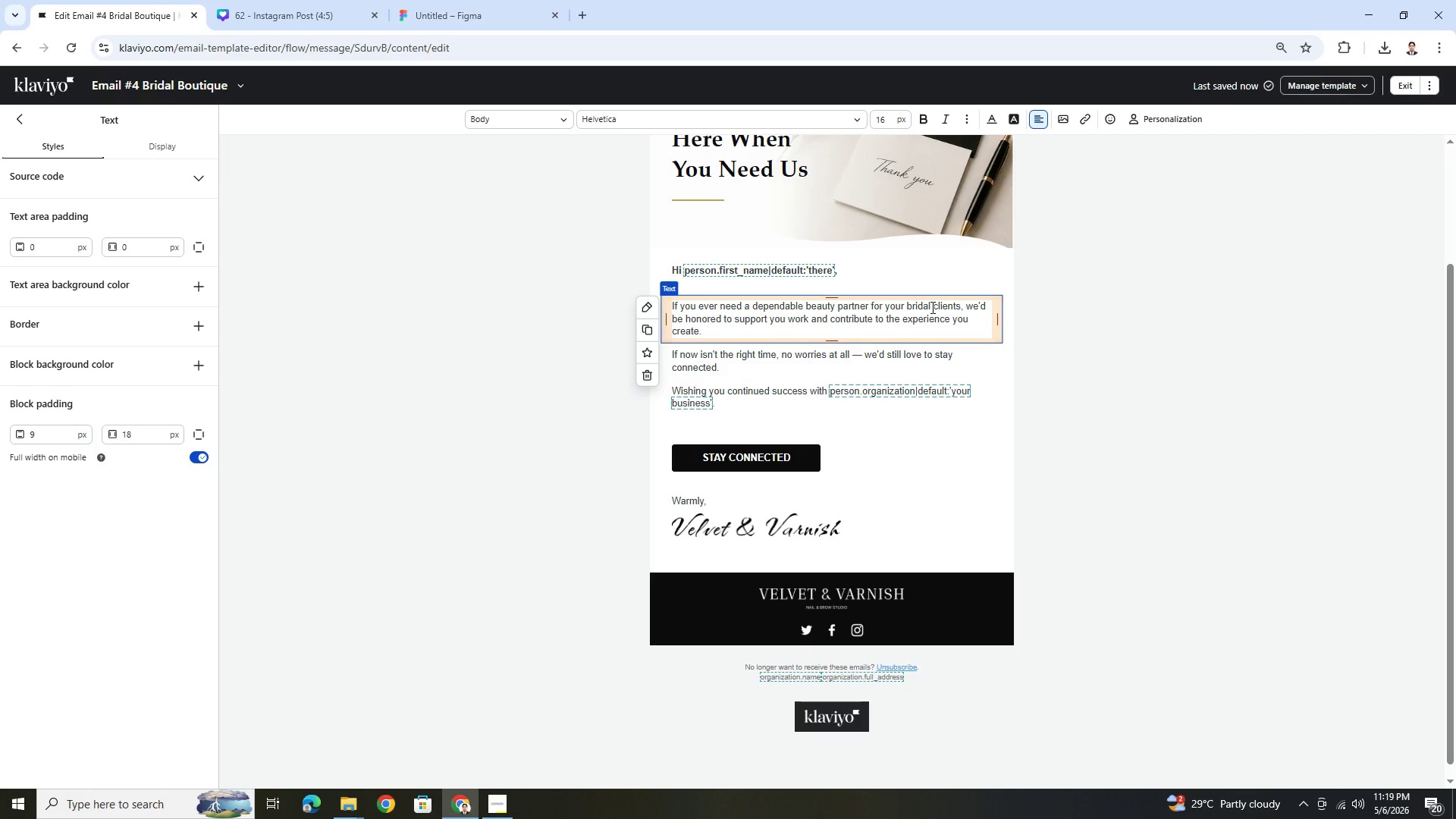 
left_click([931, 307])
 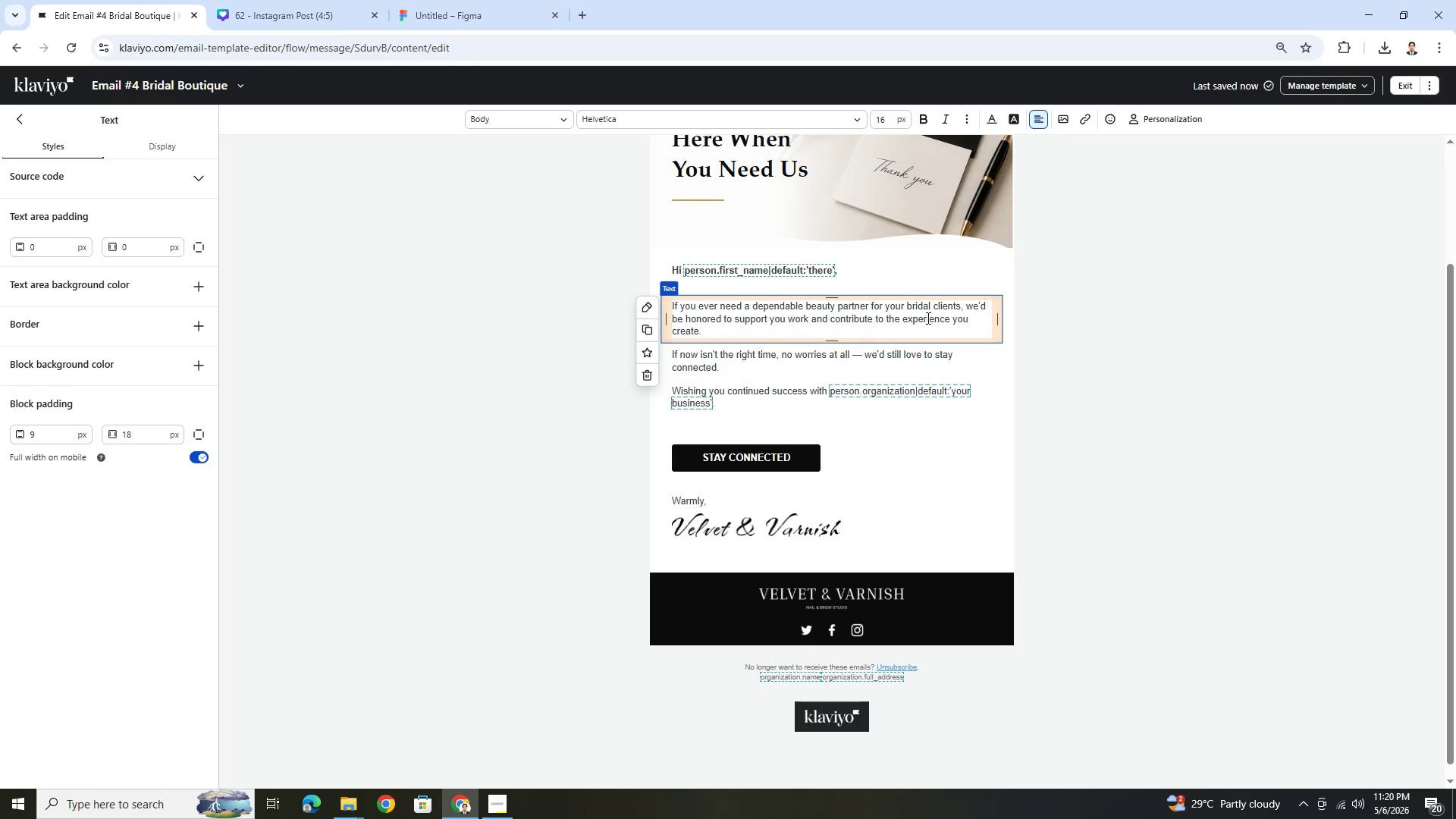 
wait(8.67)
 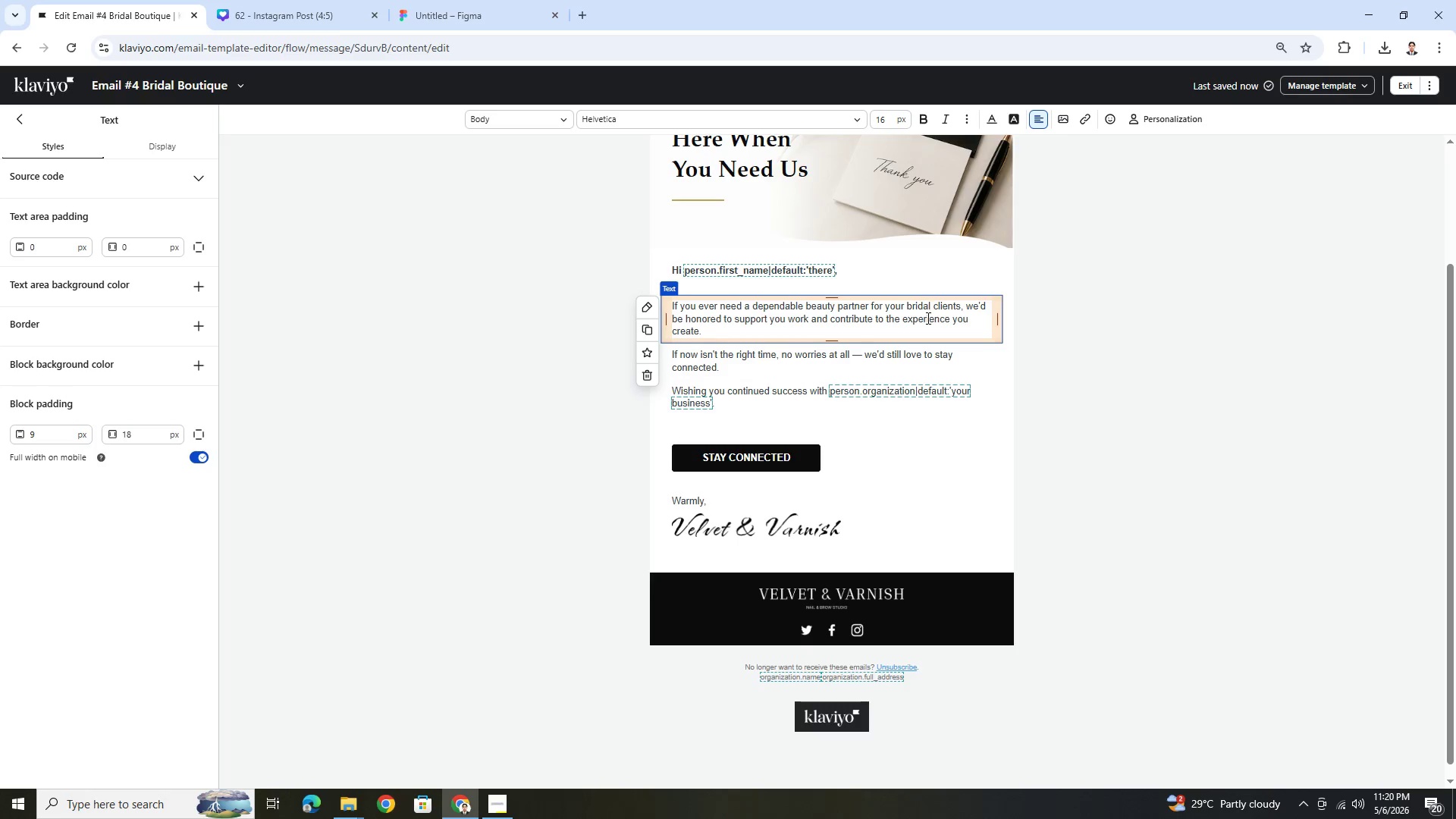 
key(Backspace)
 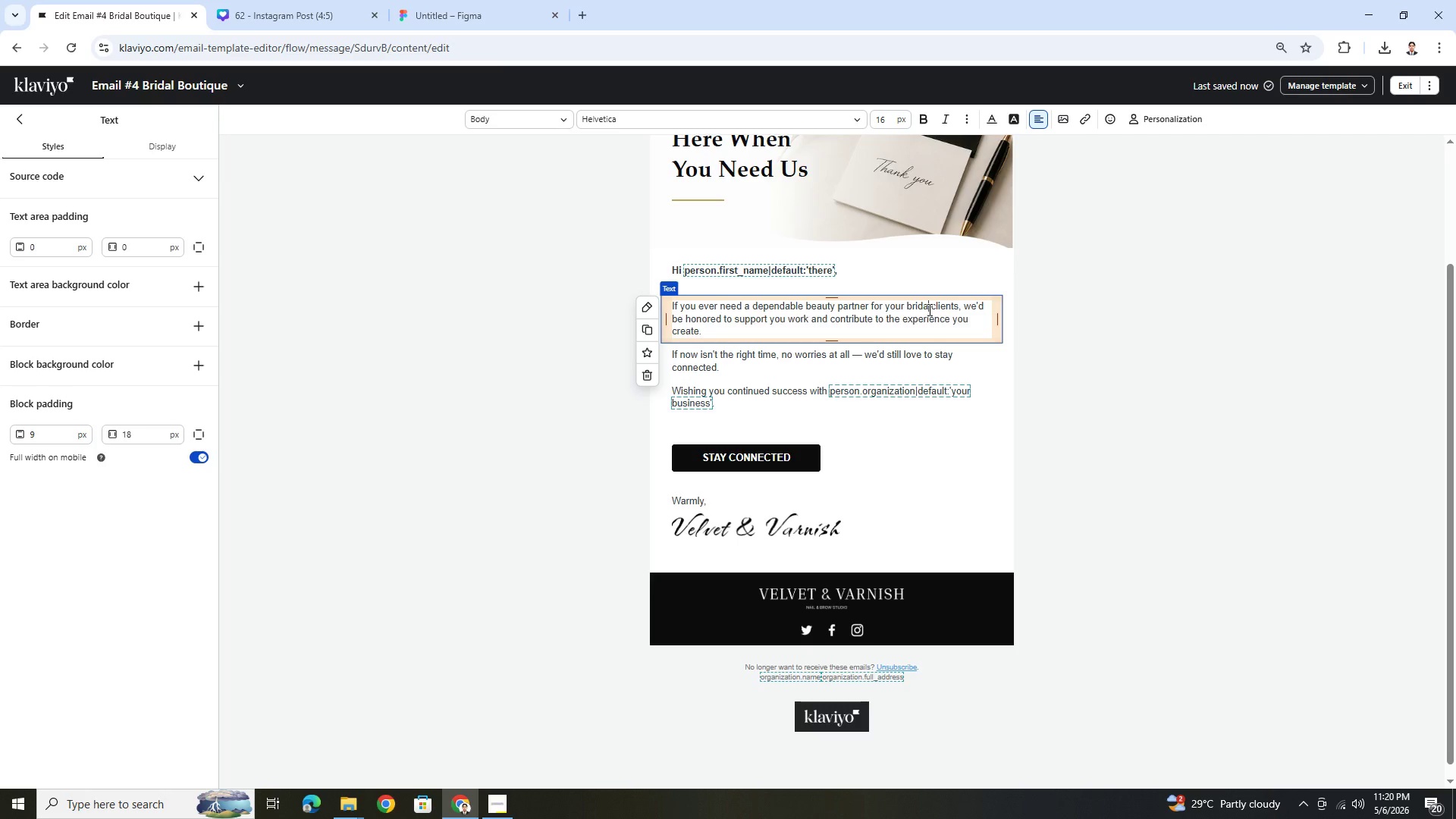 
key(Backspace)
 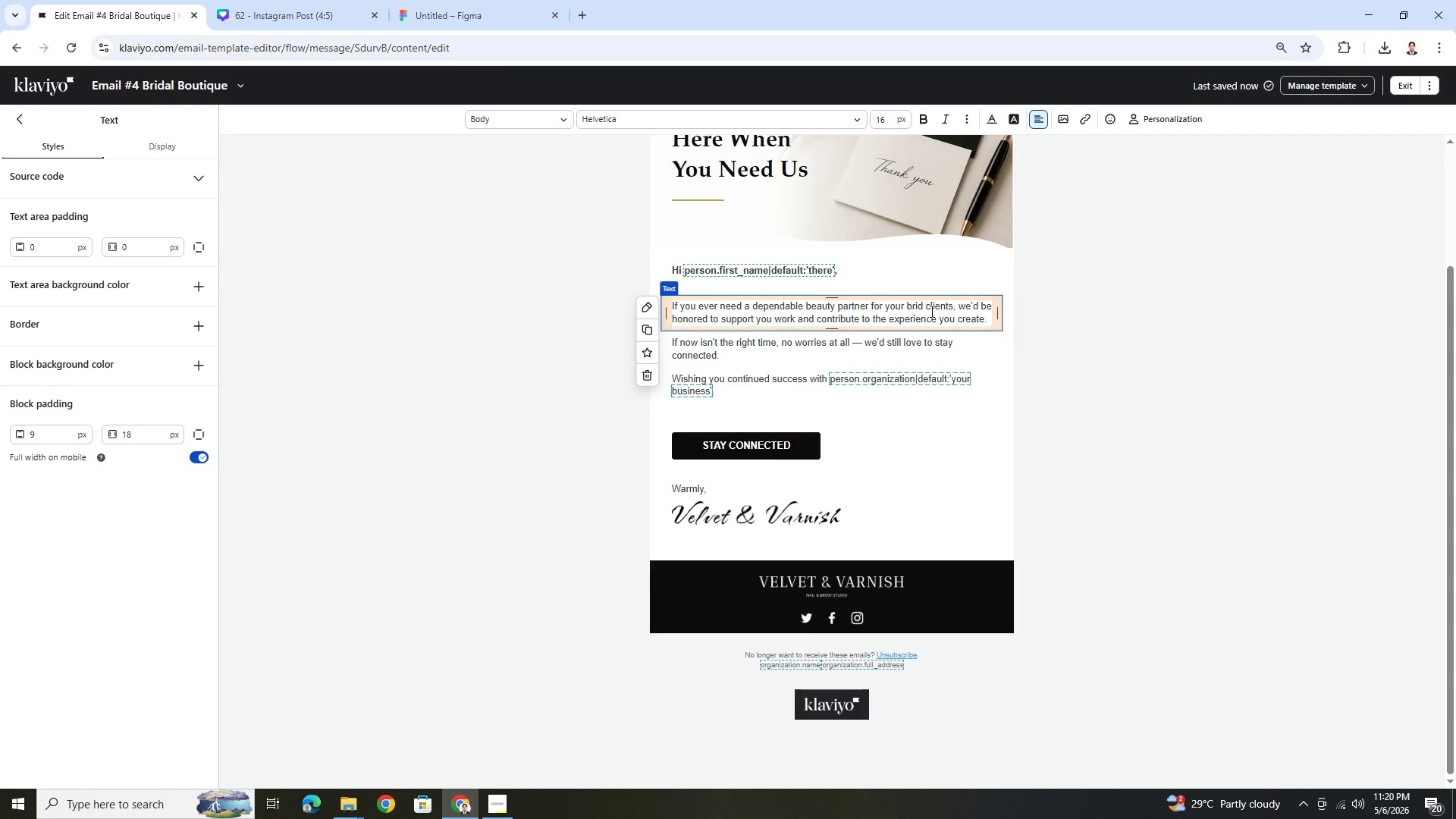 
key(Backspace)
 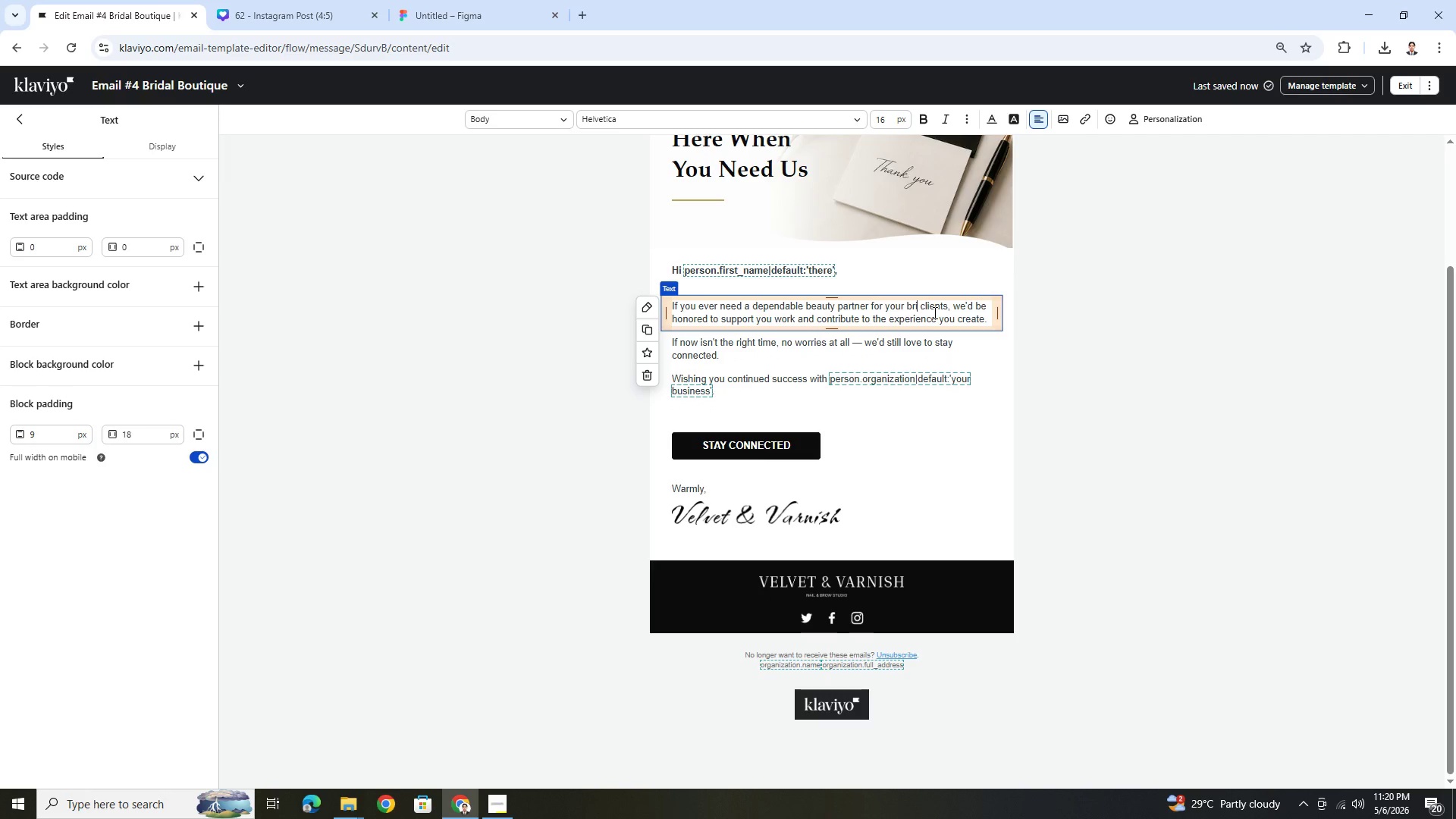 
key(Backspace)
 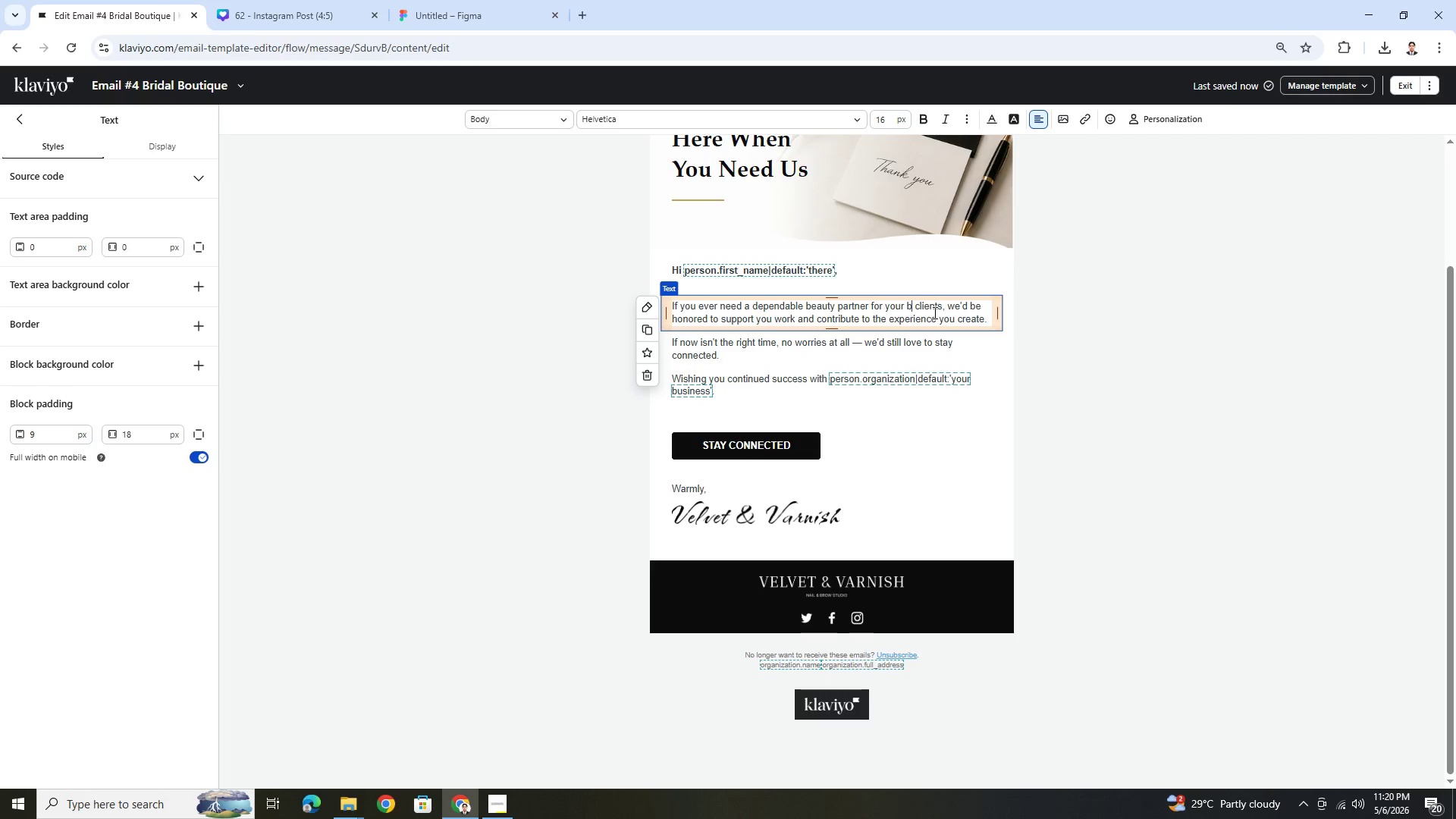 
key(Backspace)
 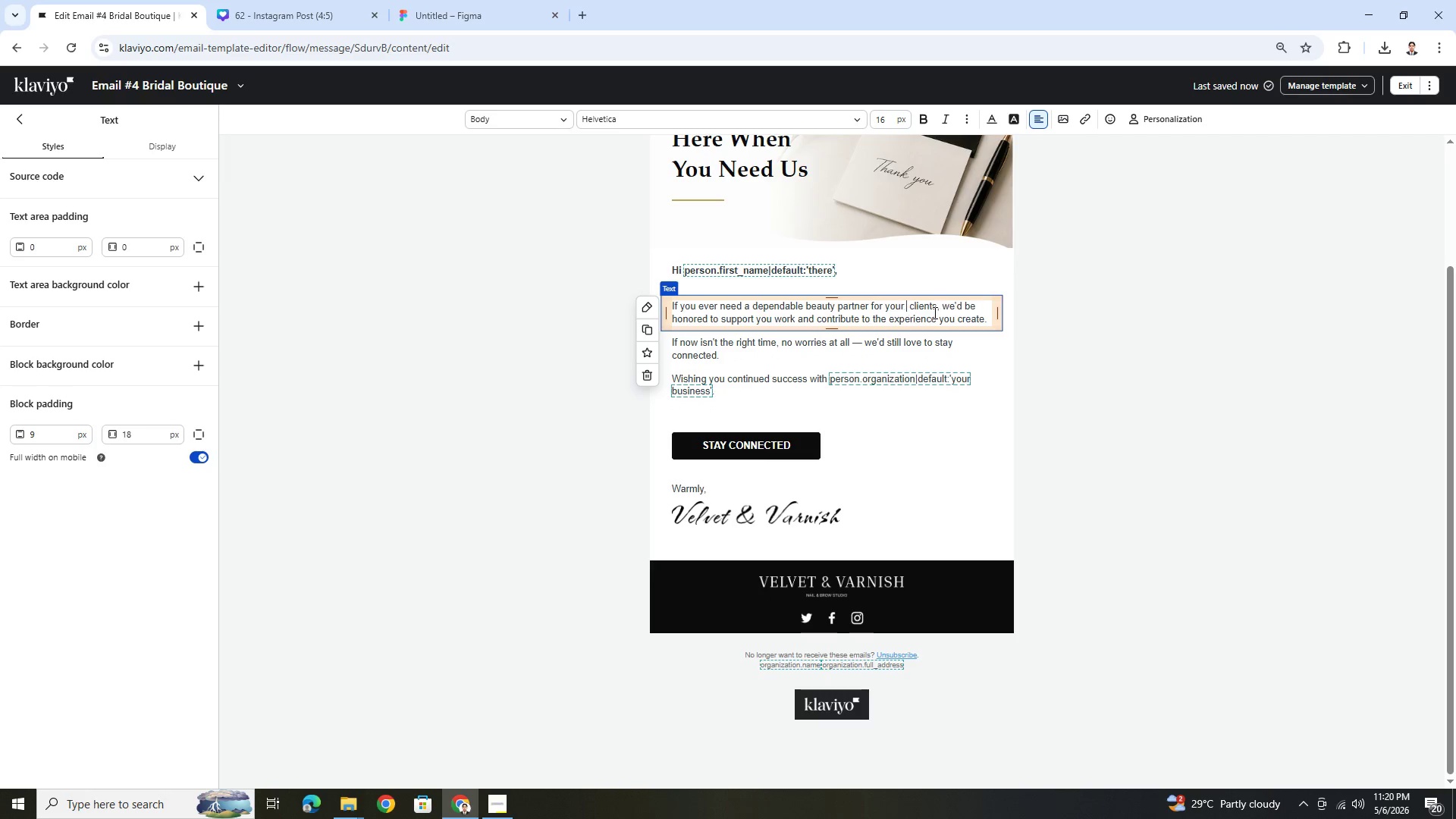 
key(Backspace)
 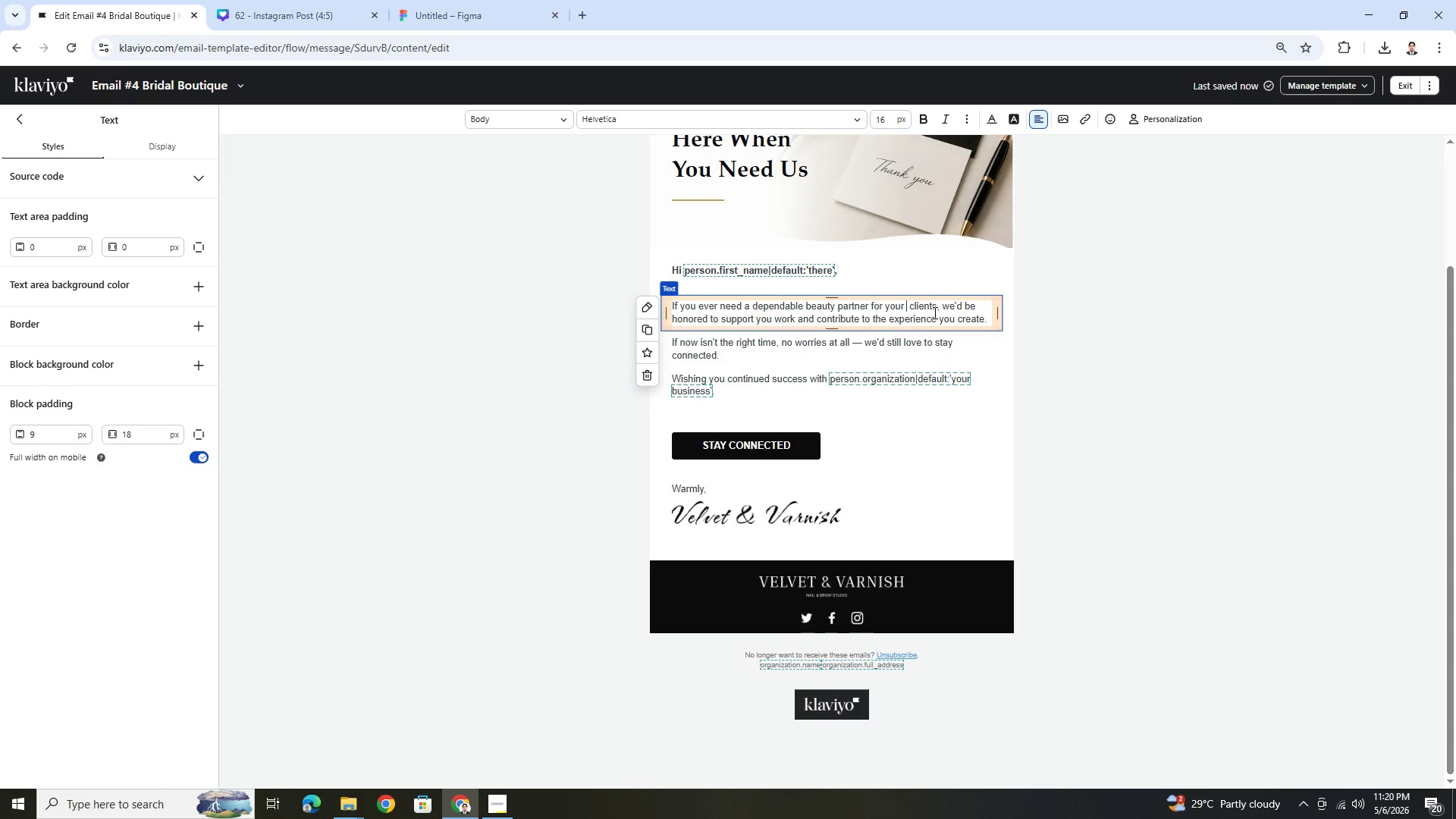 
key(Backspace)
 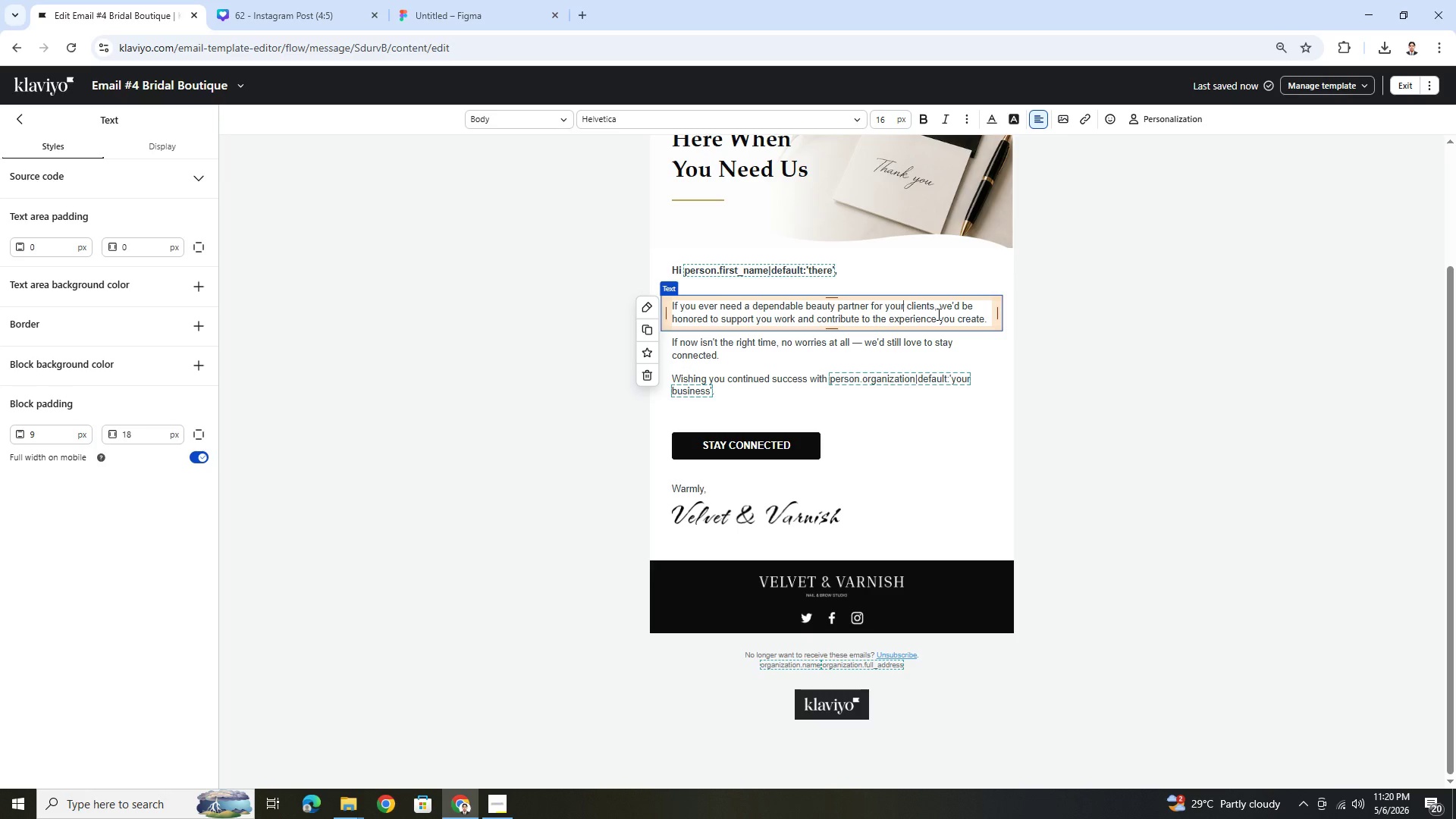 
wait(10.39)
 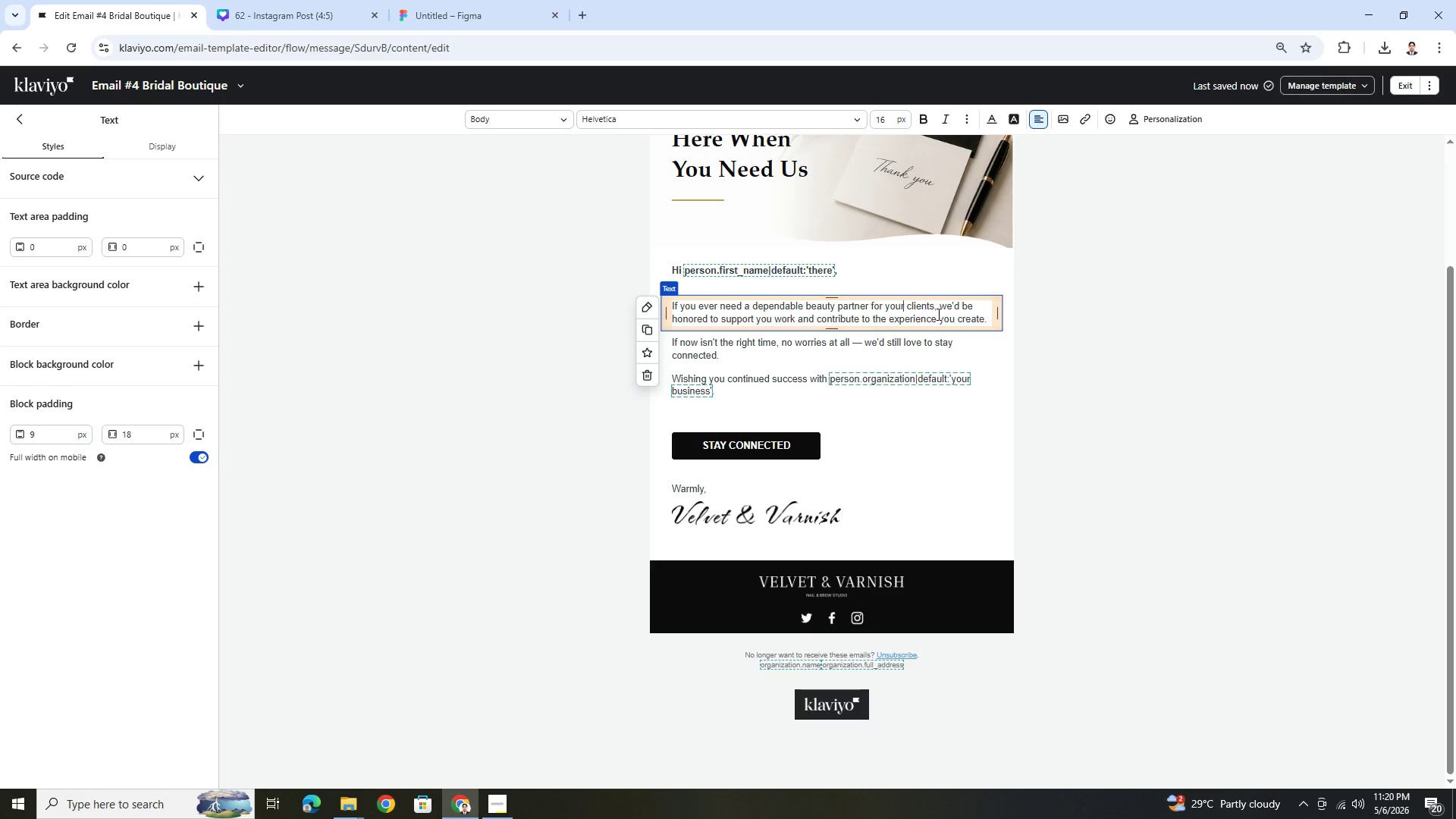 
left_click_drag(start_coordinate=[872, 307], to_coordinate=[933, 308])
 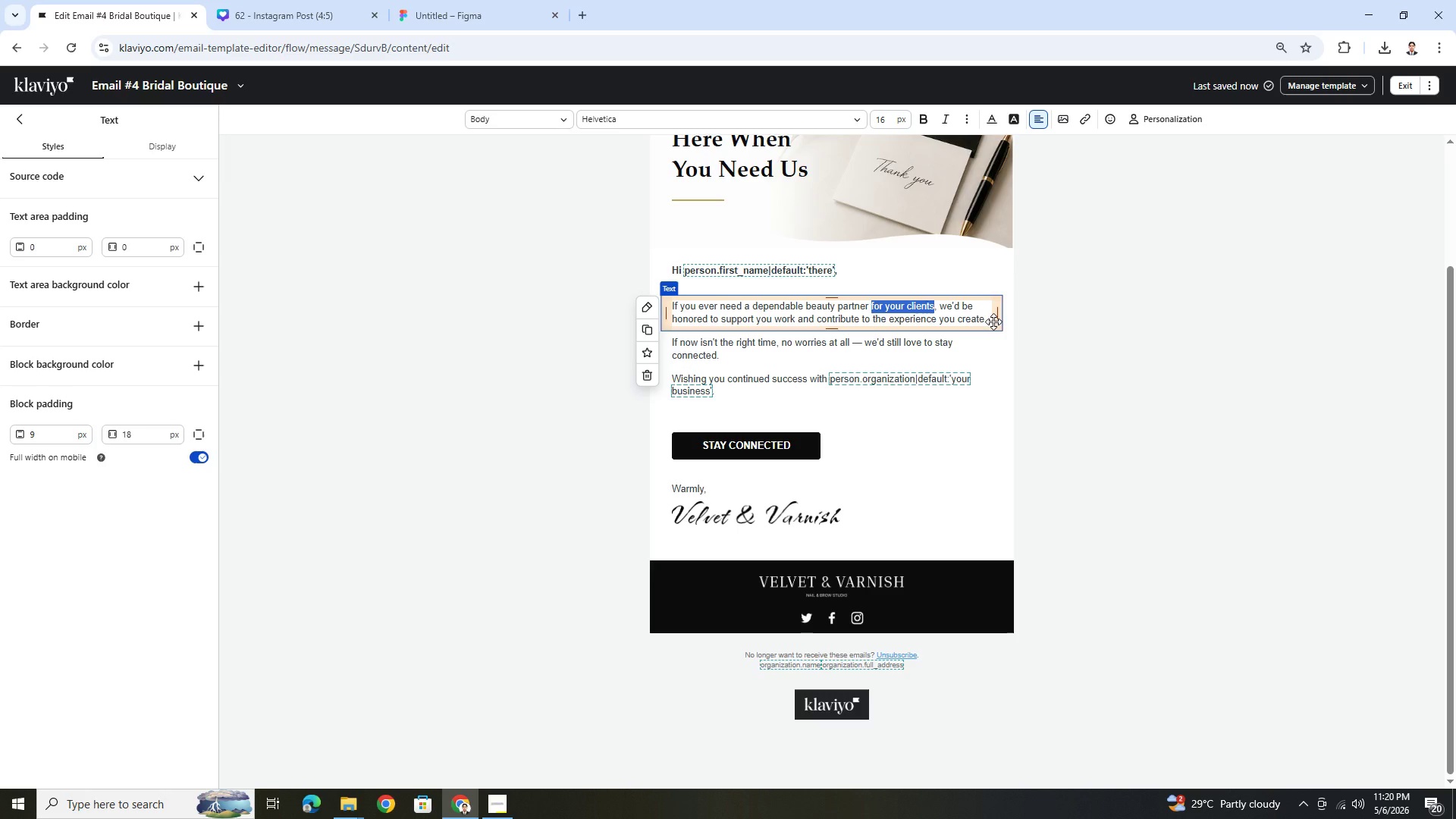 
wait(5.69)
 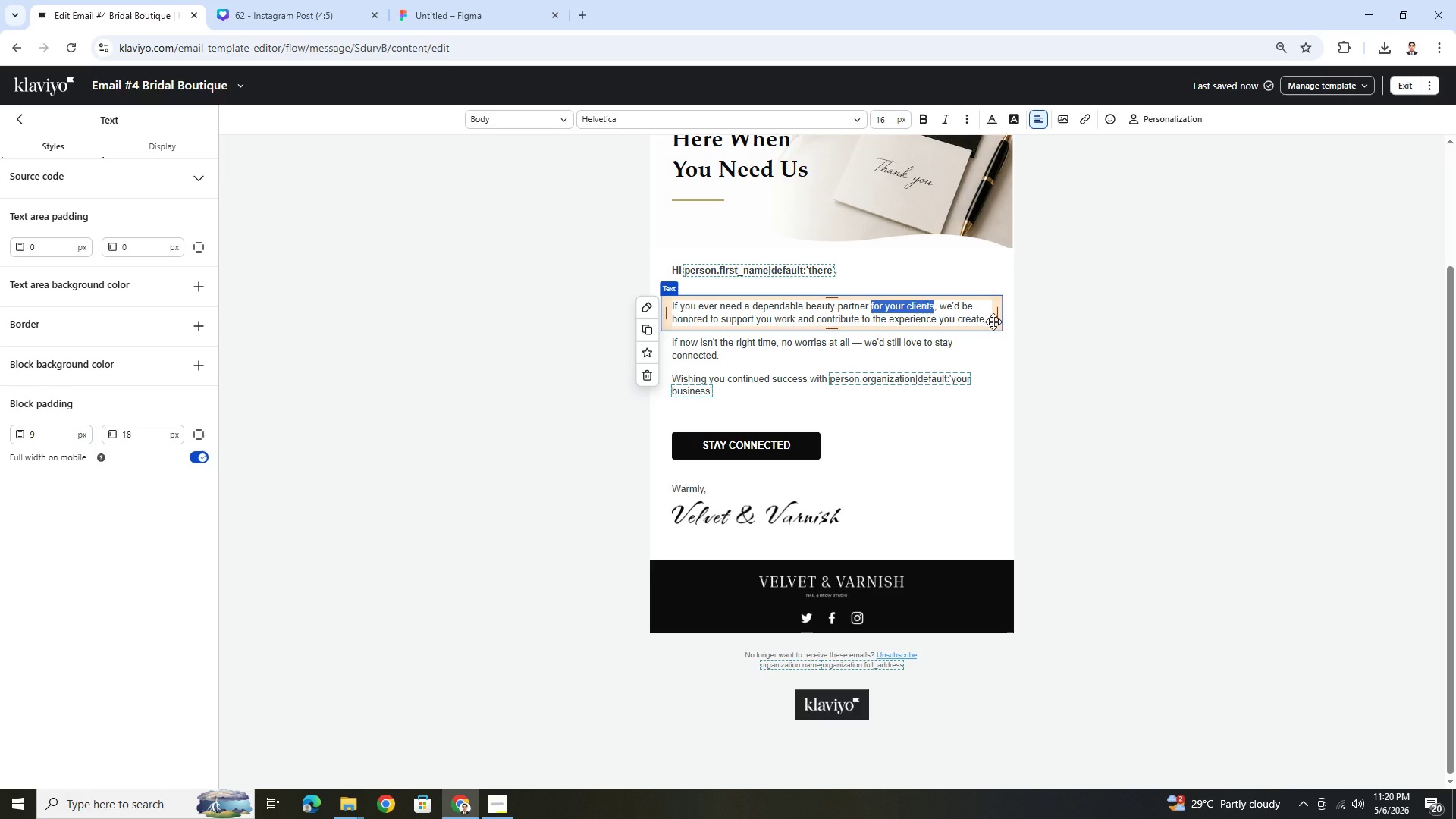 
type(beyond your boutique)
 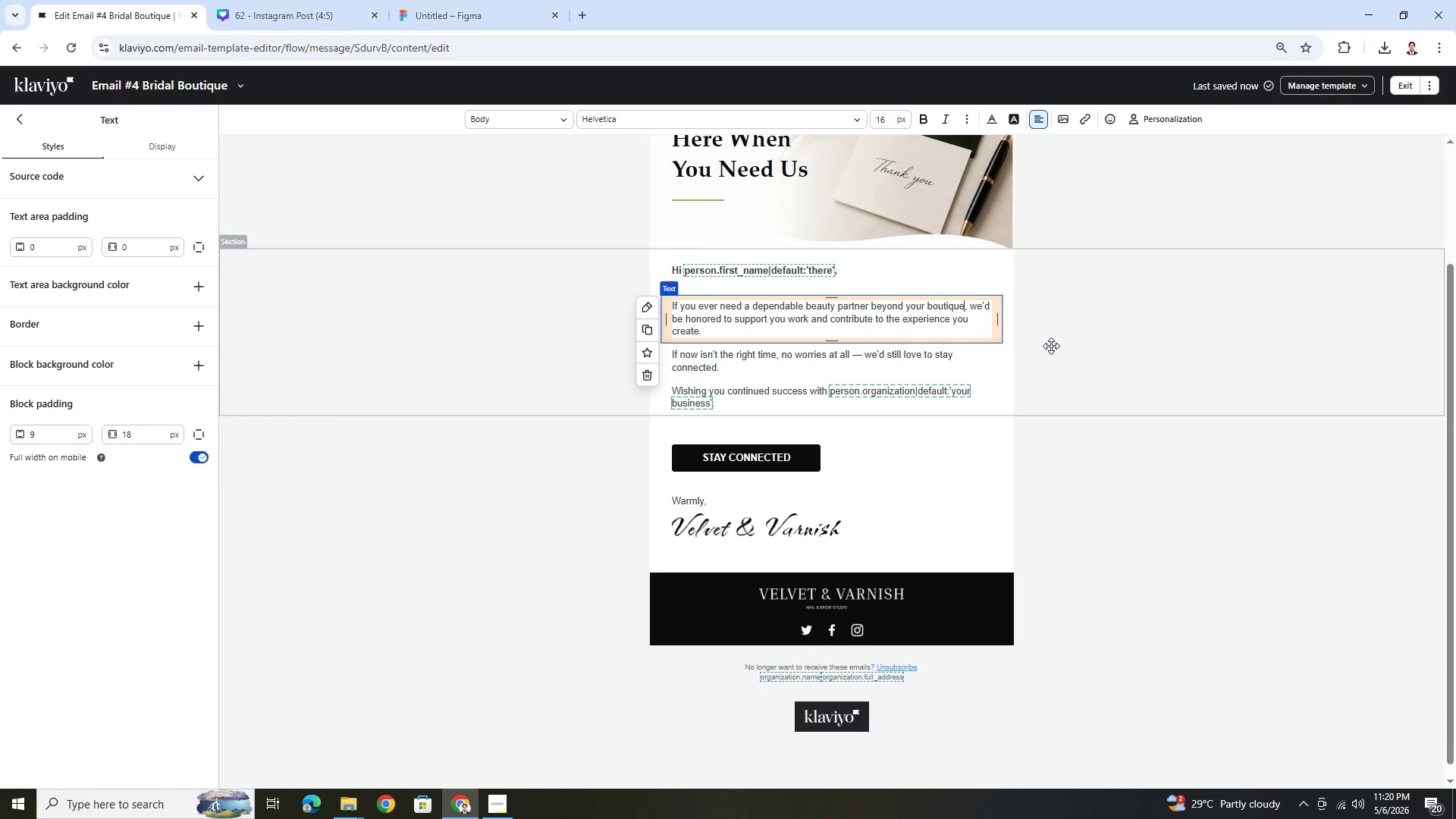 
wait(22.38)
 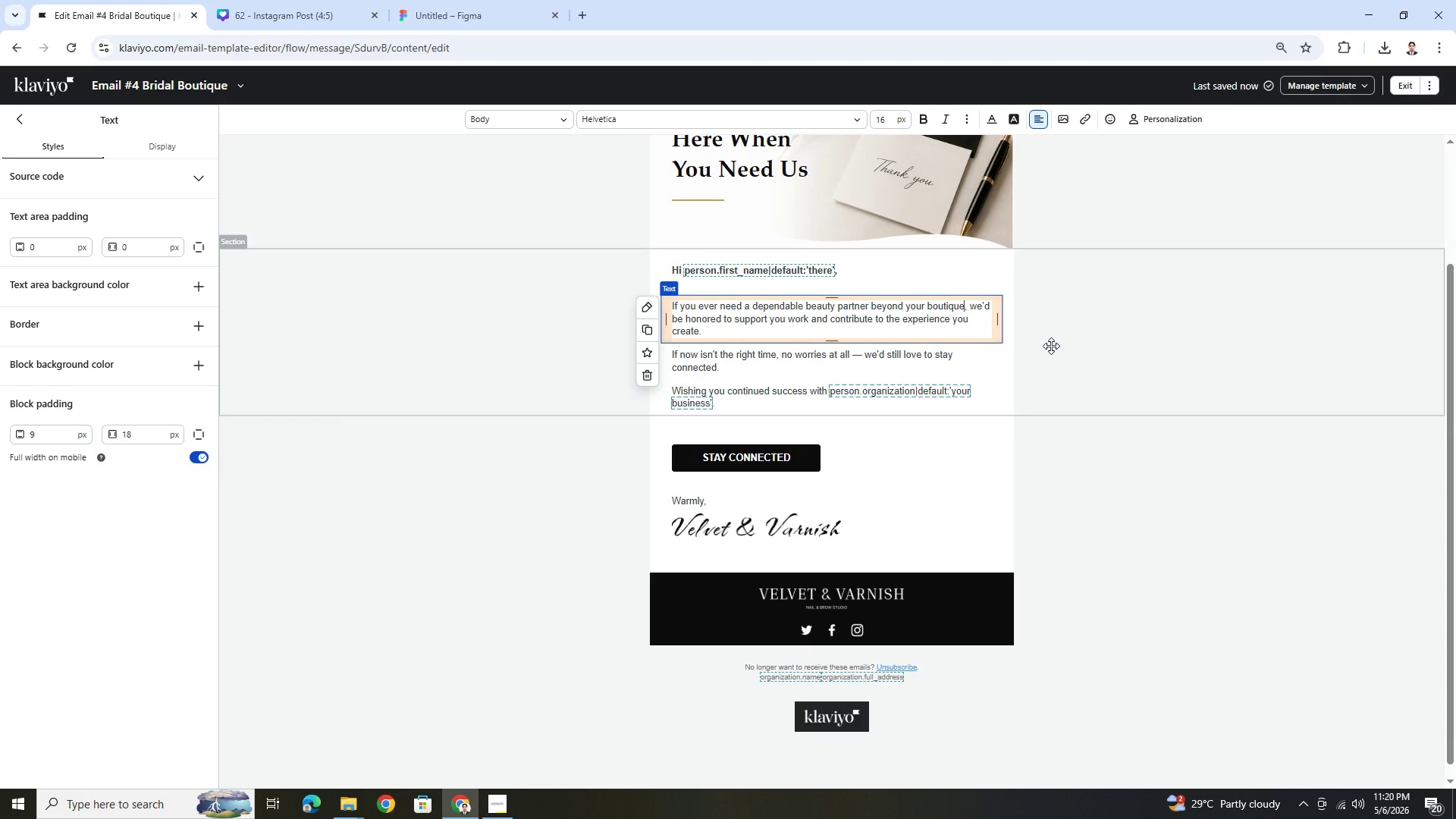 
left_click([1117, 388])
 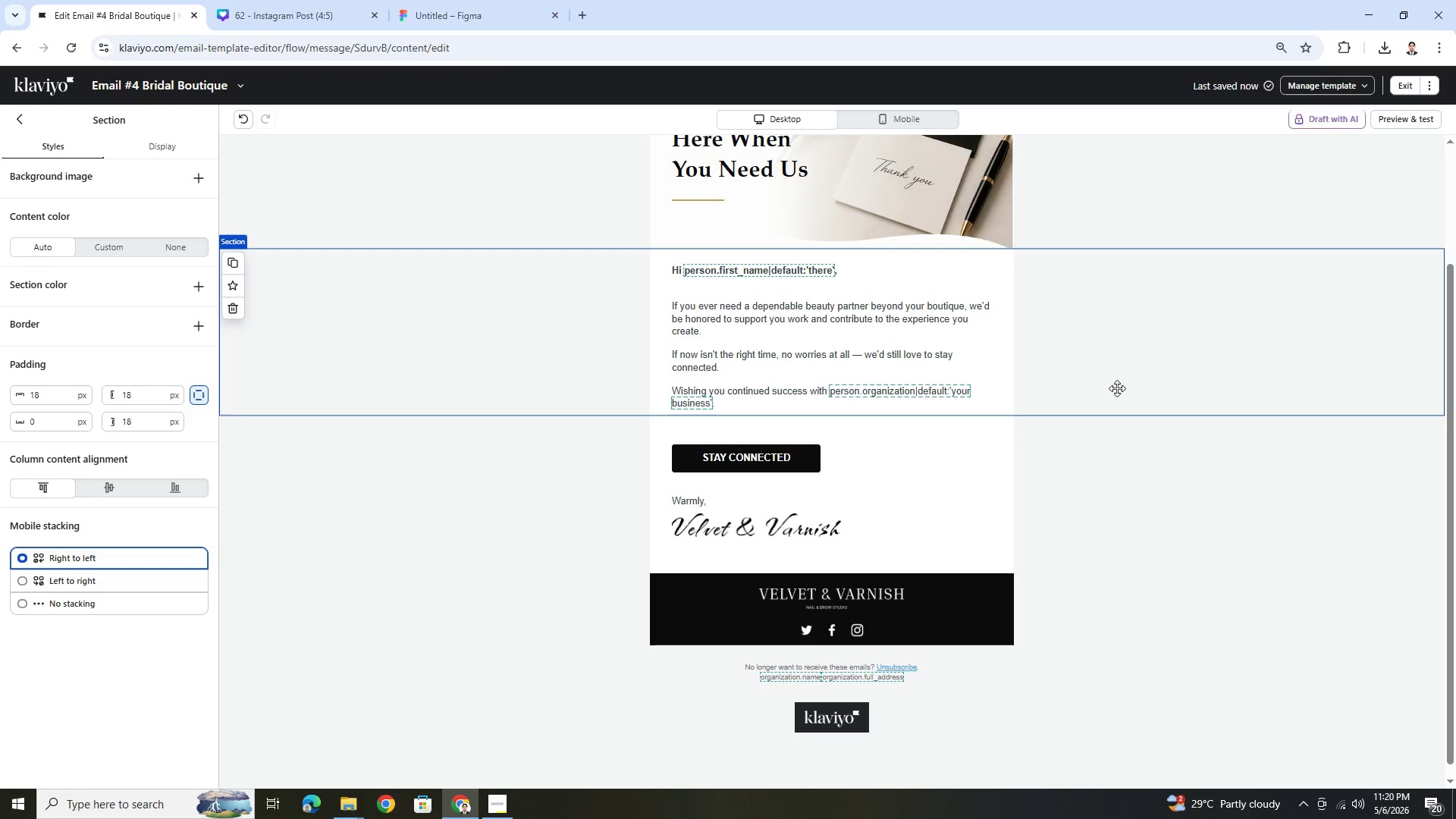 
scroll: coordinate [1119, 389], scroll_direction: up, amount: 4.0
 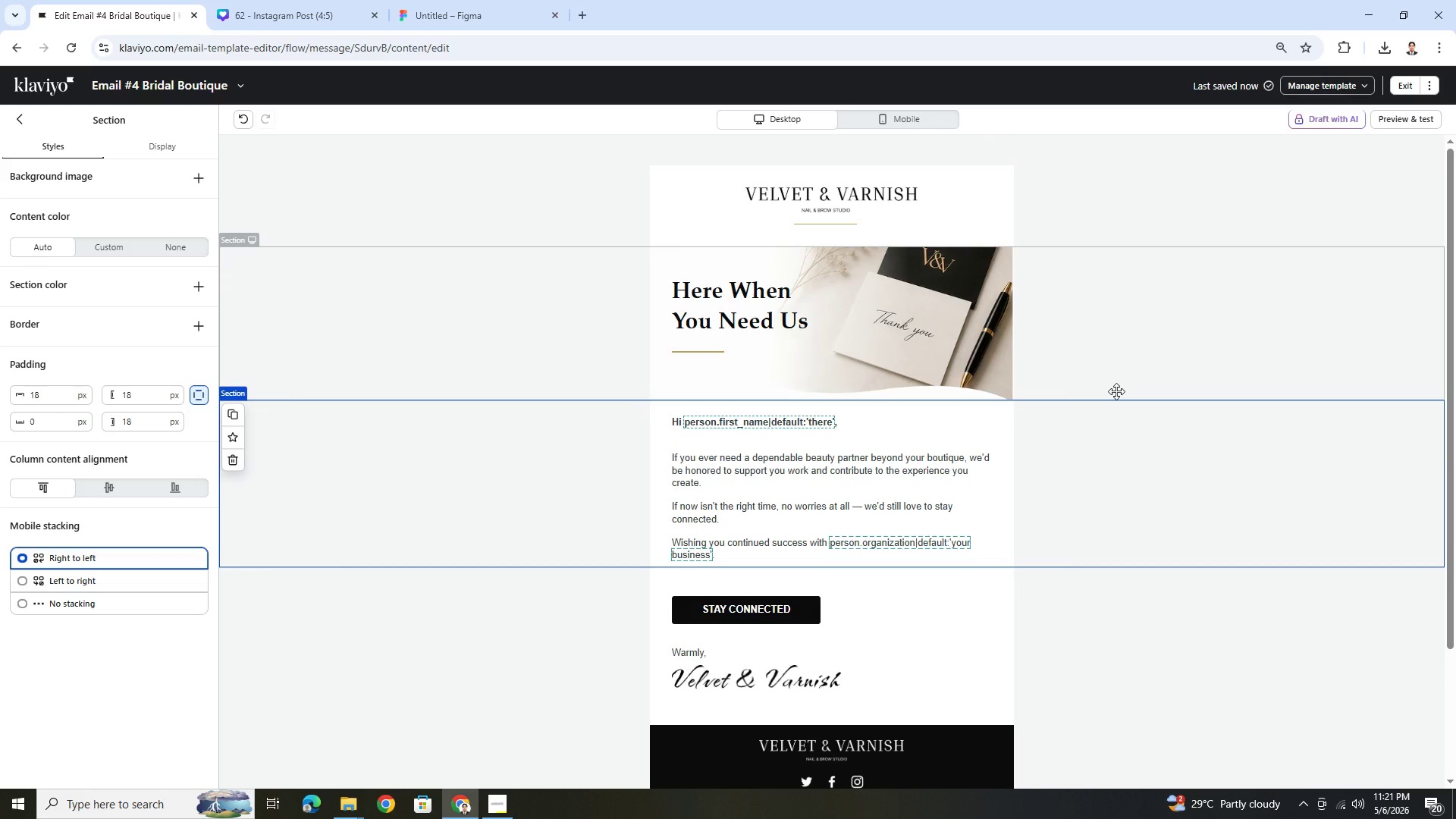 
wait(6.43)
 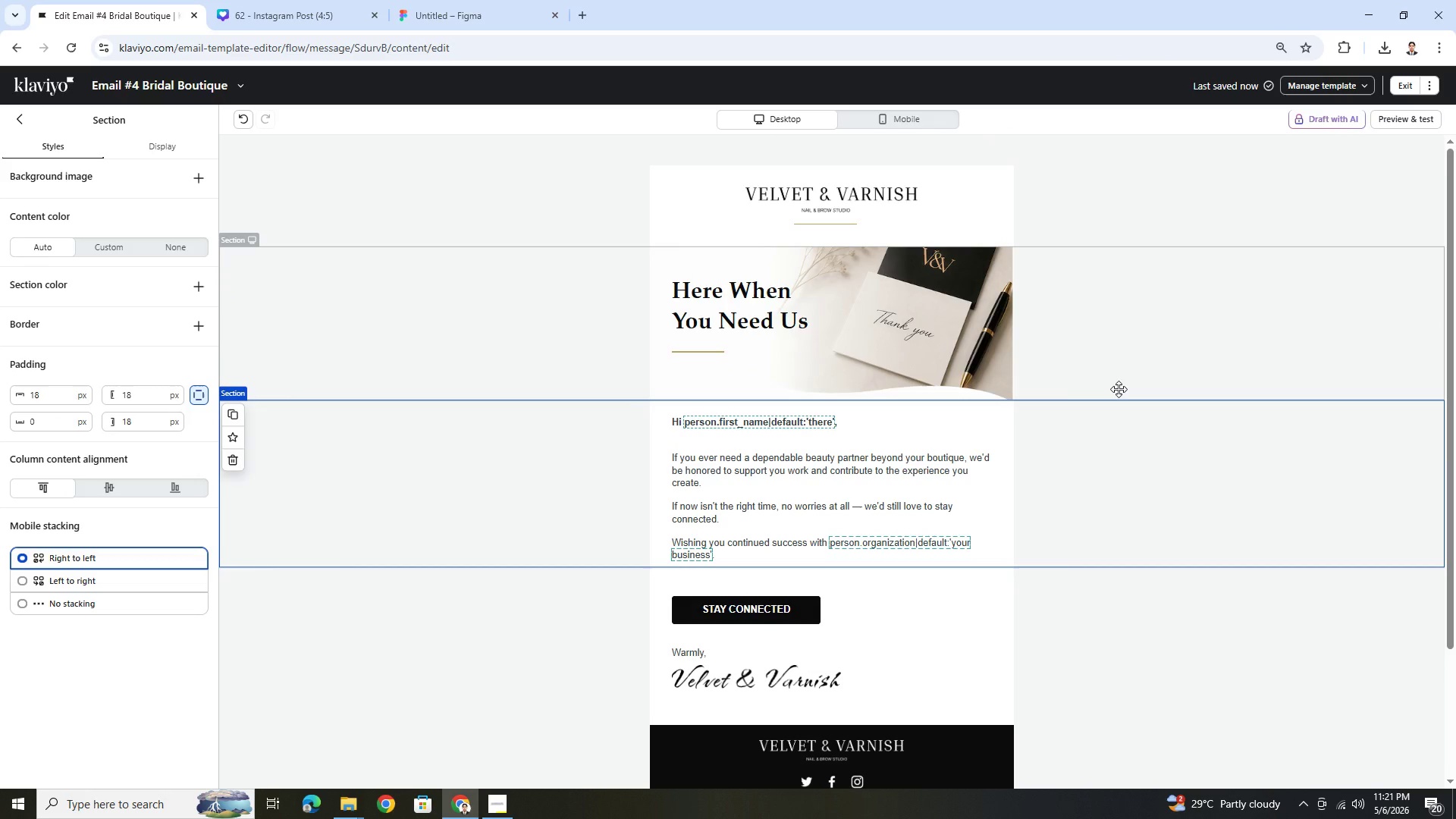 
scroll: coordinate [1163, 463], scroll_direction: down, amount: 1.0
 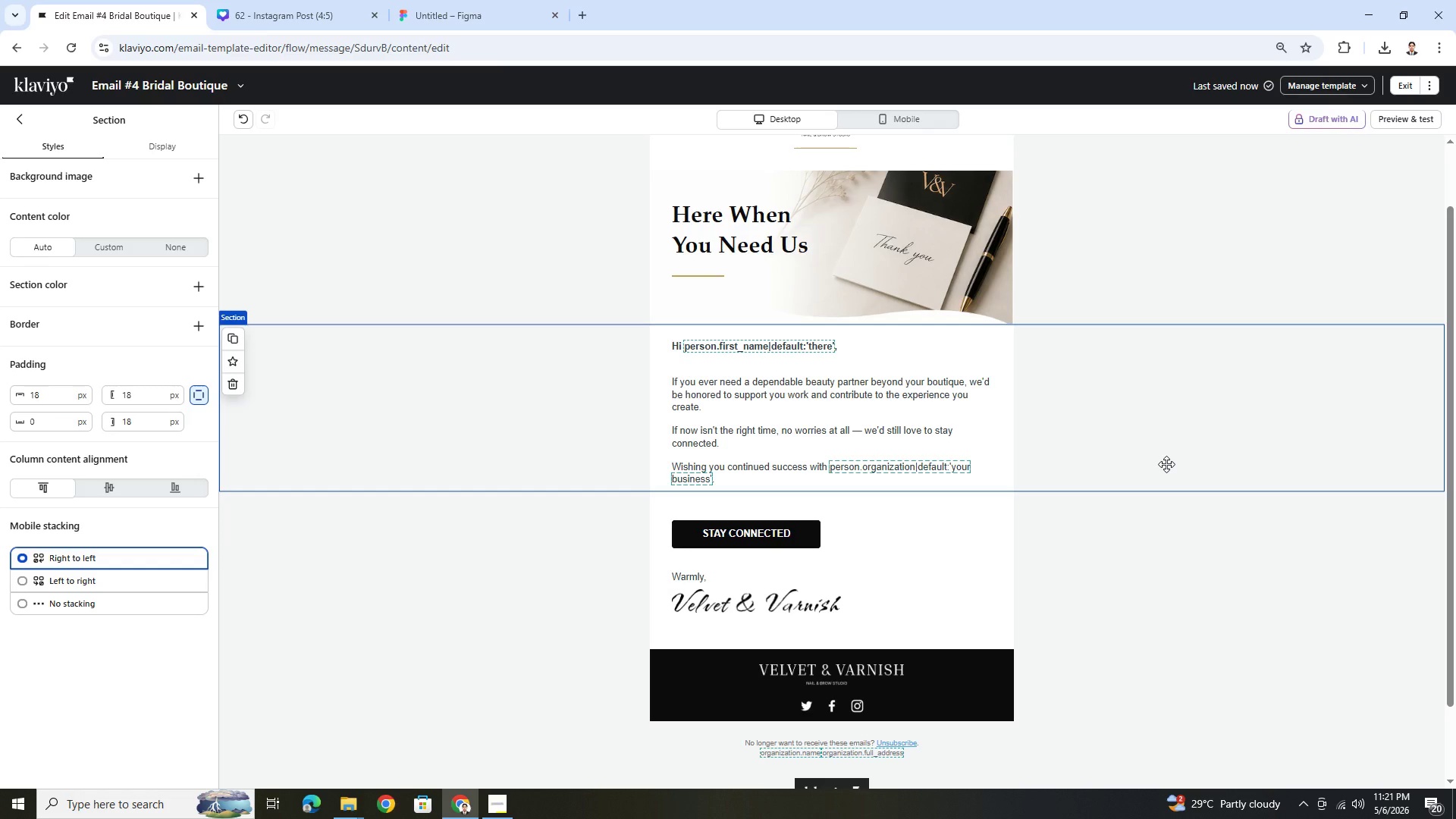 
scroll: coordinate [1166, 464], scroll_direction: up, amount: 3.0
 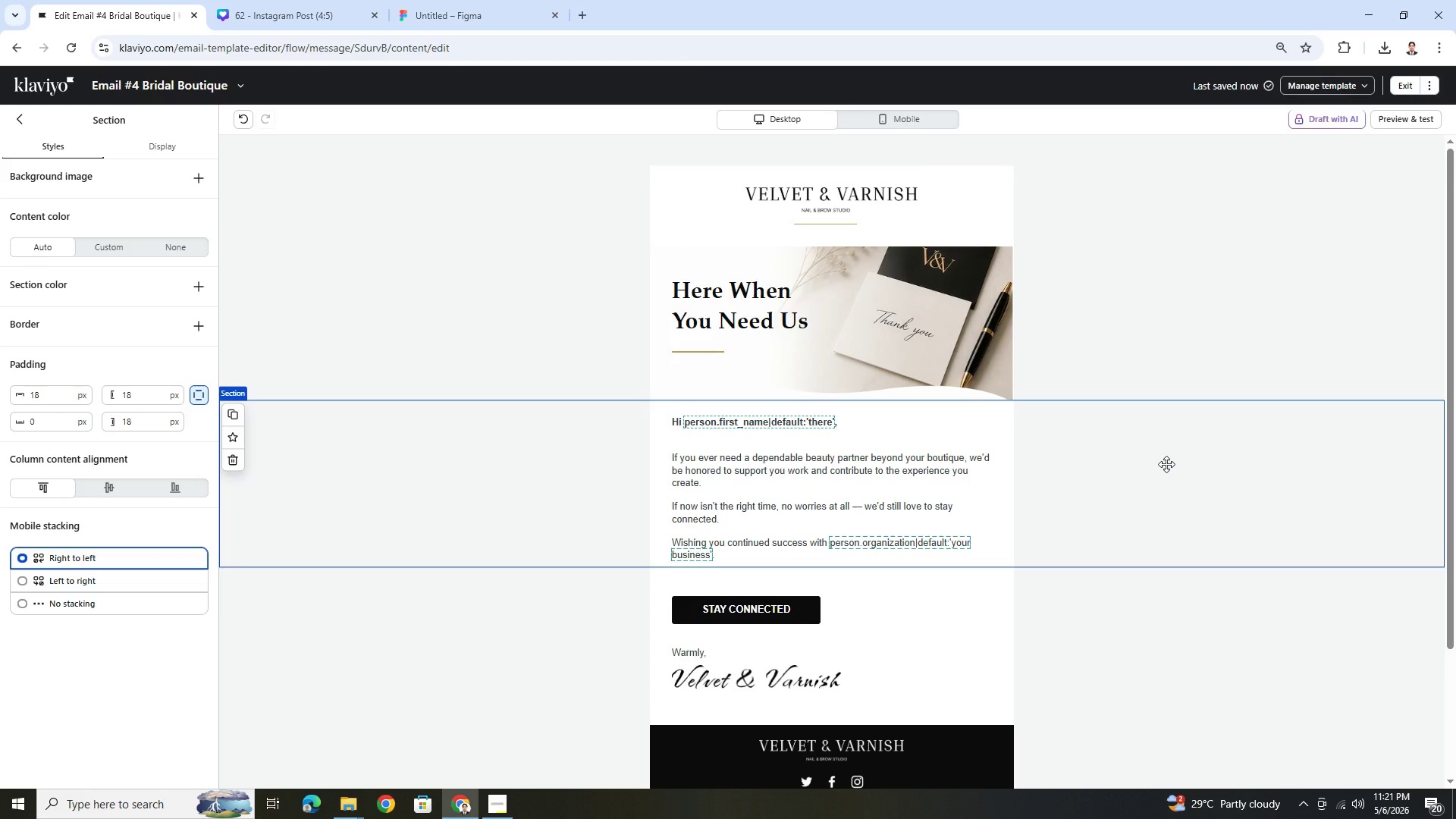 
wait(6.29)
 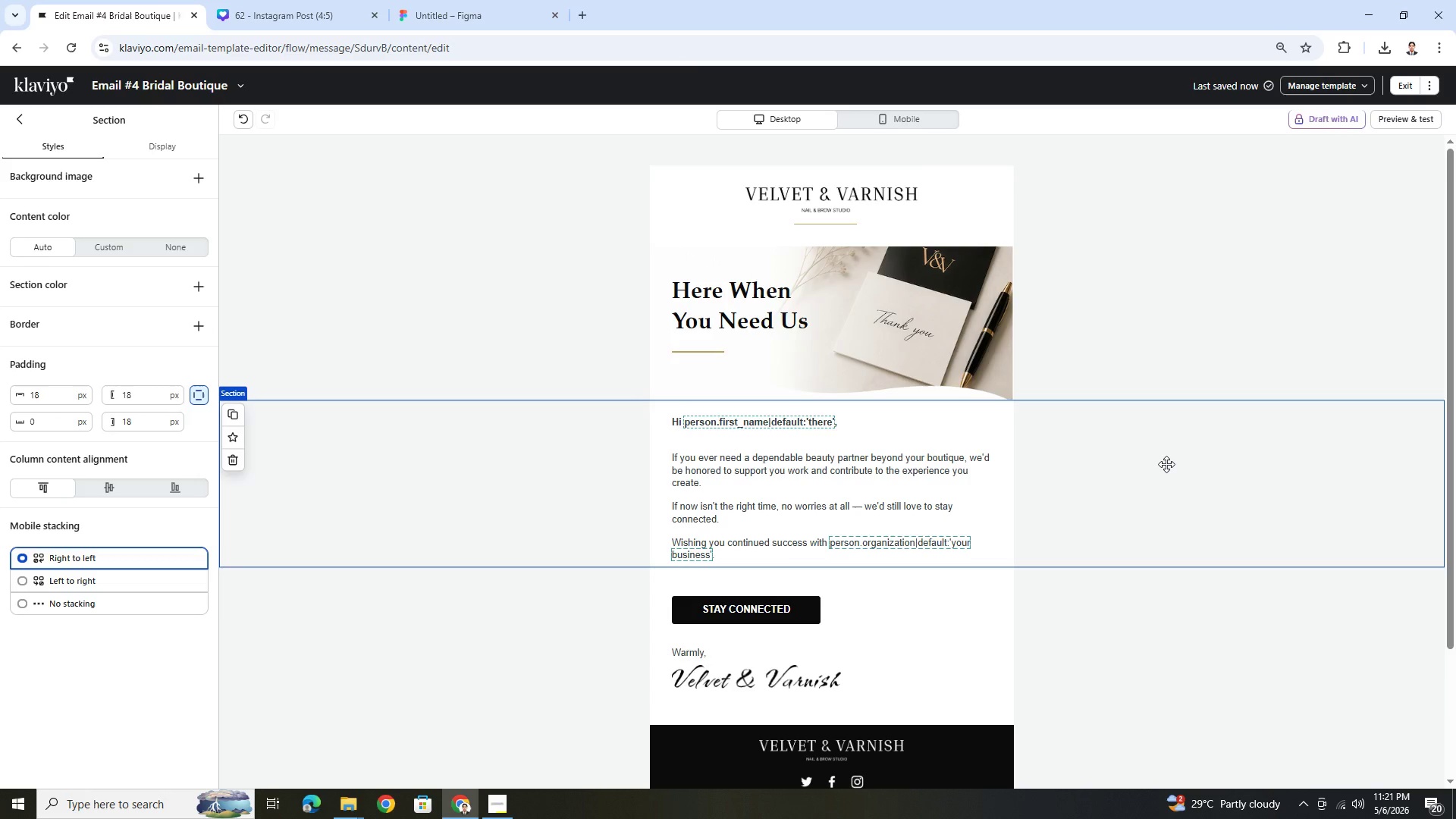 
scroll: coordinate [1166, 464], scroll_direction: down, amount: 3.0
 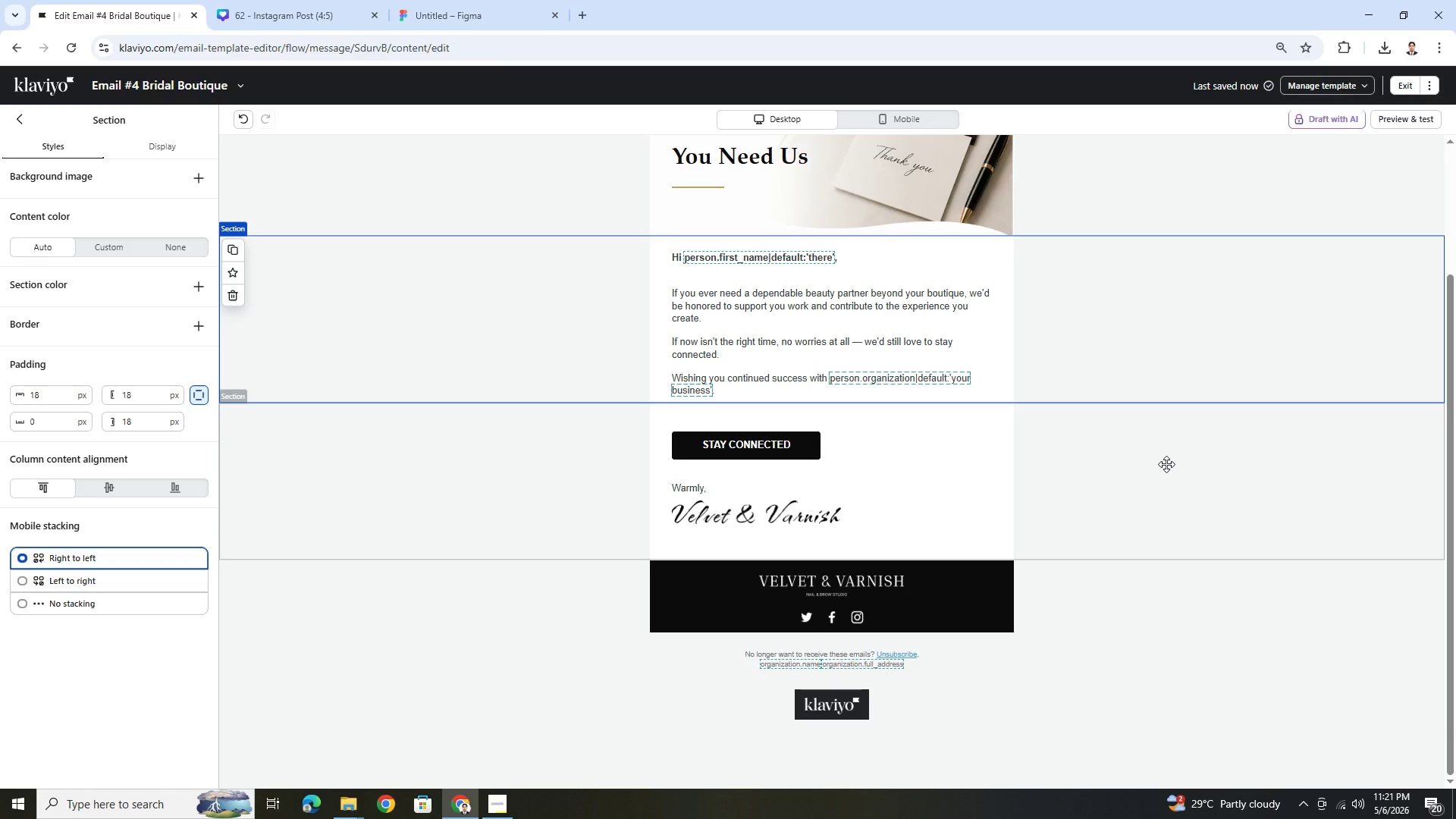 
scroll: coordinate [1156, 462], scroll_direction: up, amount: 5.0
 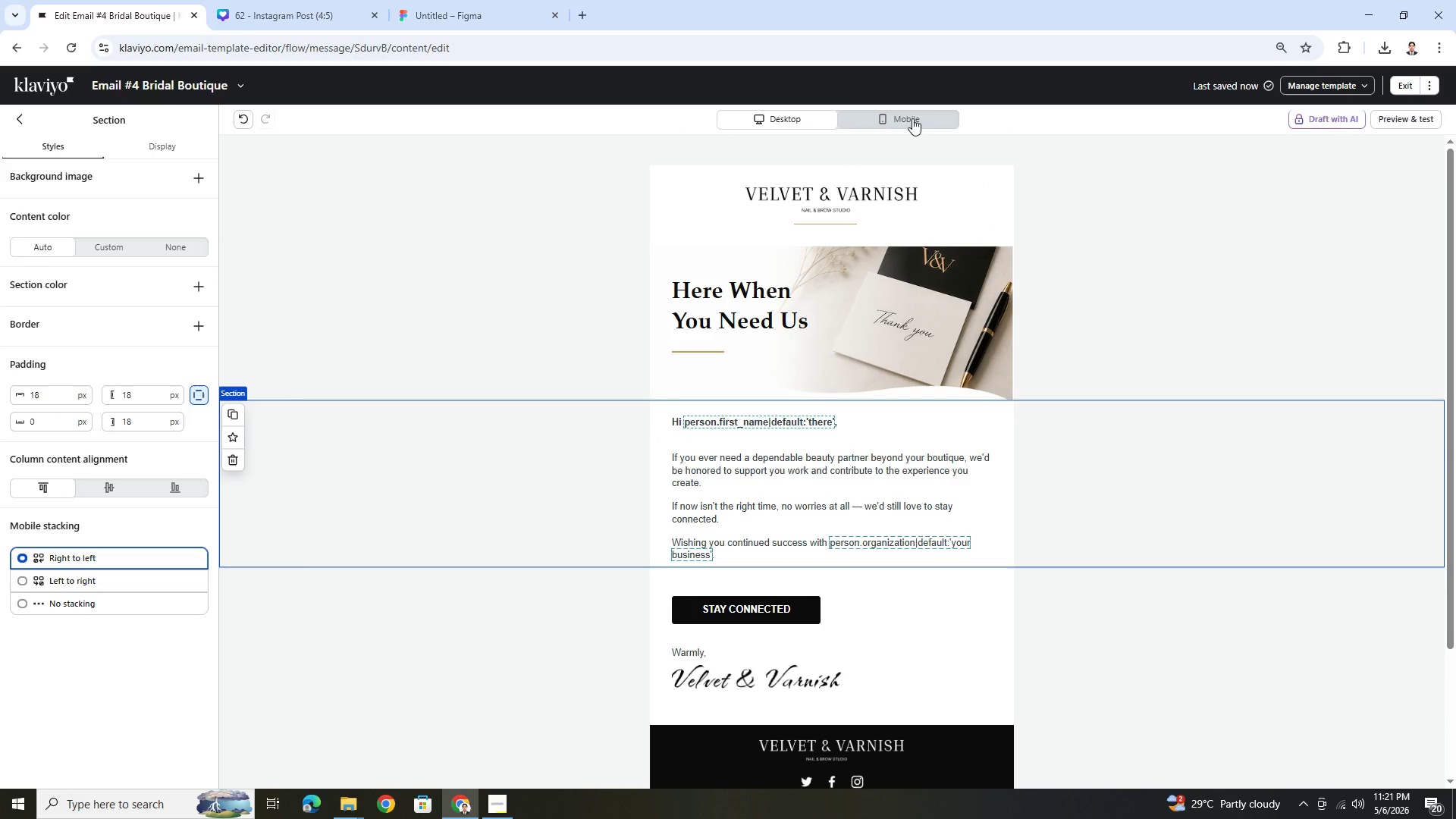 
left_click([912, 118])
 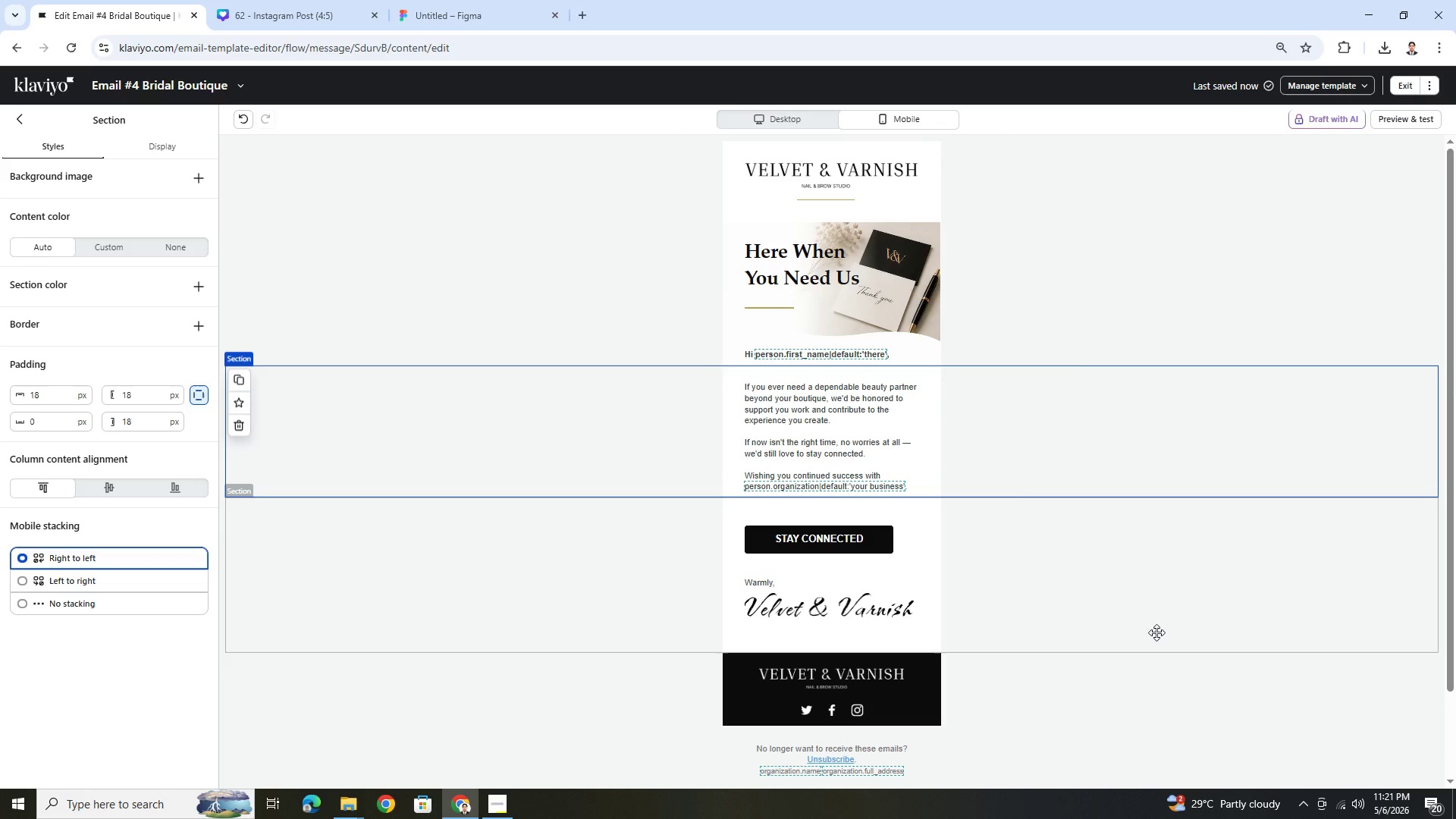 
scroll: coordinate [1156, 632], scroll_direction: down, amount: 1.0
 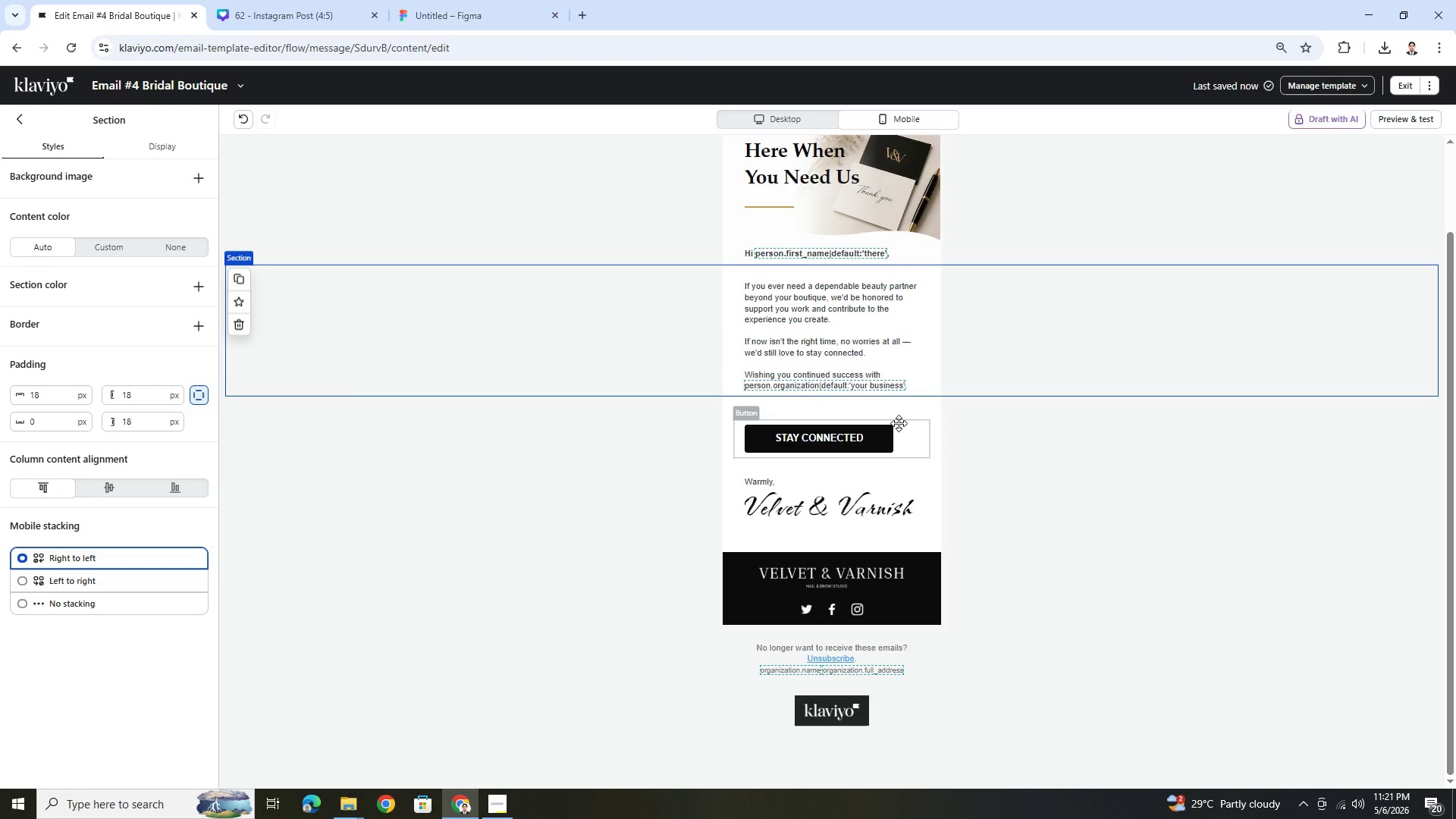 
left_click([899, 423])
 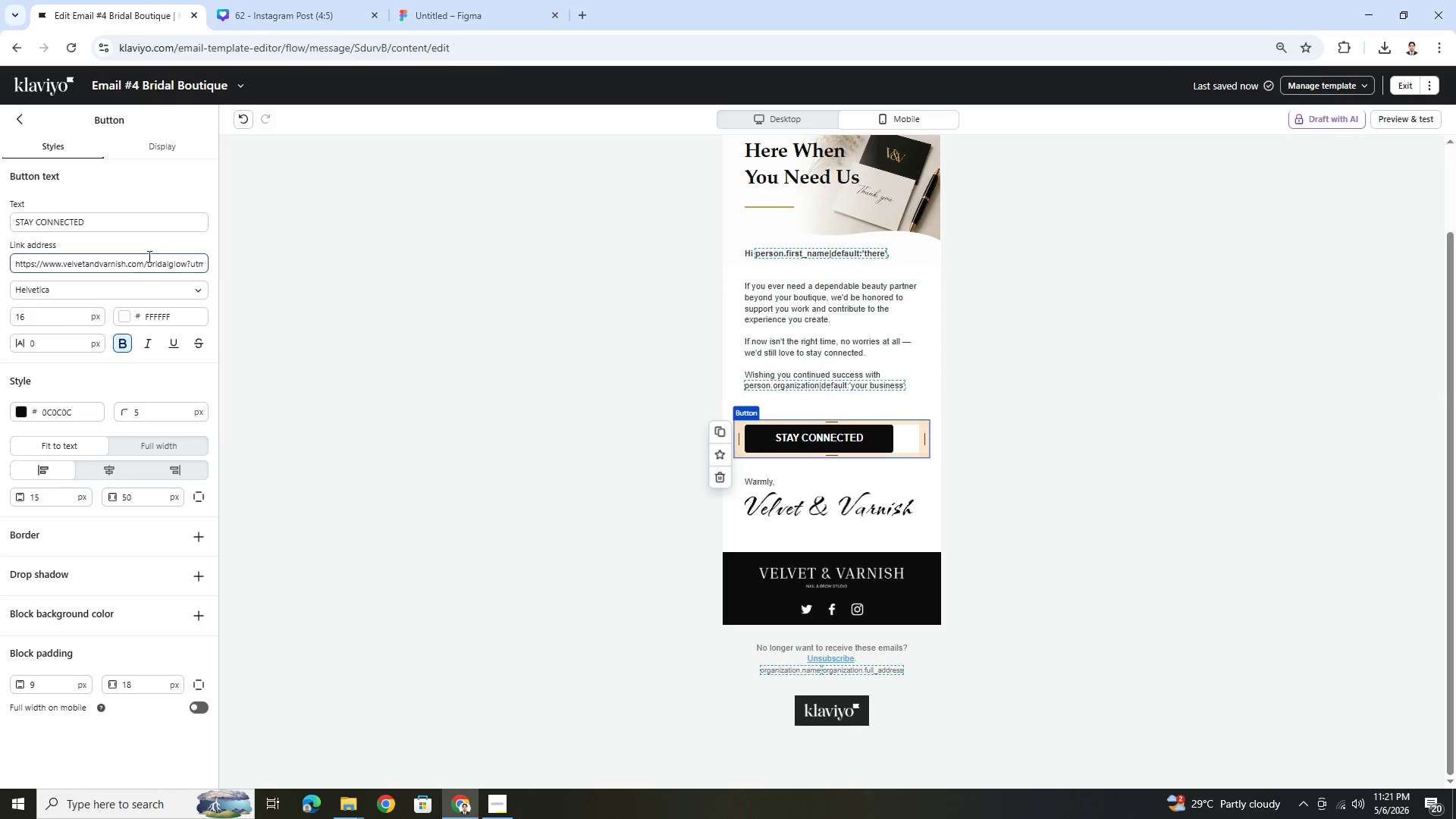 
left_click_drag(start_coordinate=[149, 272], to_coordinate=[521, 295])
 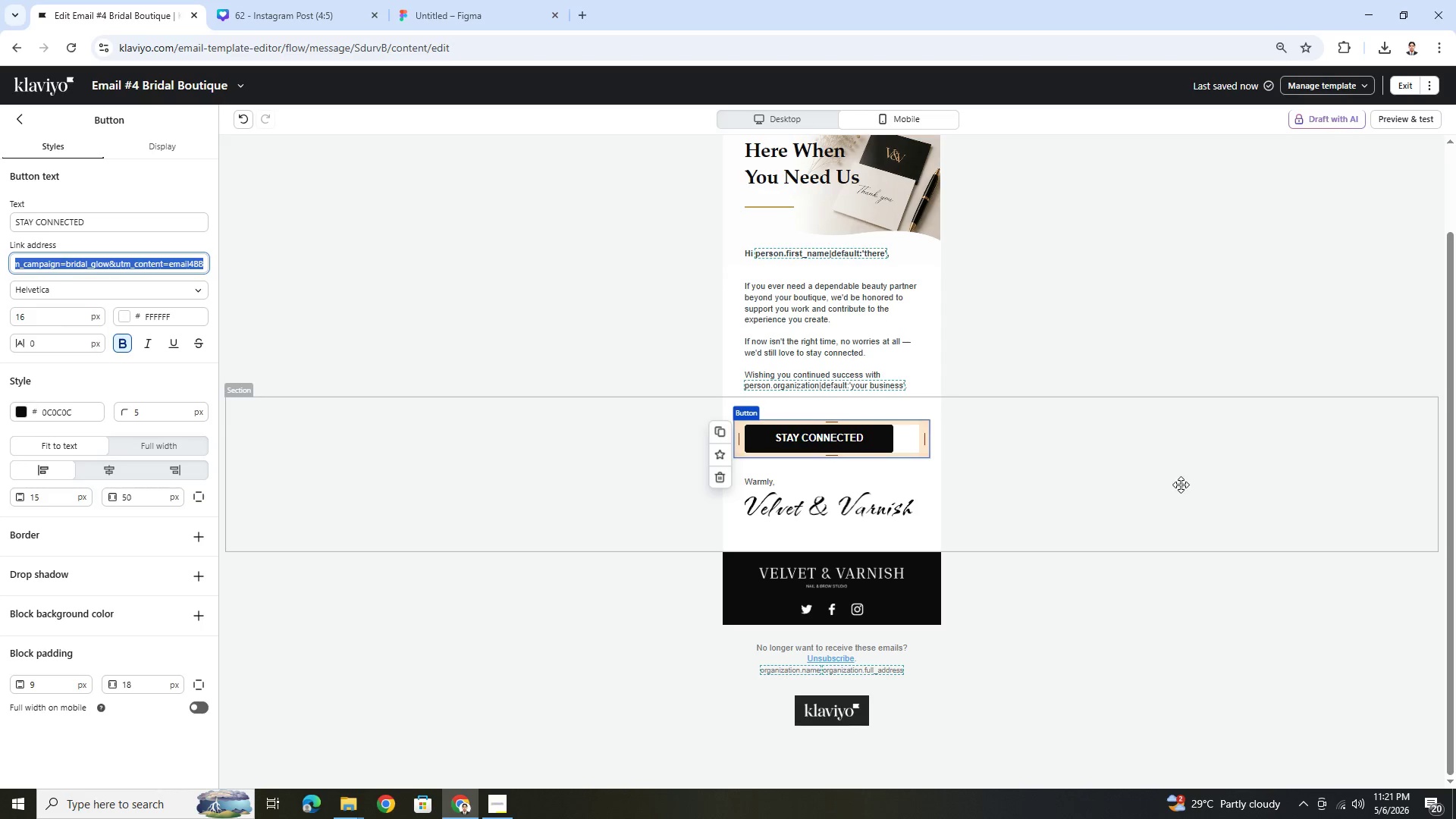 
left_click([1181, 489])
 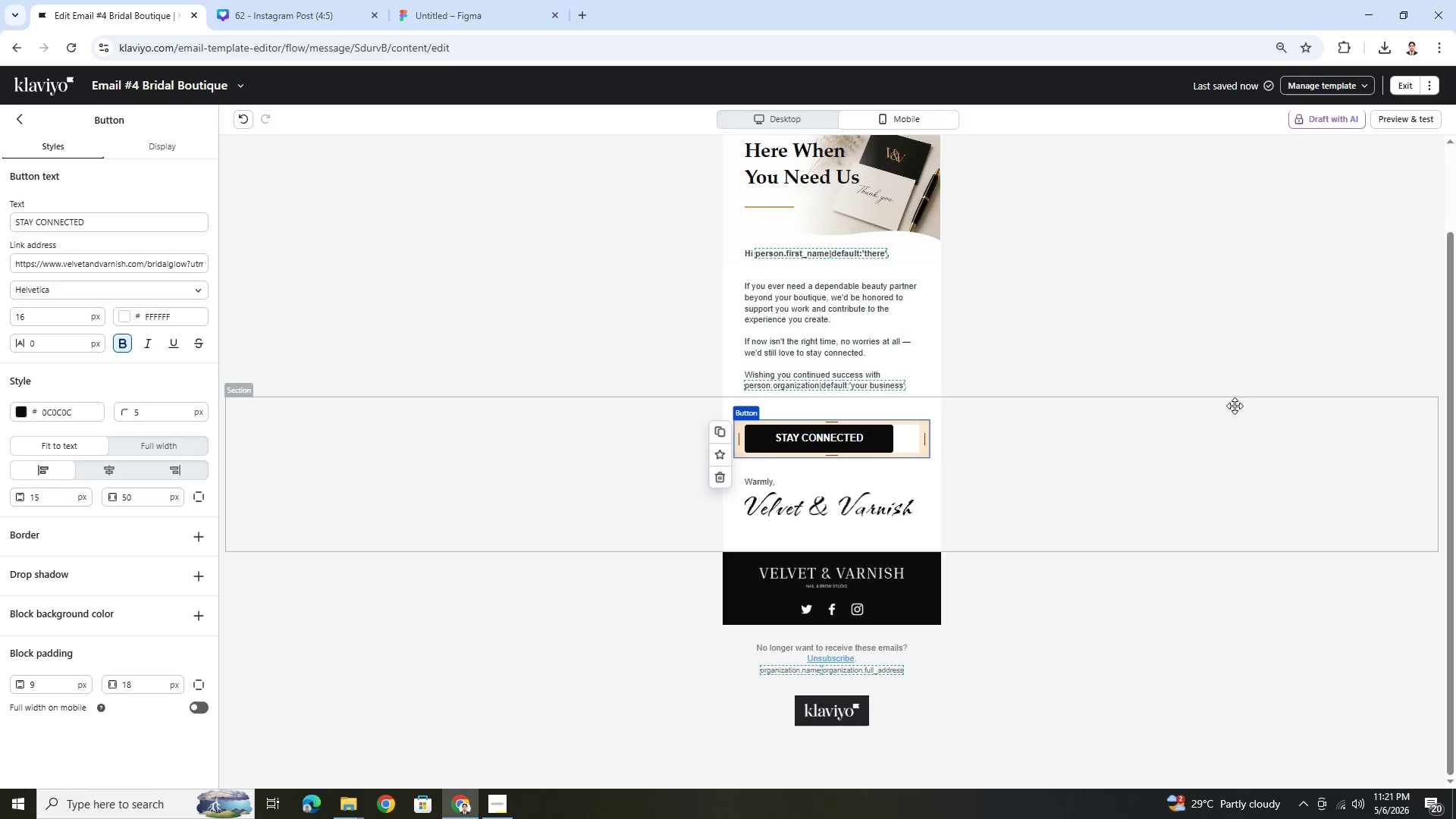 
scroll: coordinate [1250, 385], scroll_direction: up, amount: 4.0
 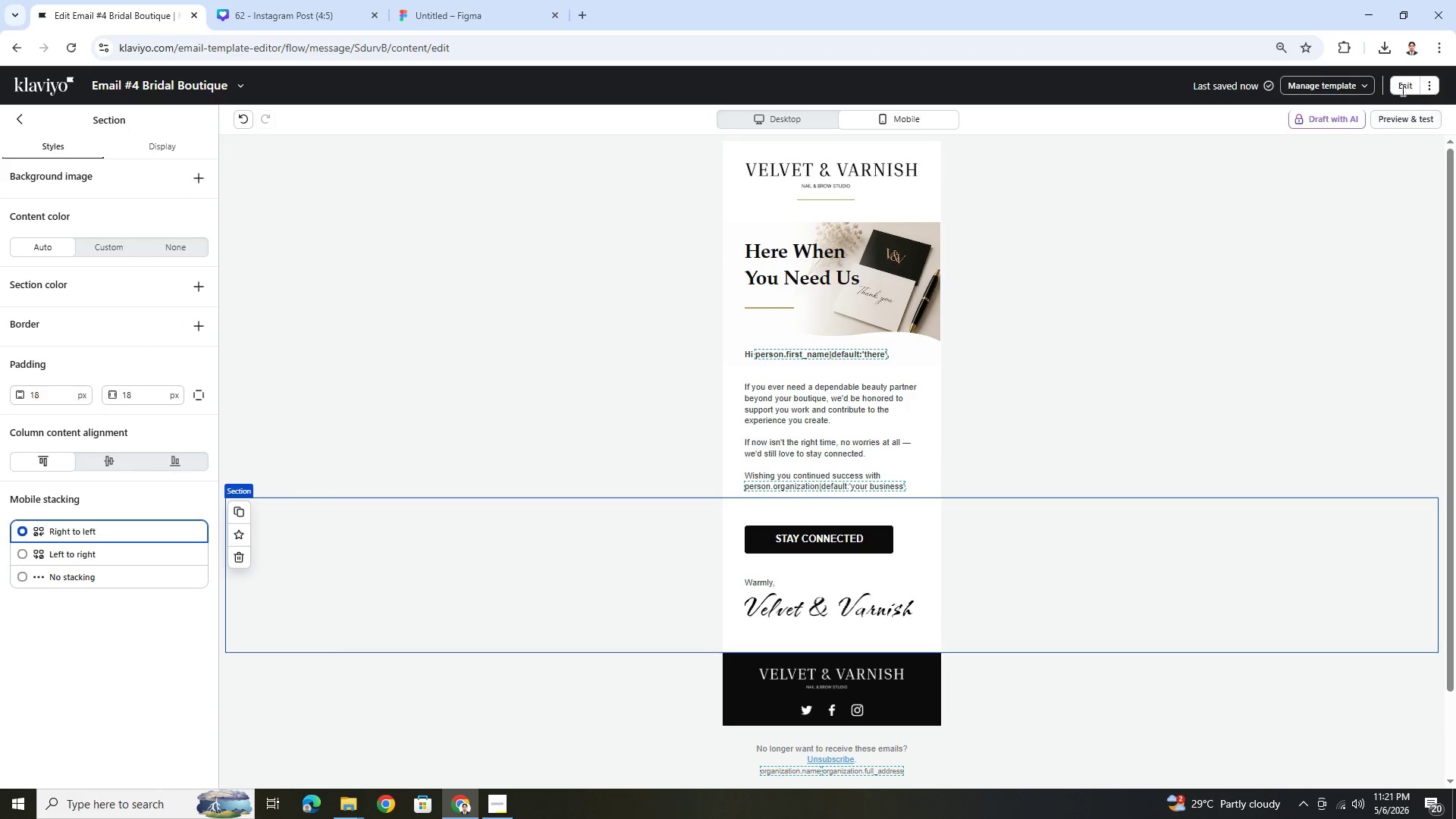 
left_click([1401, 85])
 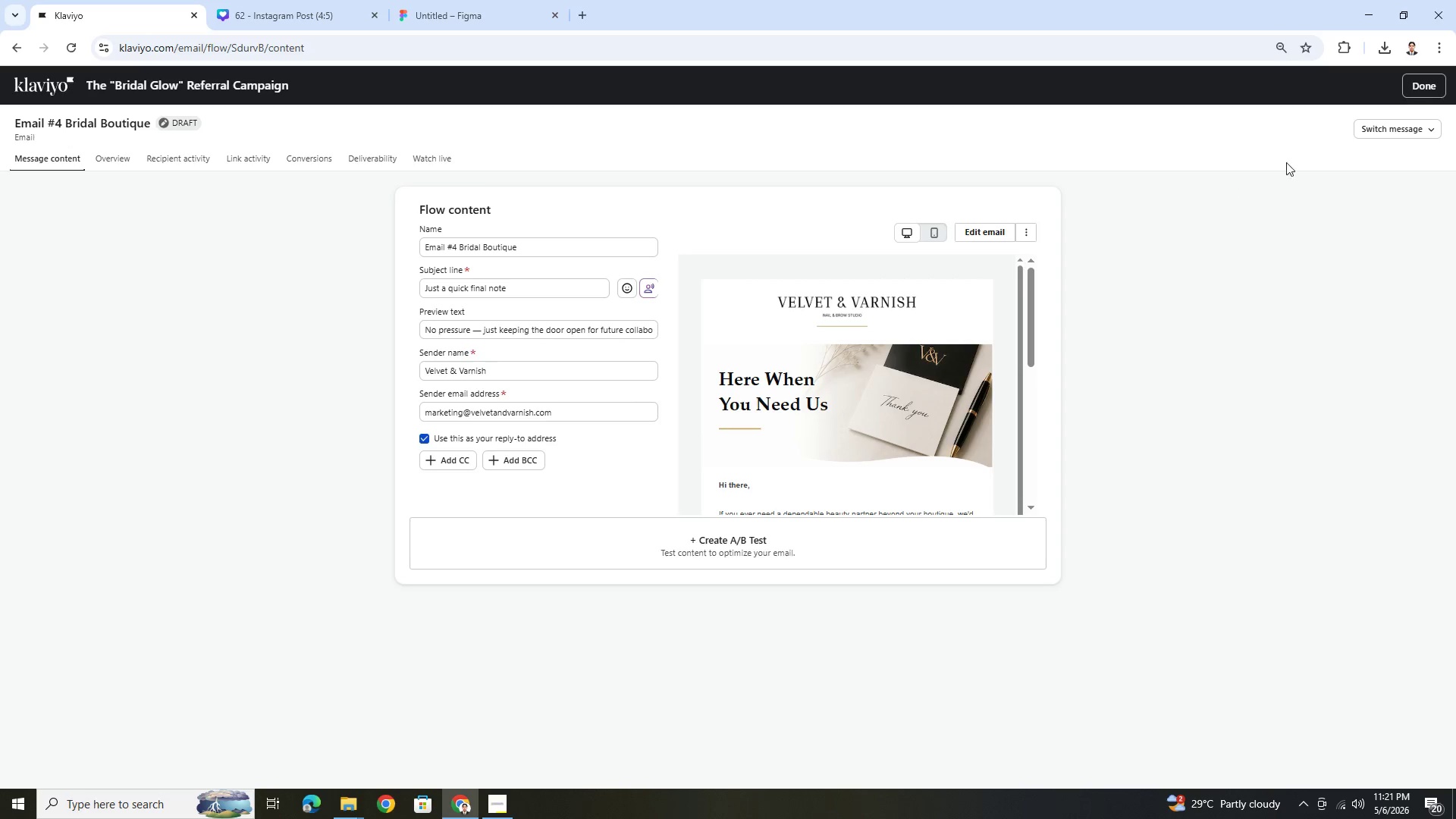 
wait(17.58)
 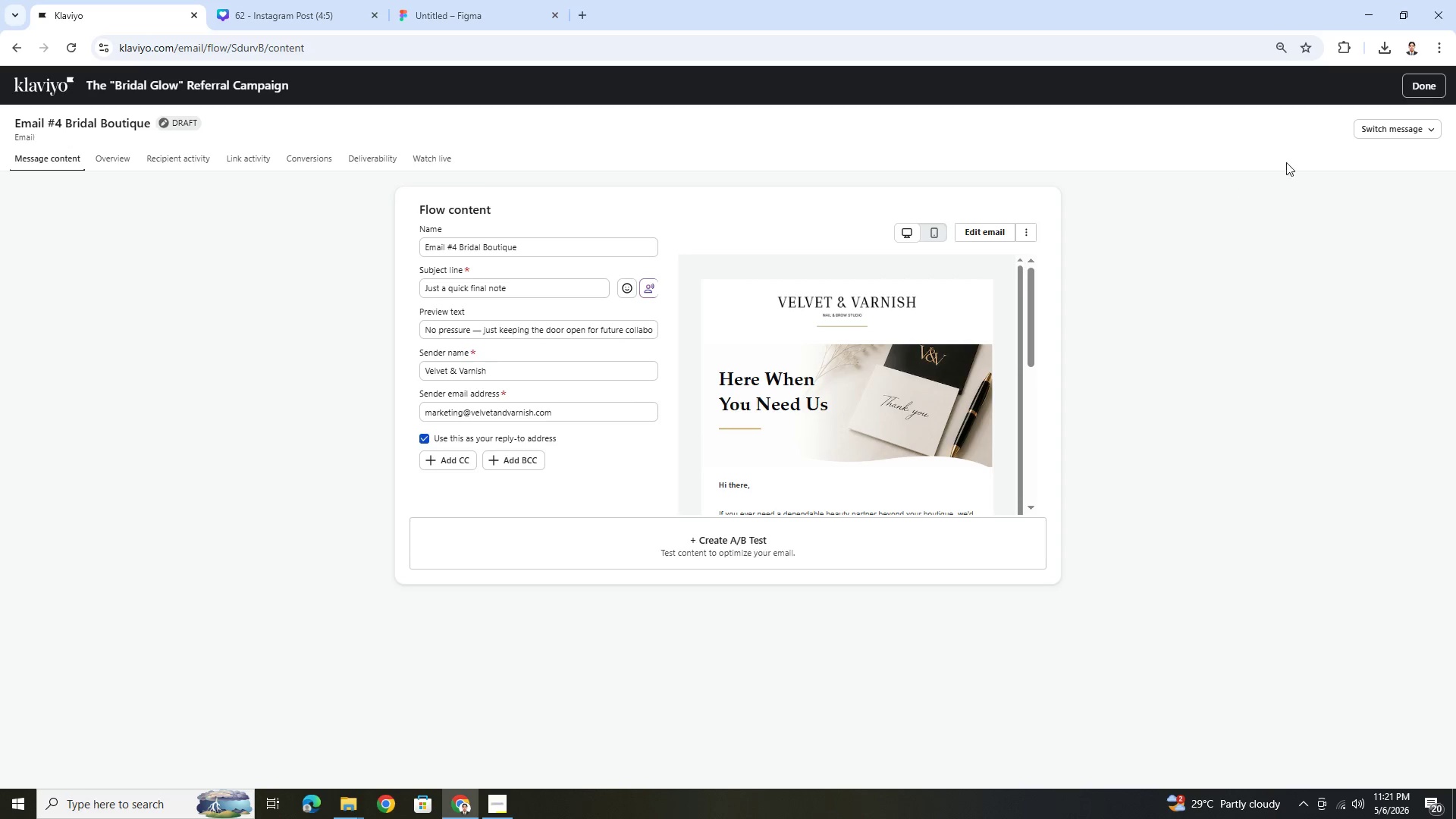 
left_click([1430, 86])
 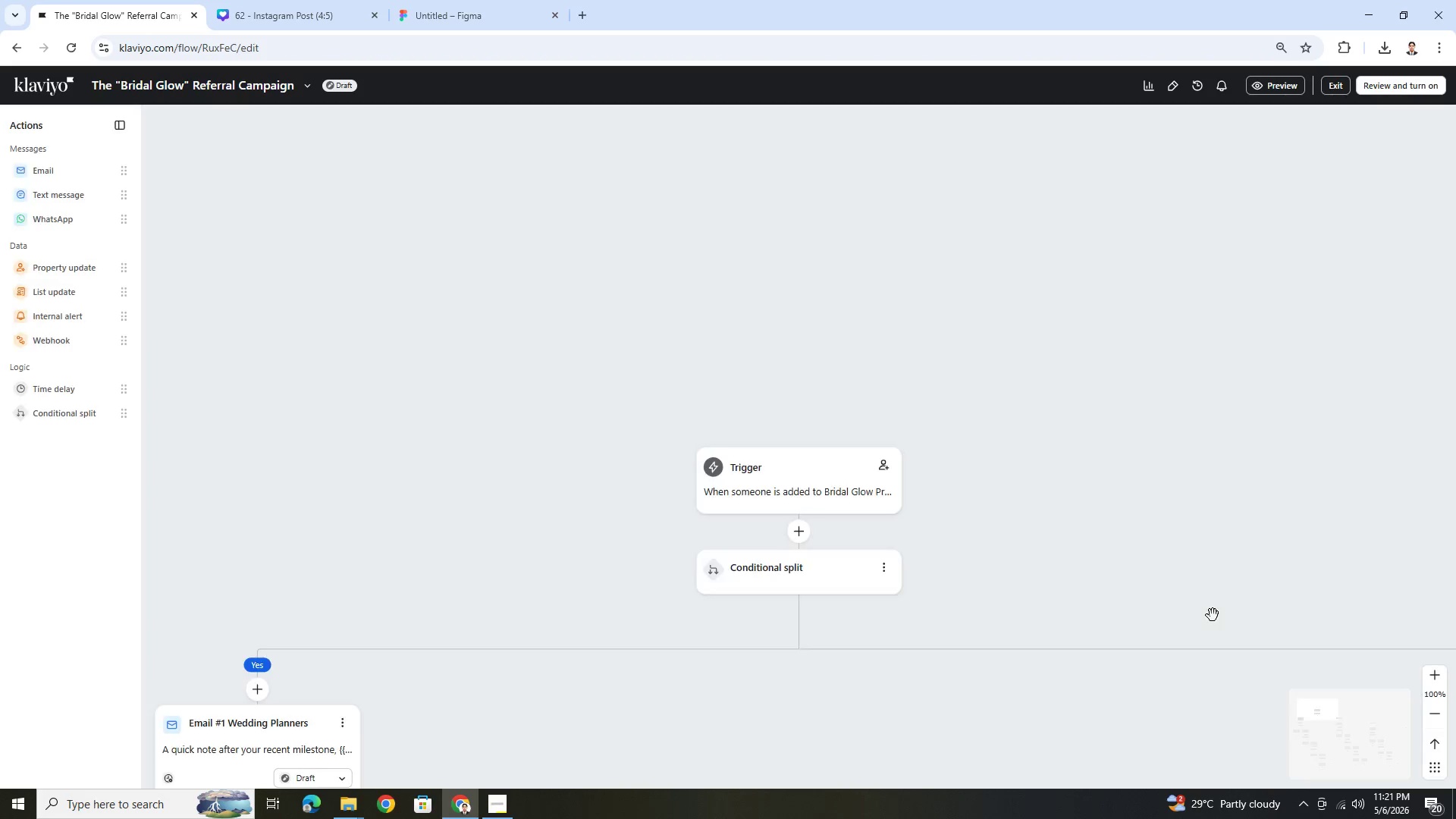 
scroll: coordinate [1138, 625], scroll_direction: down, amount: 40.0
 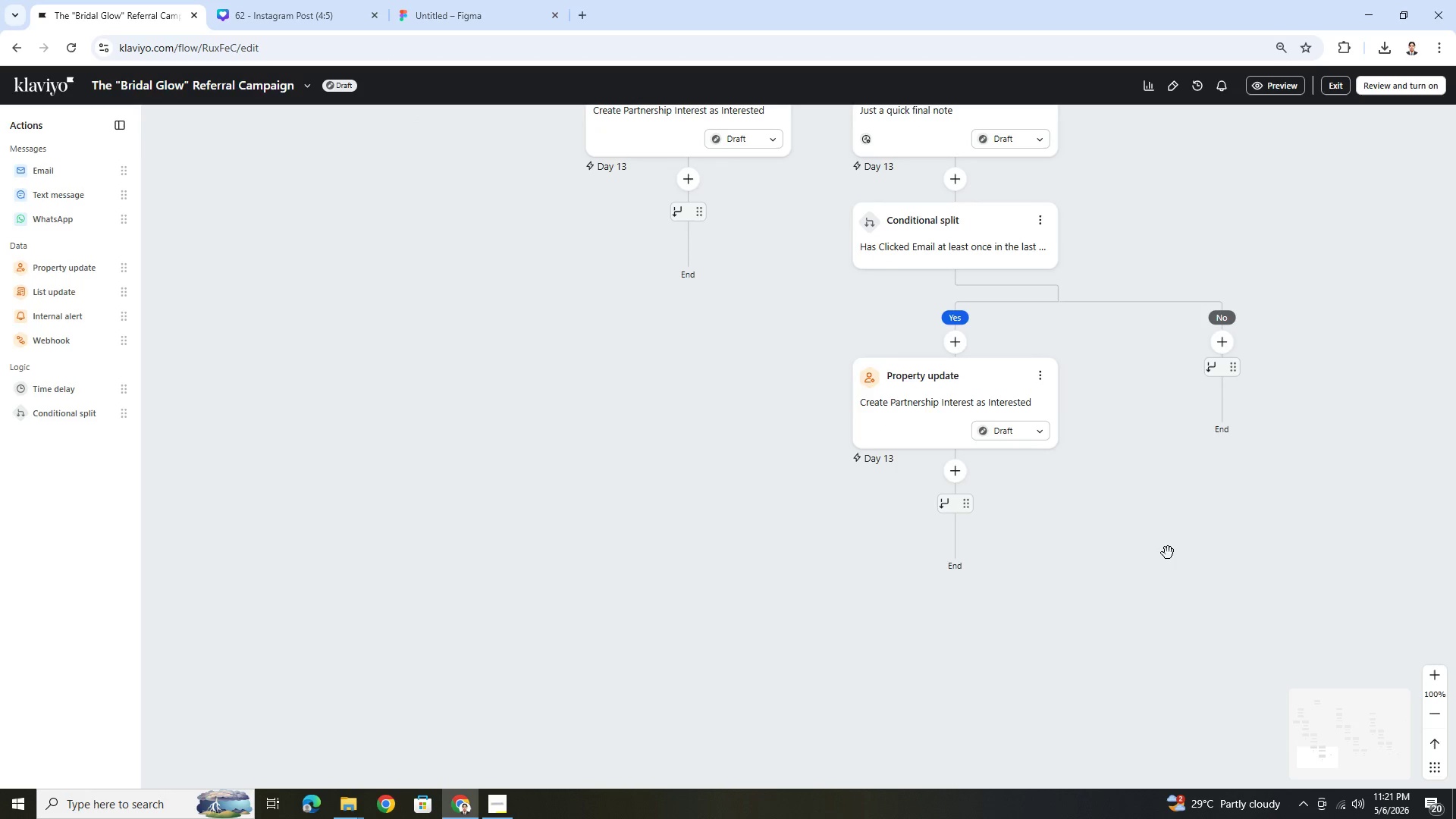 
left_click_drag(start_coordinate=[1168, 553], to_coordinate=[1200, 667])
 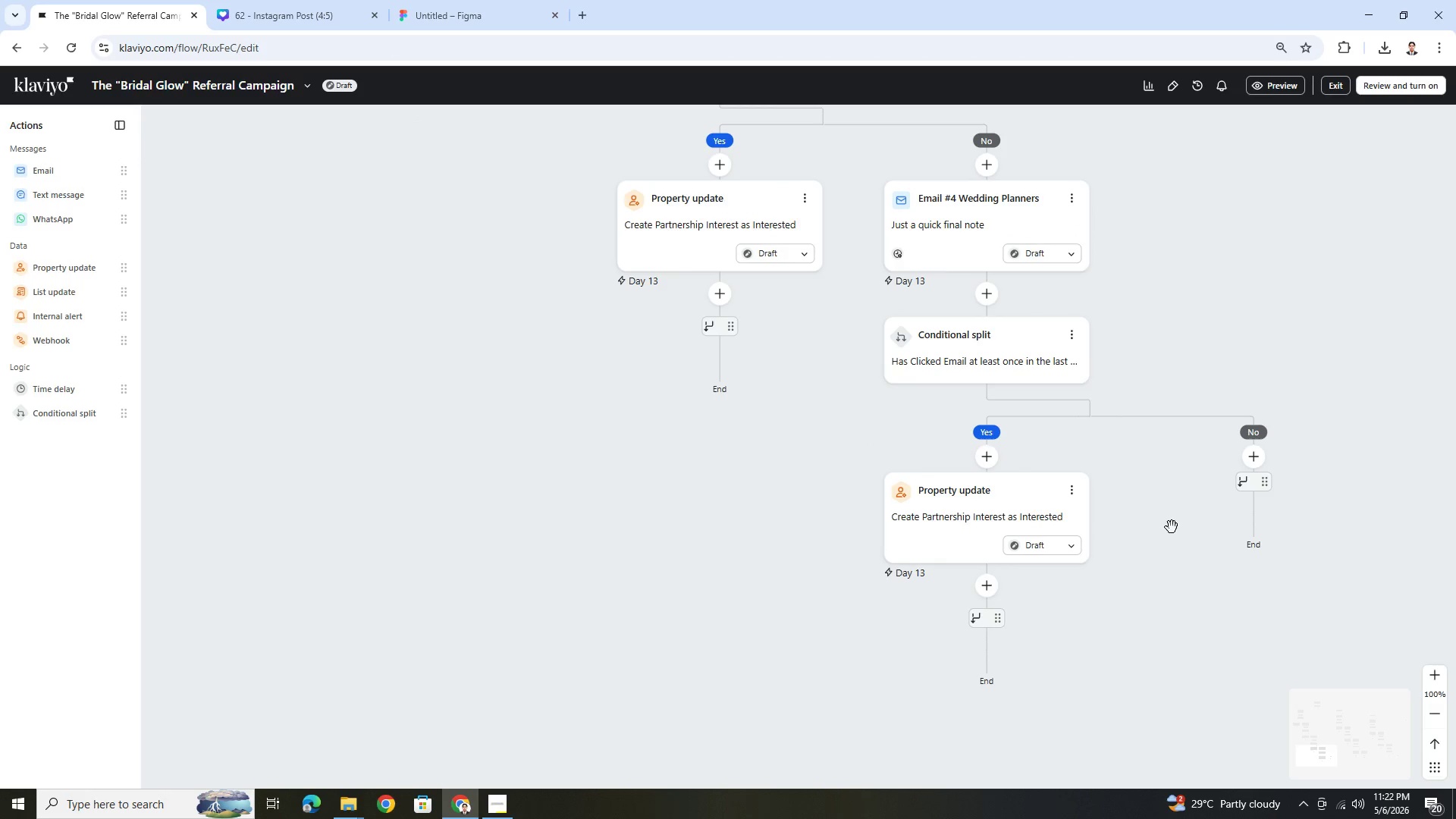 
left_click_drag(start_coordinate=[1172, 527], to_coordinate=[953, 664])
 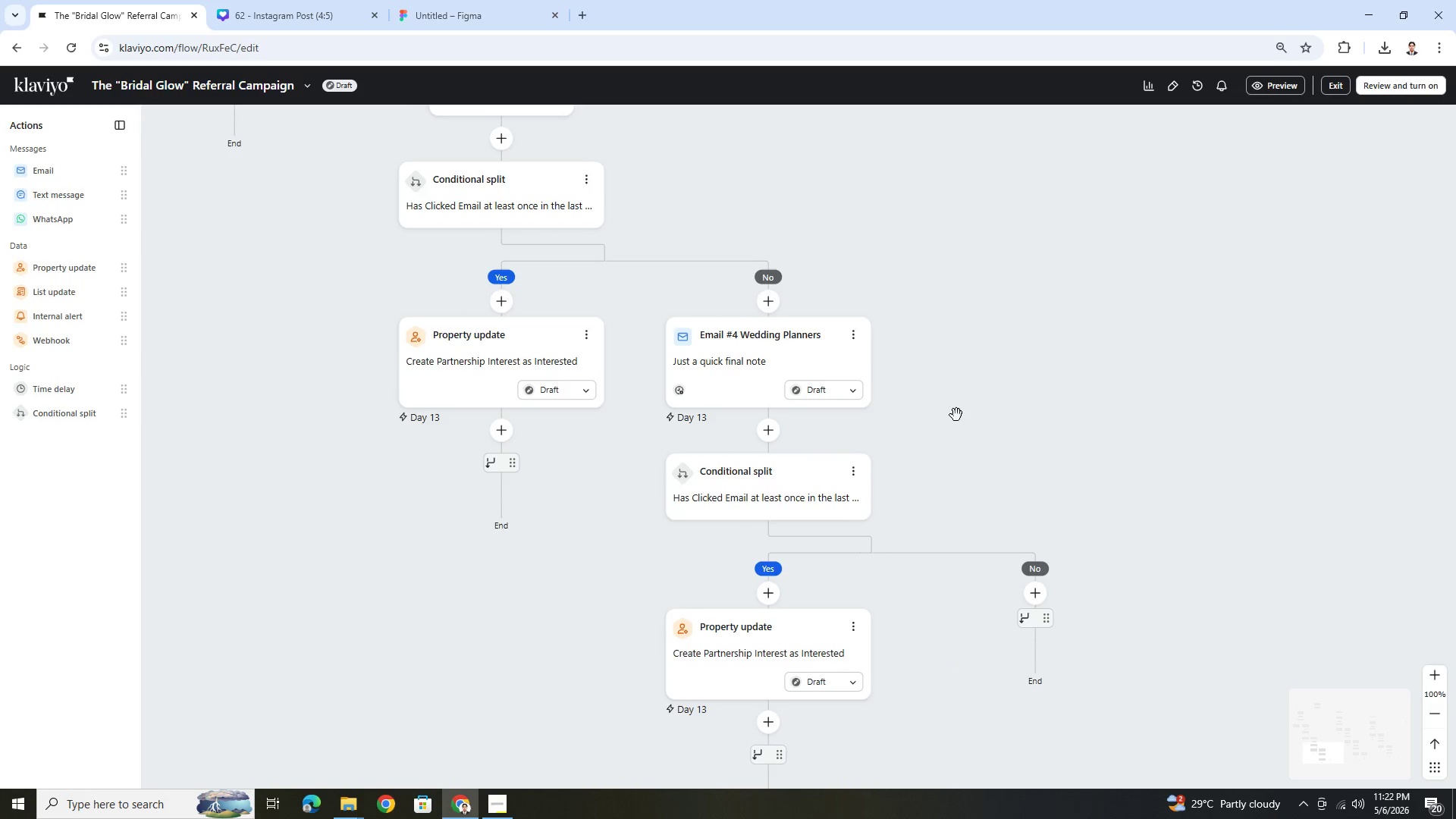 
left_click_drag(start_coordinate=[956, 416], to_coordinate=[1187, 632])
 